 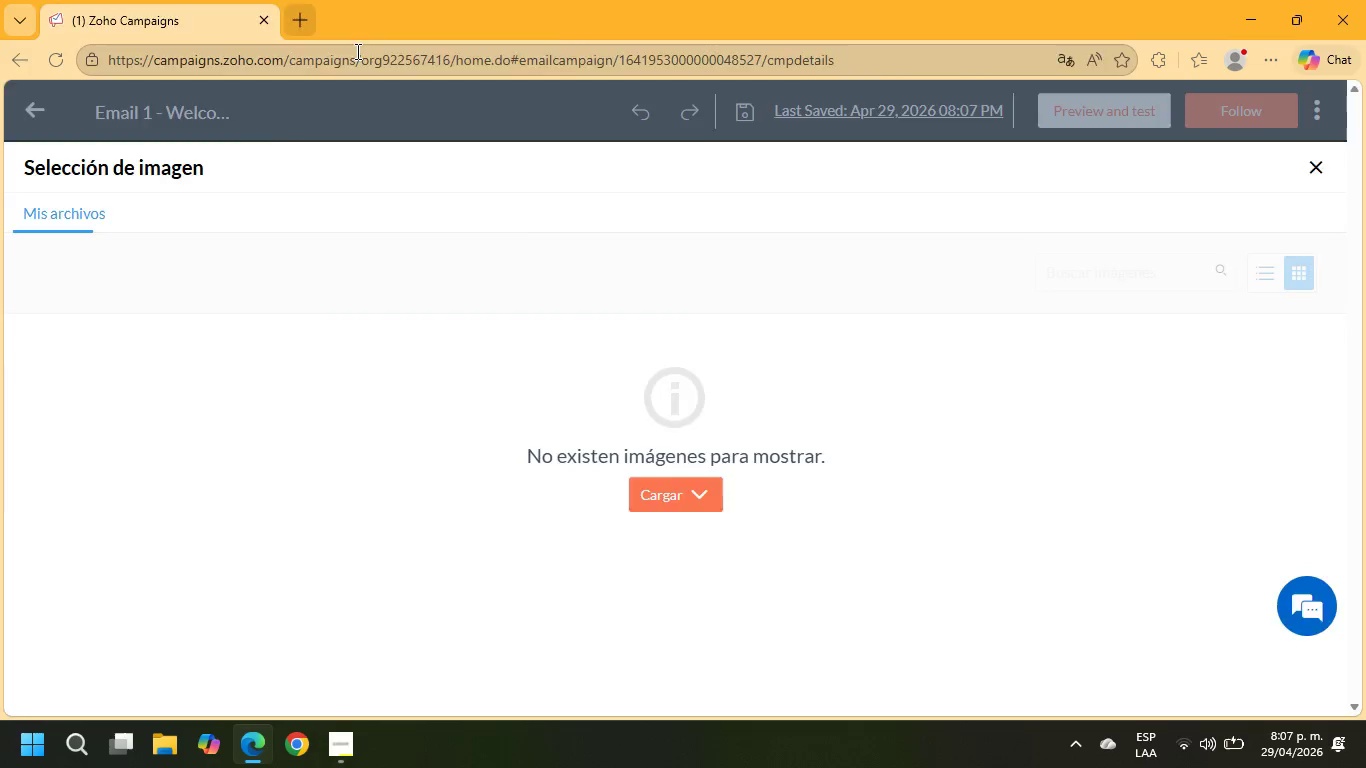 
left_click([359, 59])
 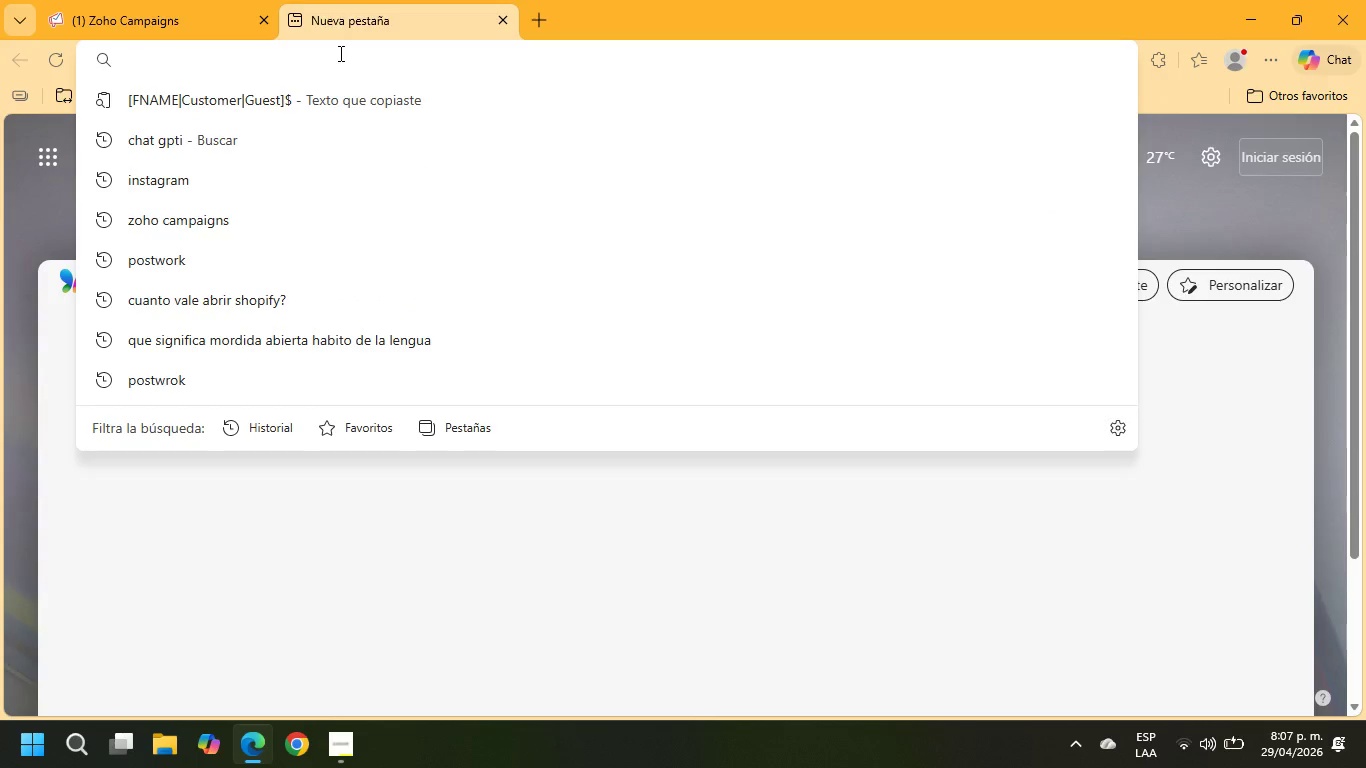 
type(plastic )
key(Backspace)
type(- free es)
key(Backspace)
key(Backspace)
type(kitchen essentials image)
 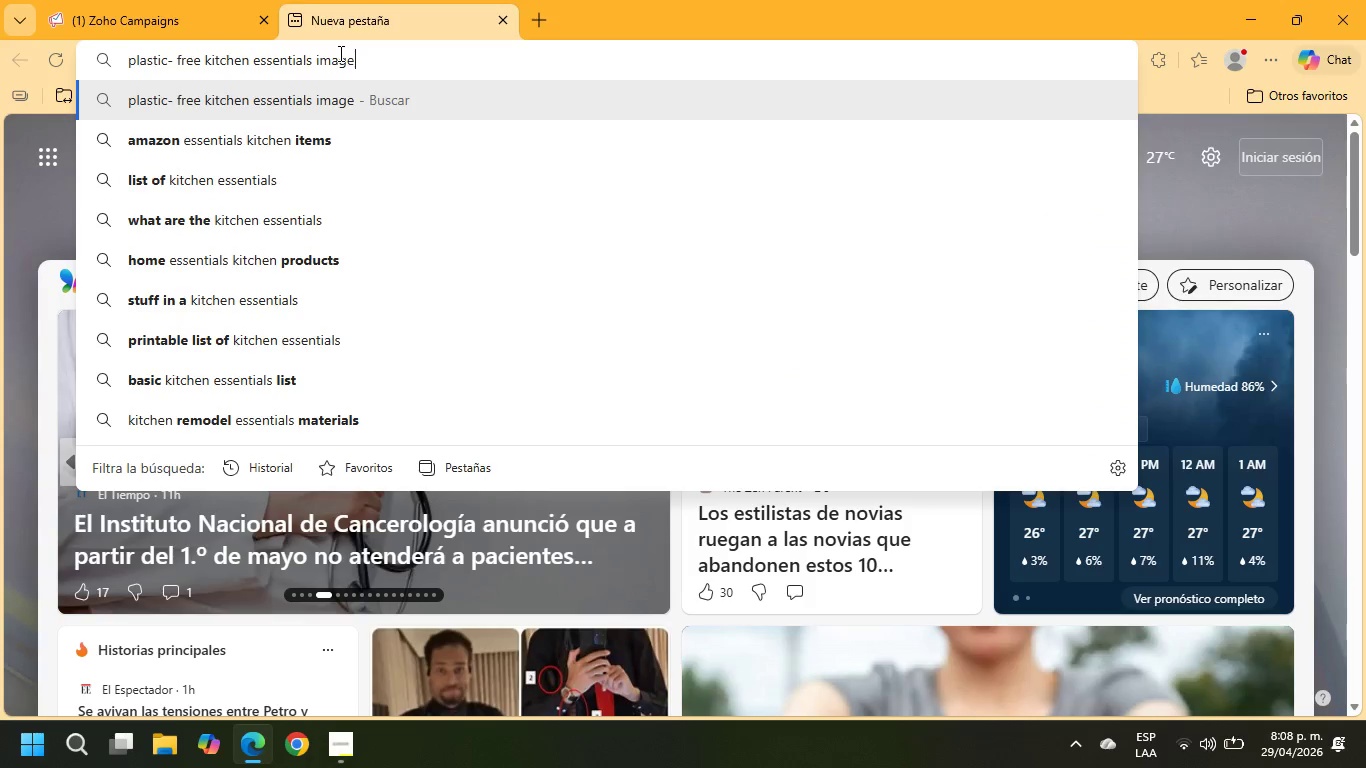 
key(Enter)
 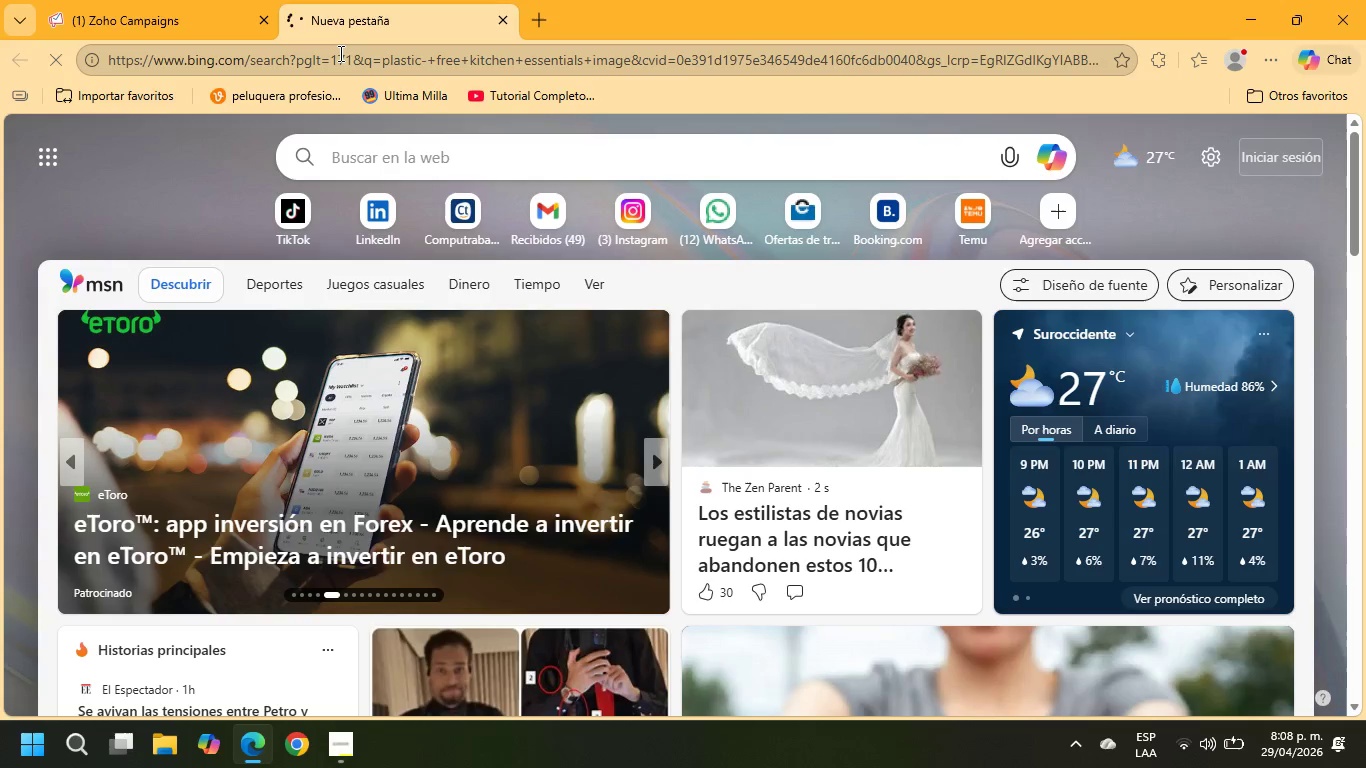 
left_click([75, 0])
 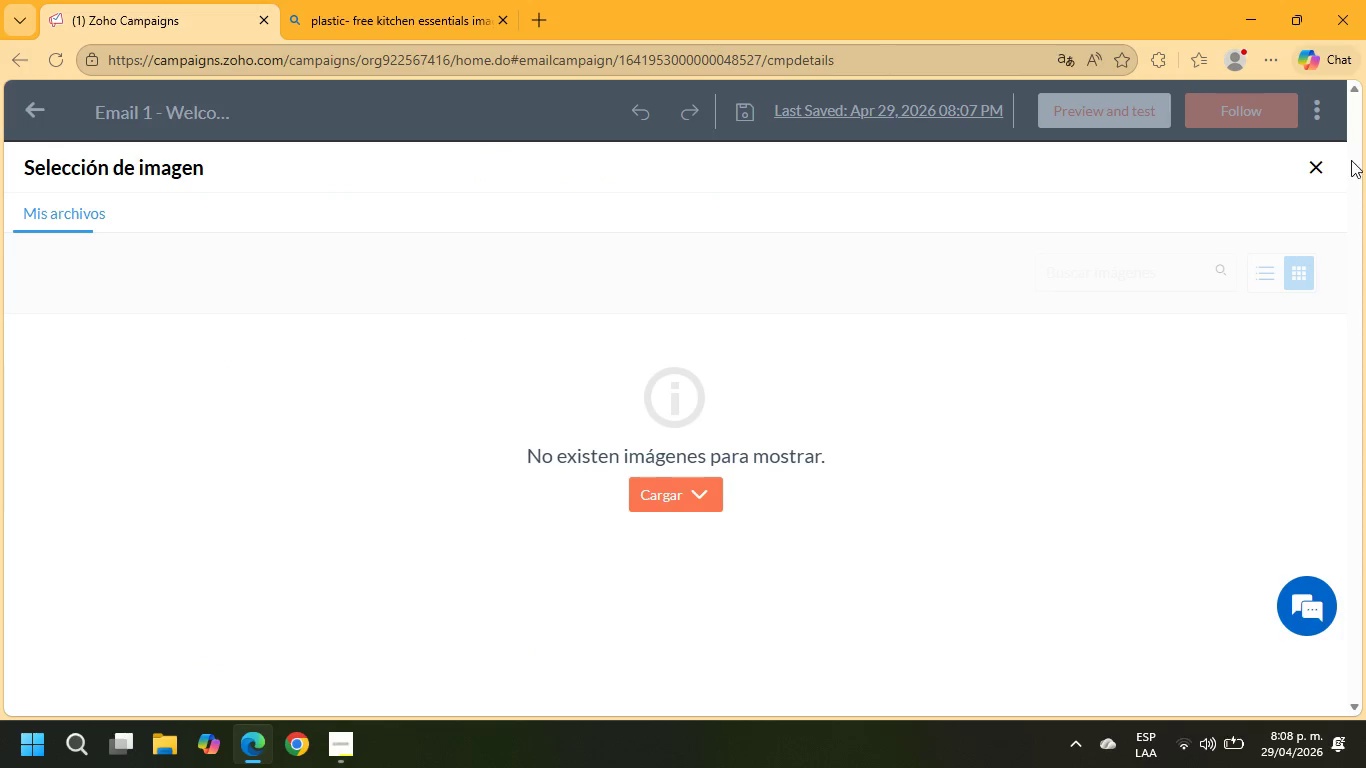 
left_click([1315, 172])
 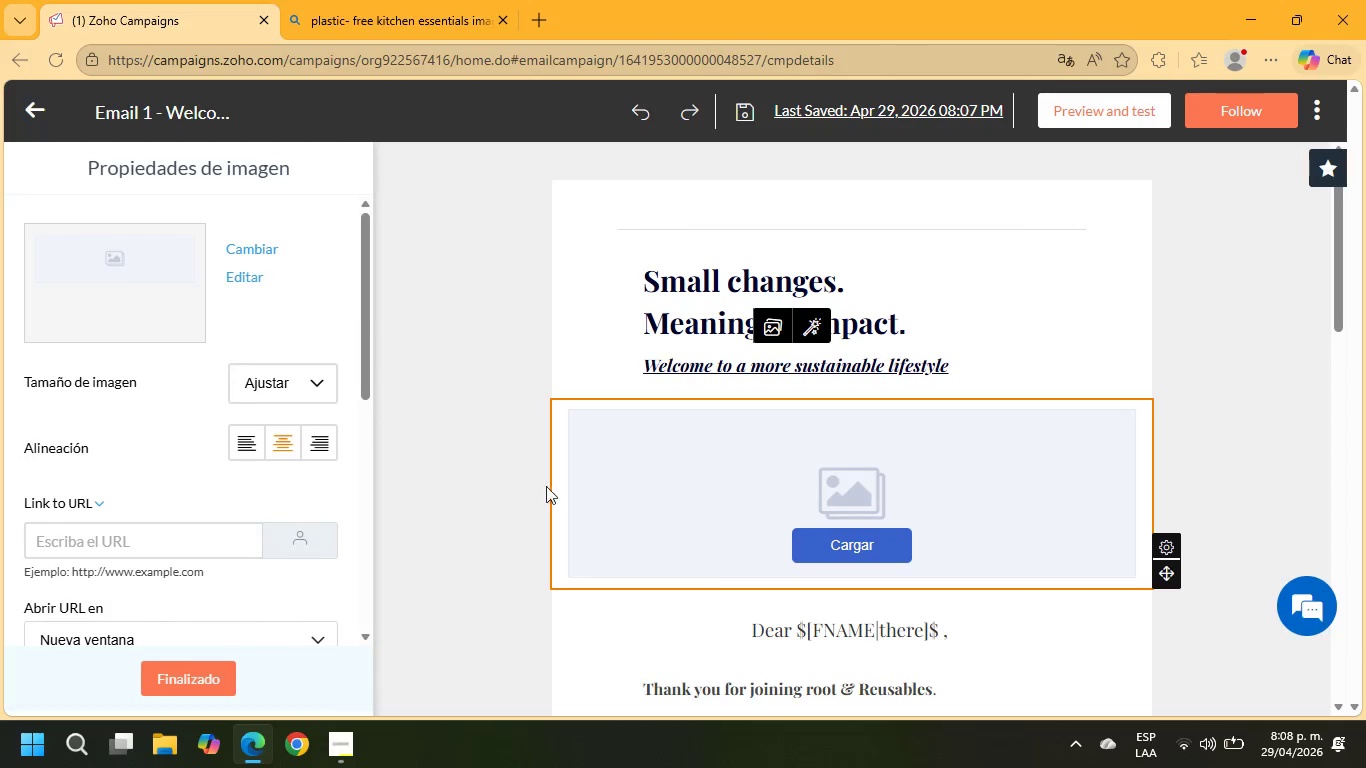 
scroll: coordinate [958, 447], scroll_direction: down, amount: 3.0
 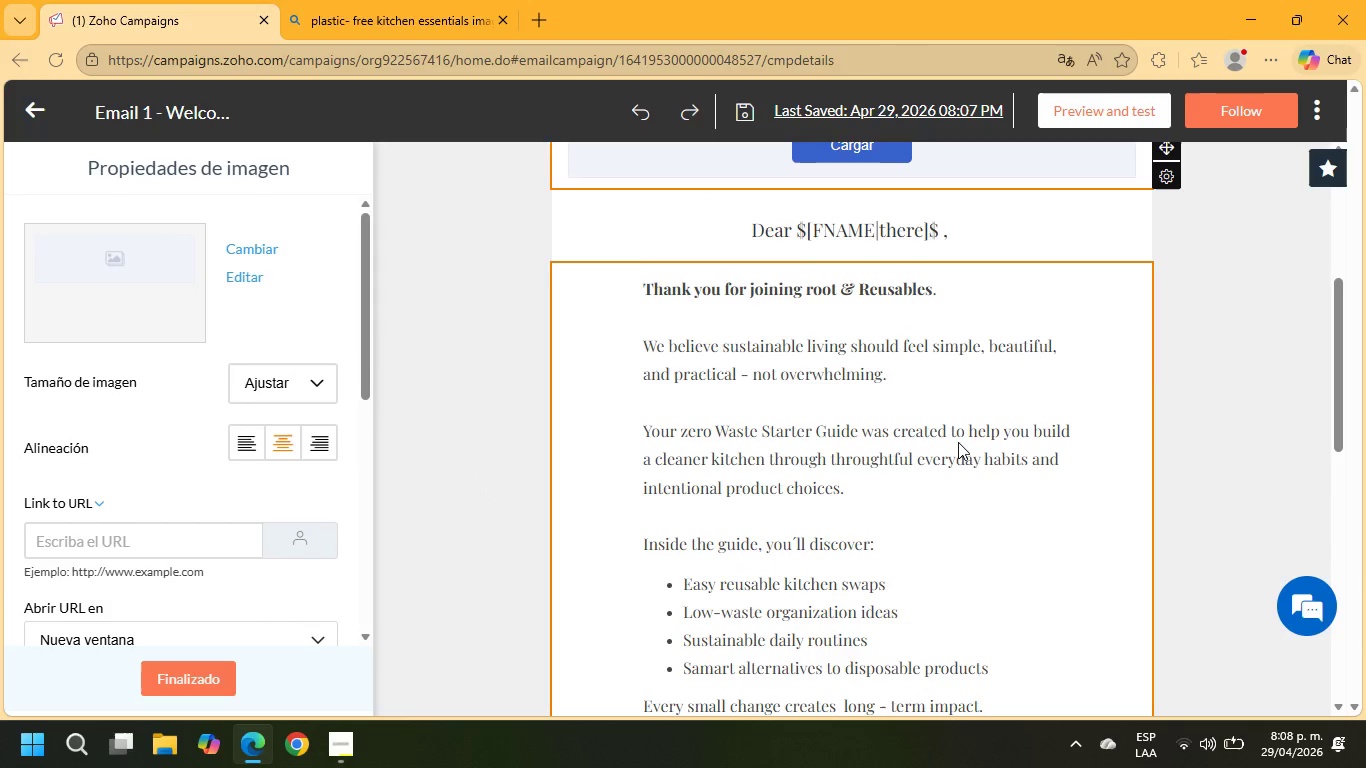 
scroll: coordinate [958, 442], scroll_direction: up, amount: 2.0
 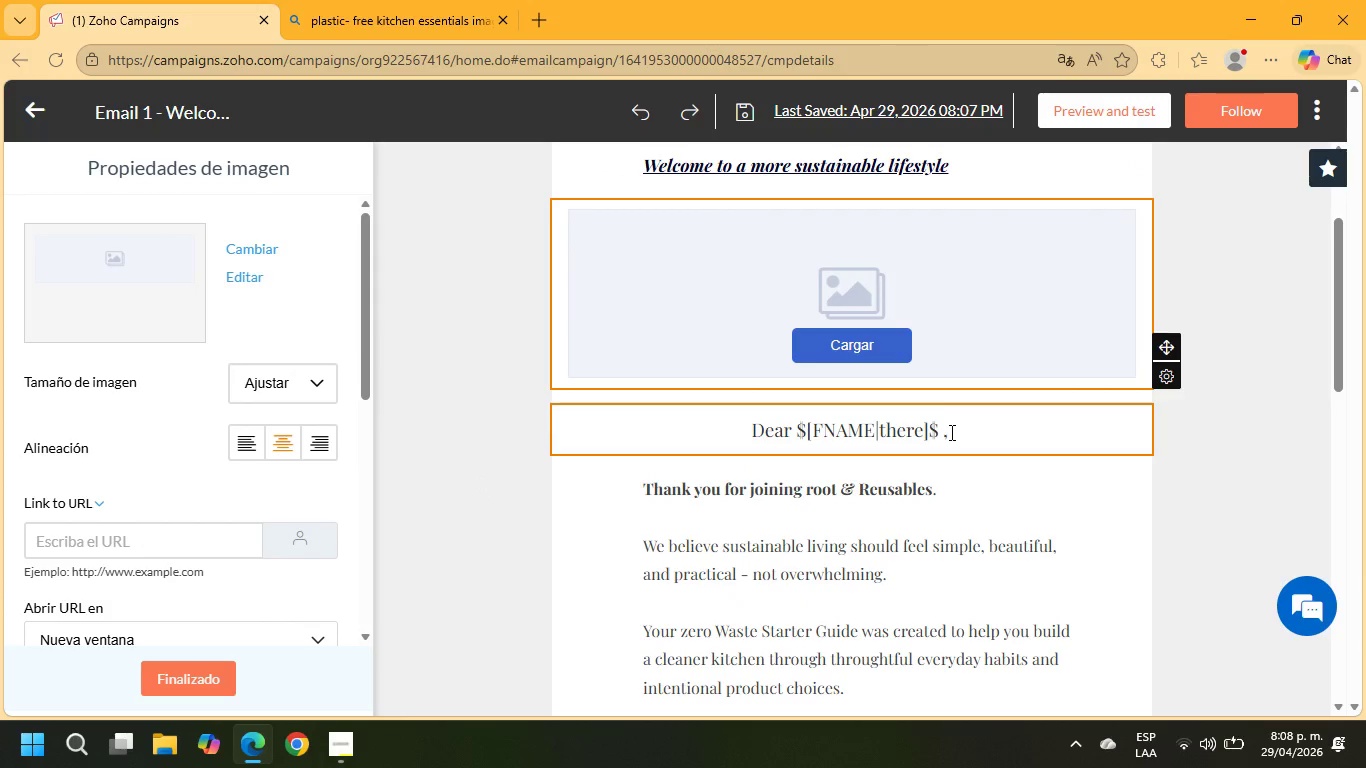 
left_click_drag(start_coordinate=[946, 435], to_coordinate=[731, 432])
 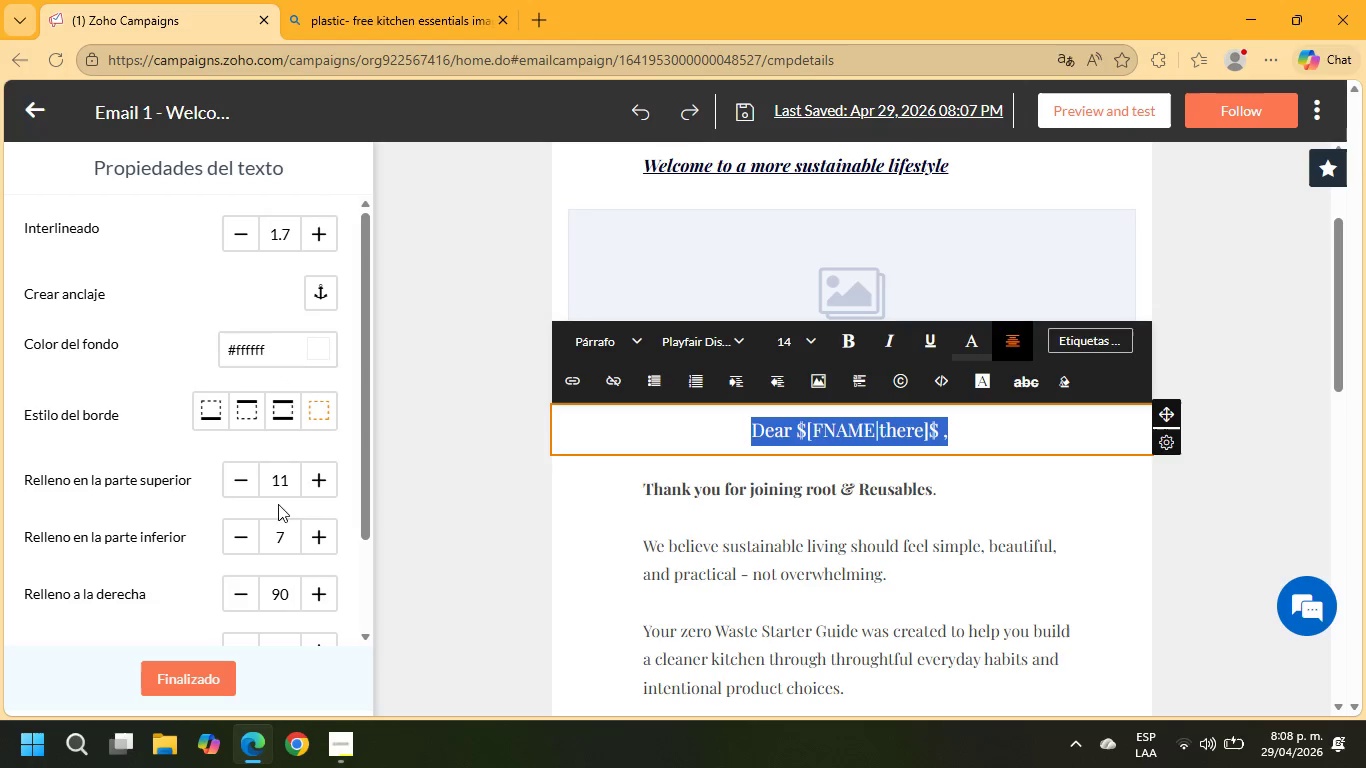 
left_click([805, 340])
 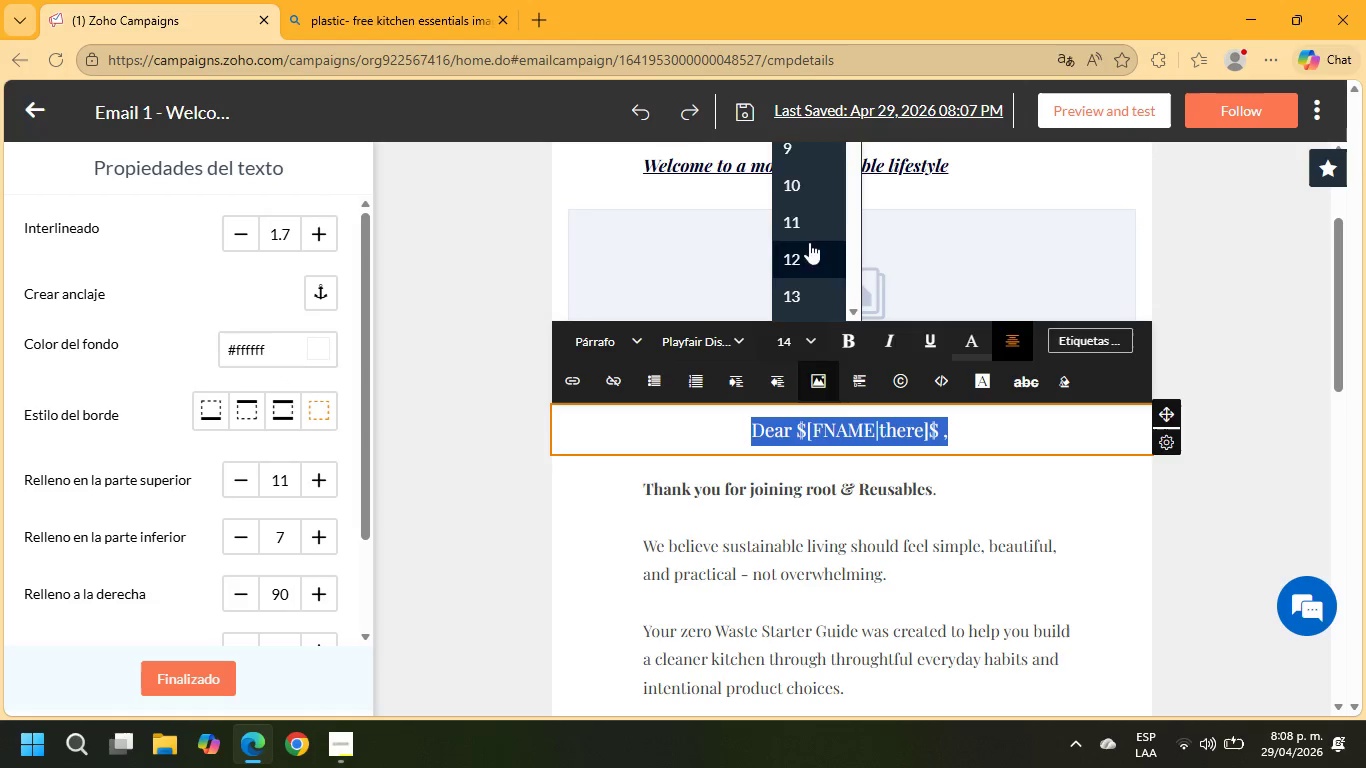 
scroll: coordinate [817, 216], scroll_direction: down, amount: 1.0
 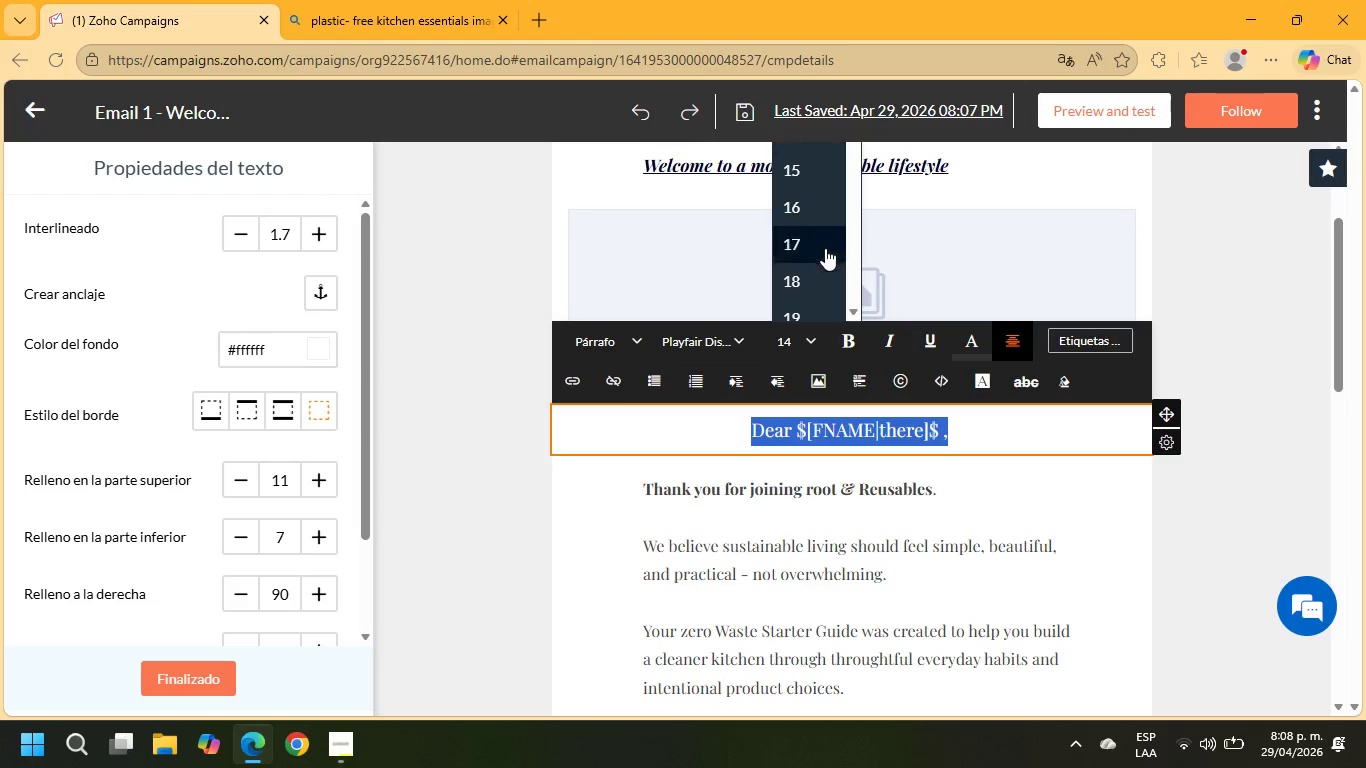 
left_click([818, 282])
 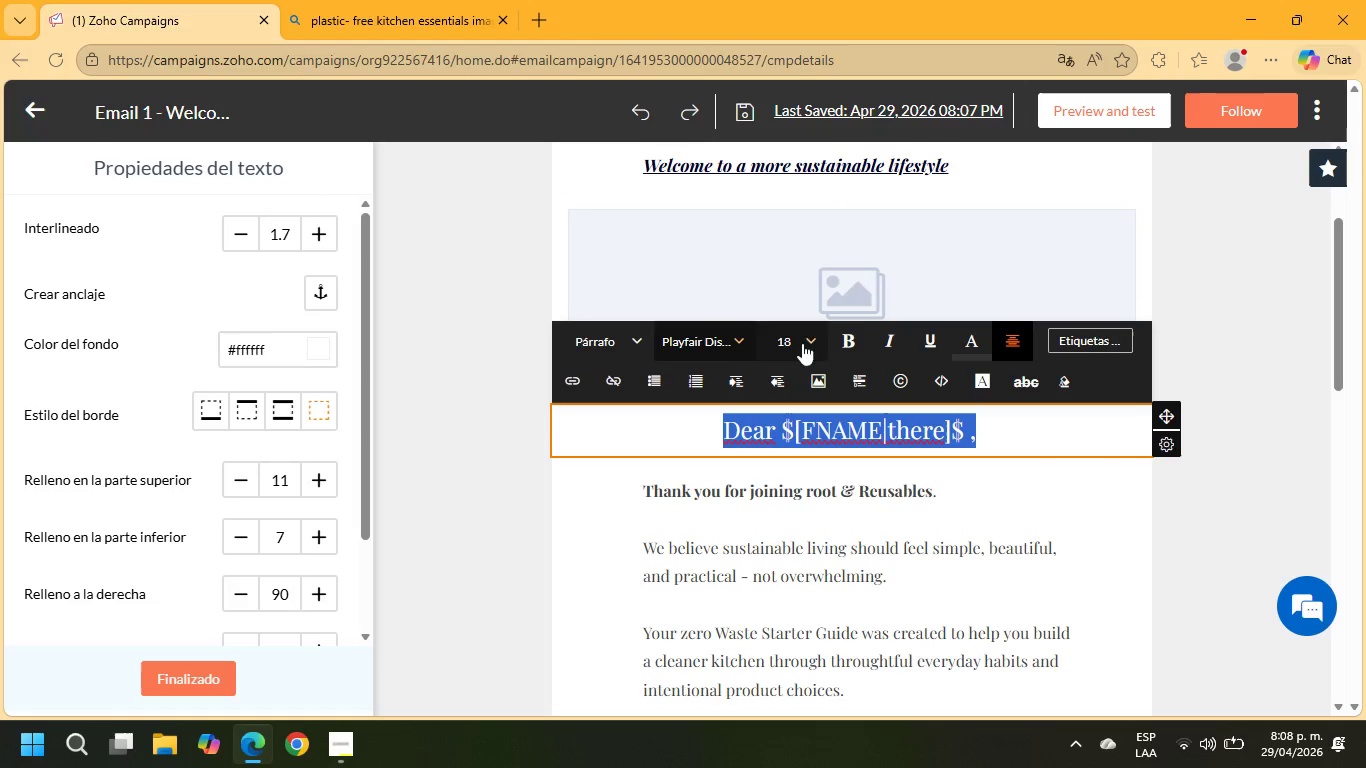 
left_click([848, 339])
 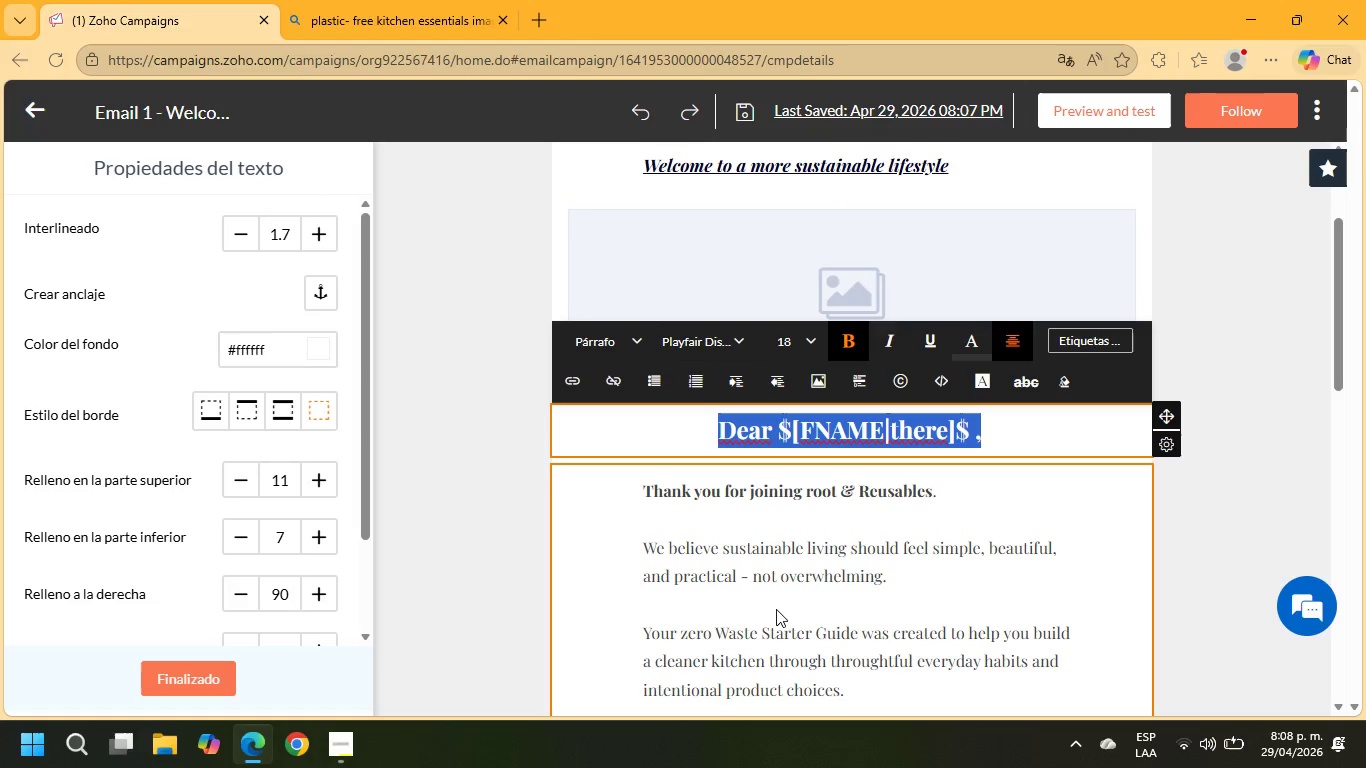 
scroll: coordinate [905, 588], scroll_direction: down, amount: 3.0
 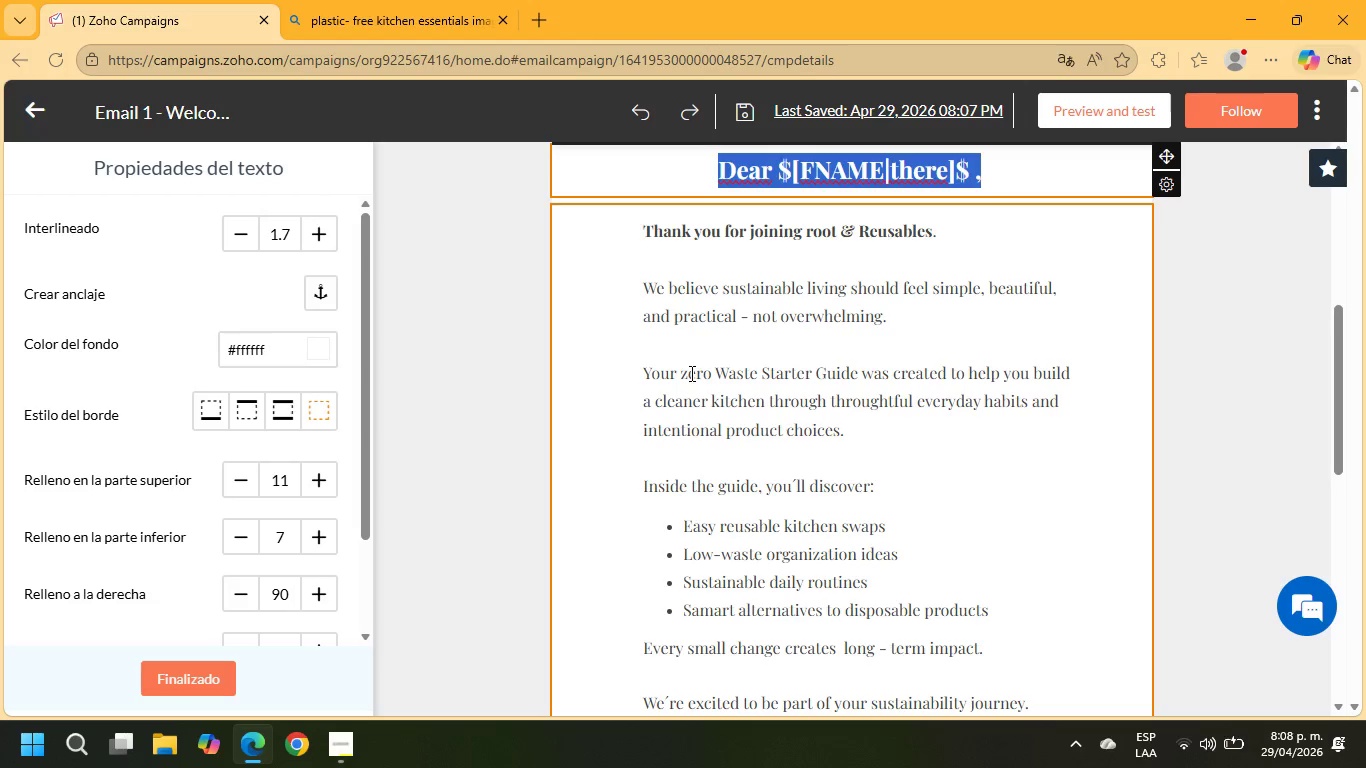 
key(Backspace)
 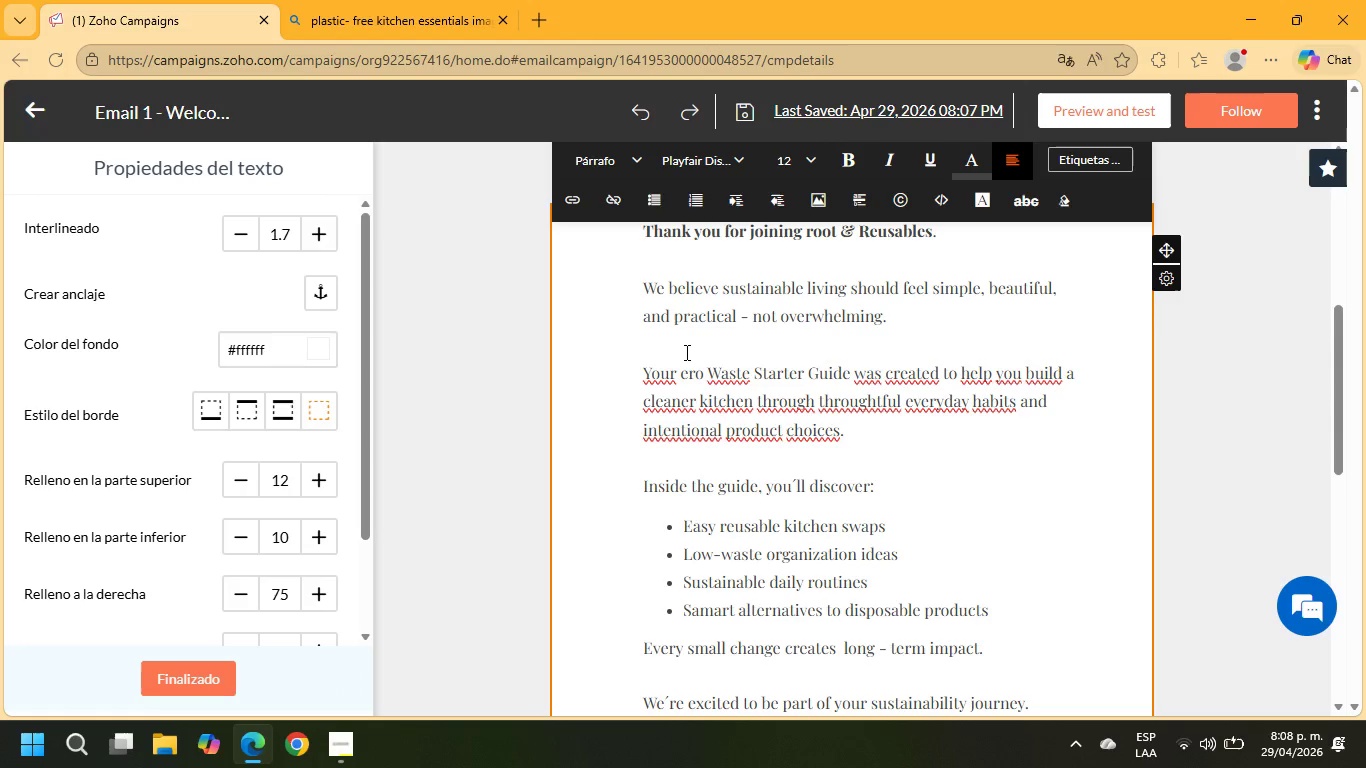 
key(Z)
 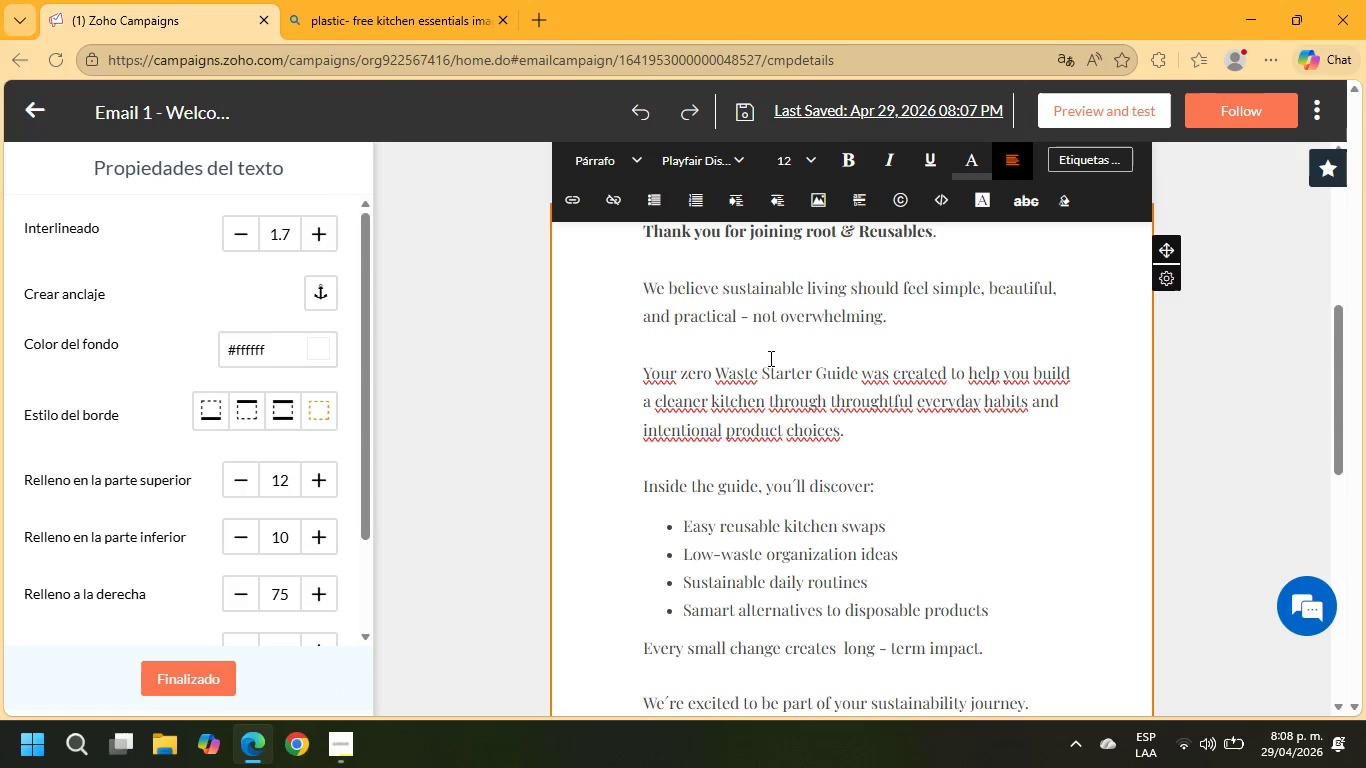 
key(Backspace)
 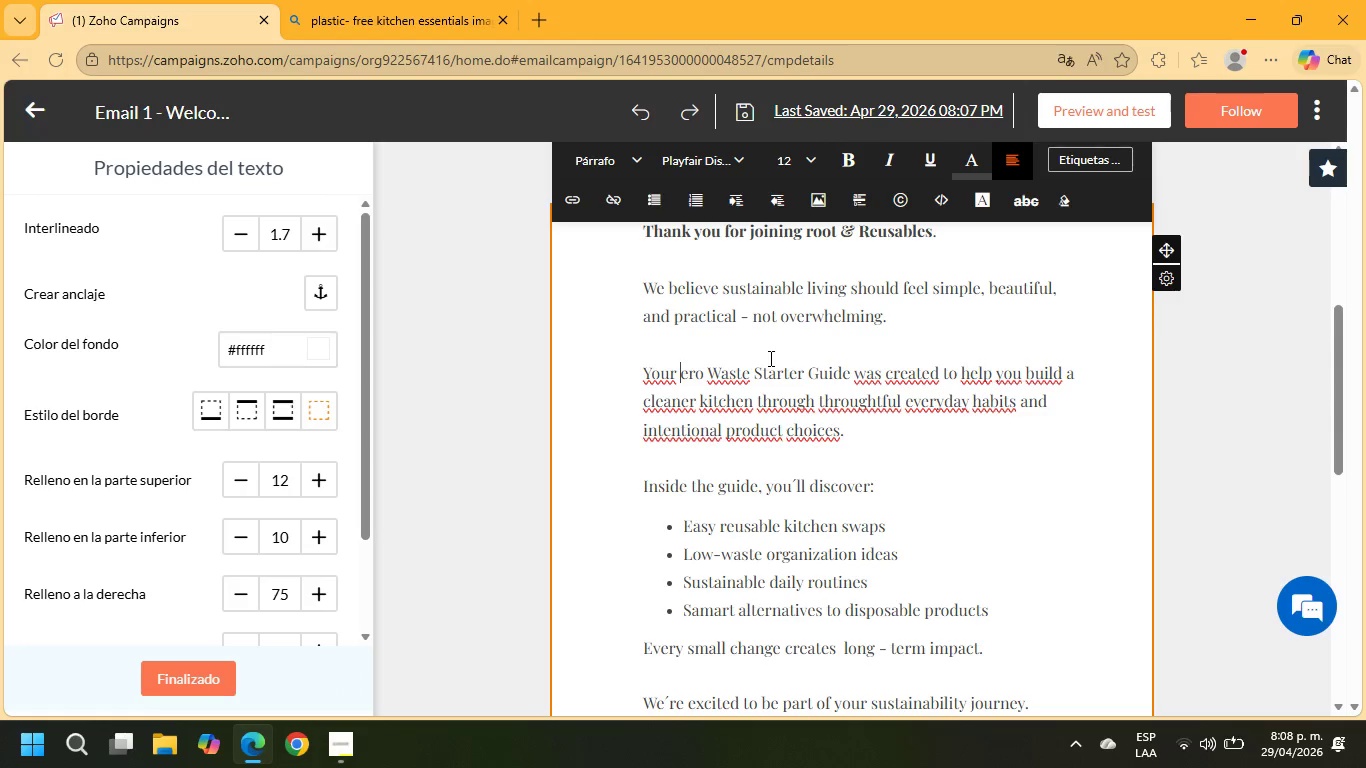 
key(CapsLock)
 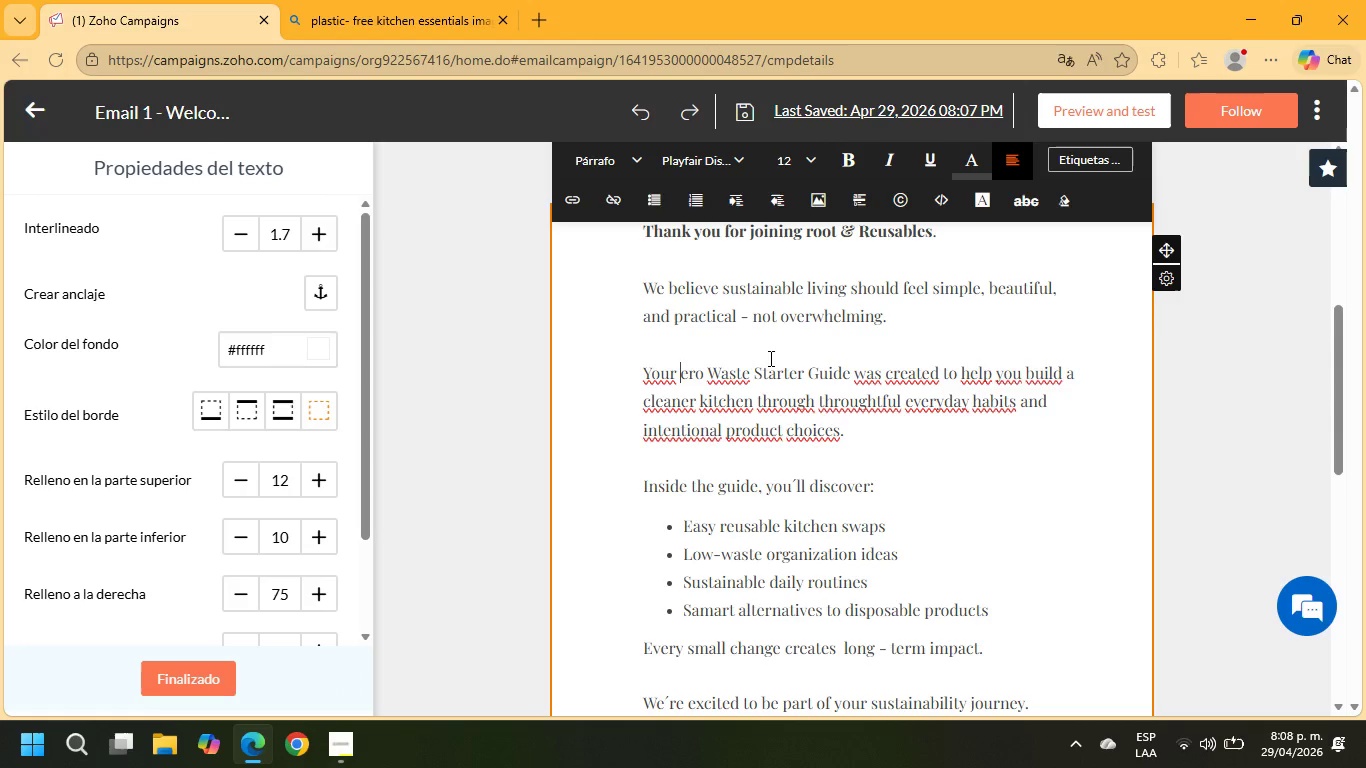 
key(Z)
 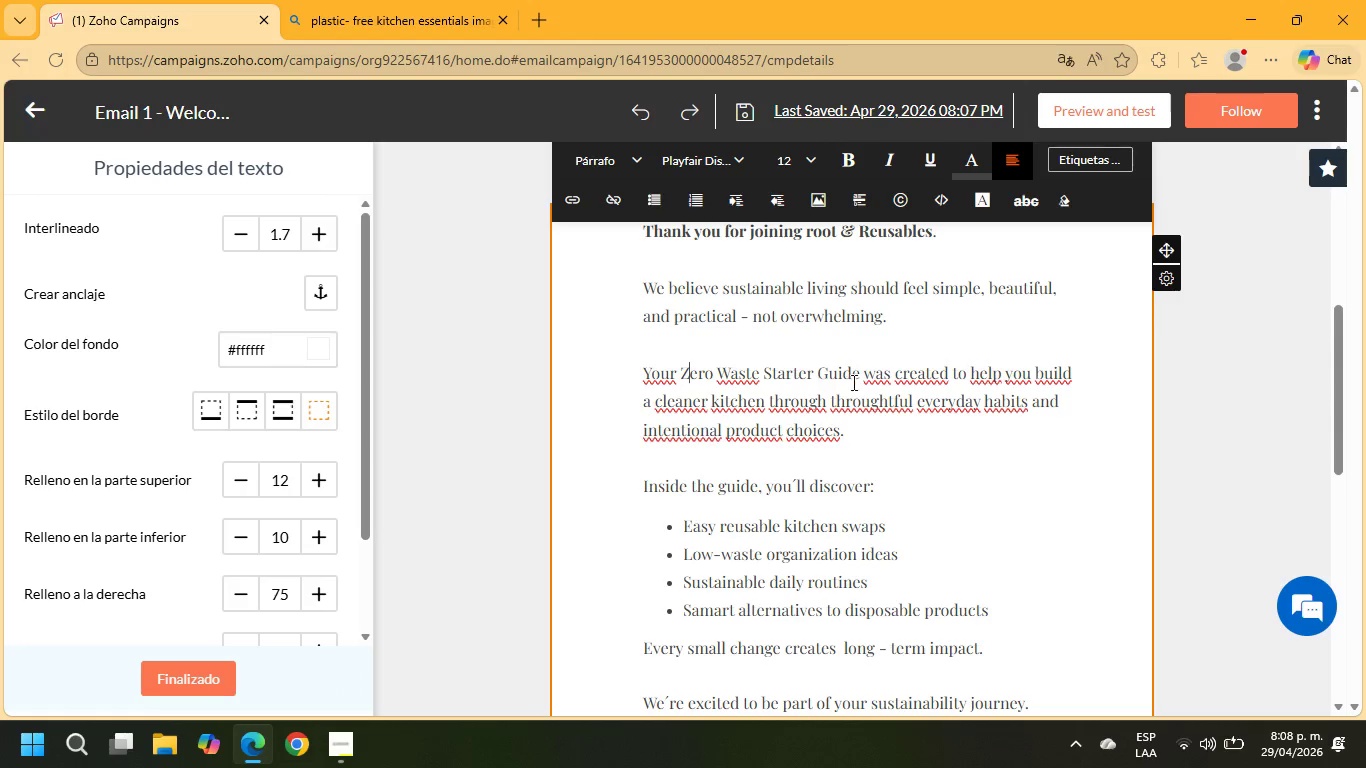 
left_click_drag(start_coordinate=[854, 377], to_coordinate=[679, 375])
 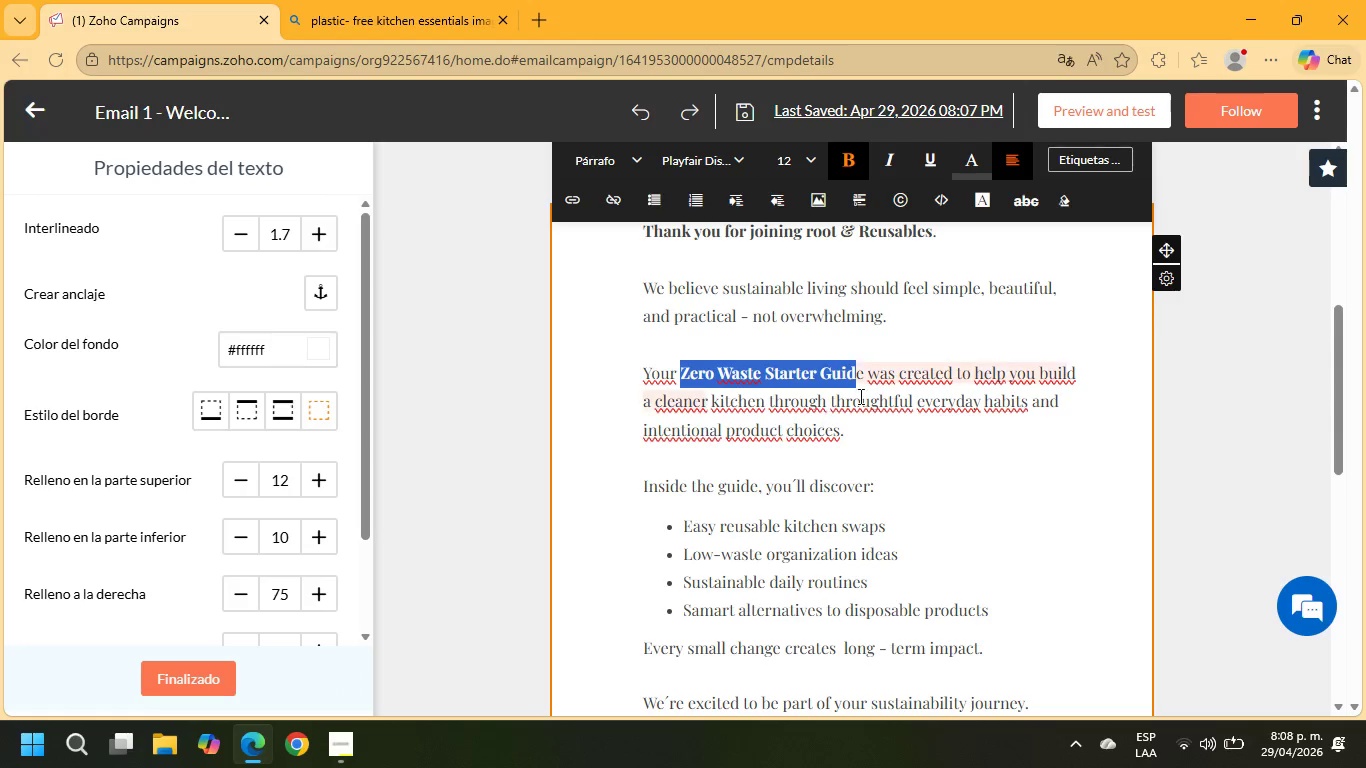 
left_click_drag(start_coordinate=[864, 378], to_coordinate=[683, 372])
 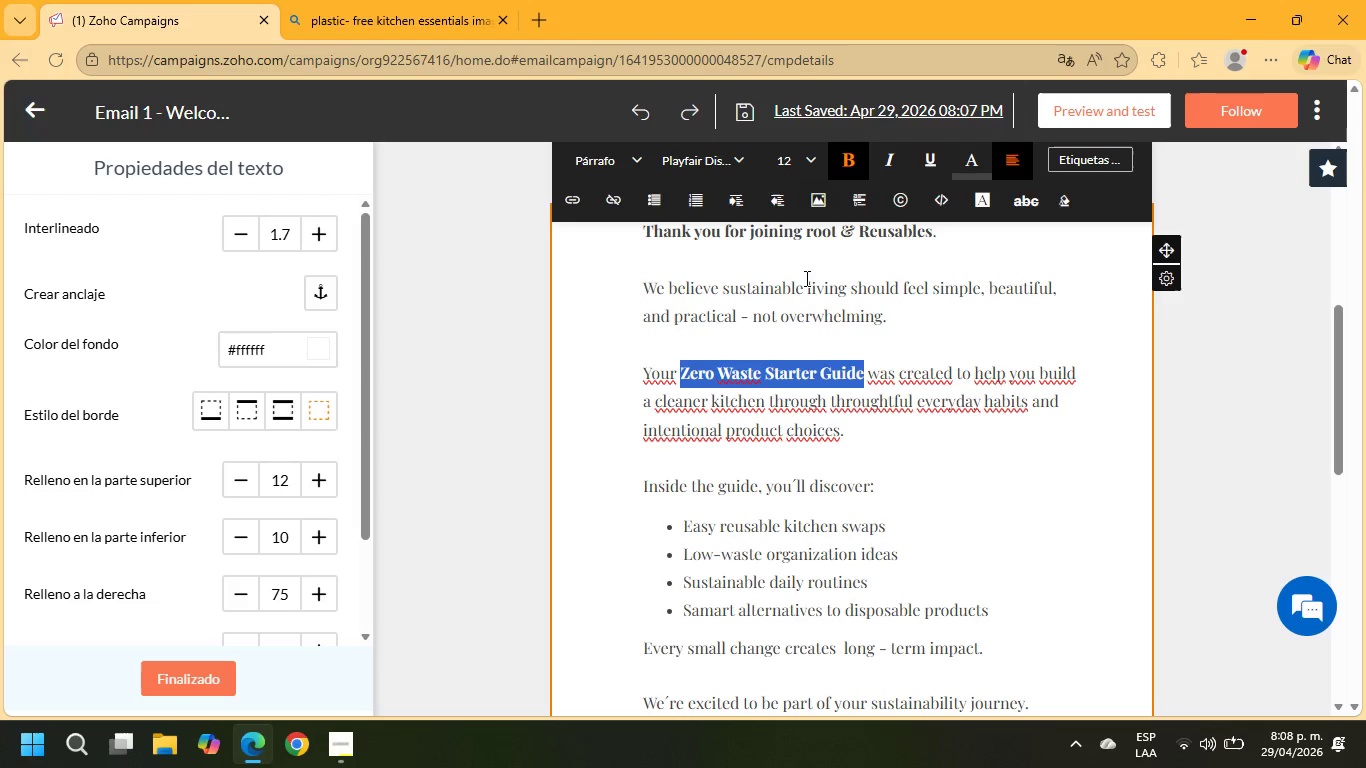 
scroll: coordinate [802, 534], scroll_direction: down, amount: 2.0
 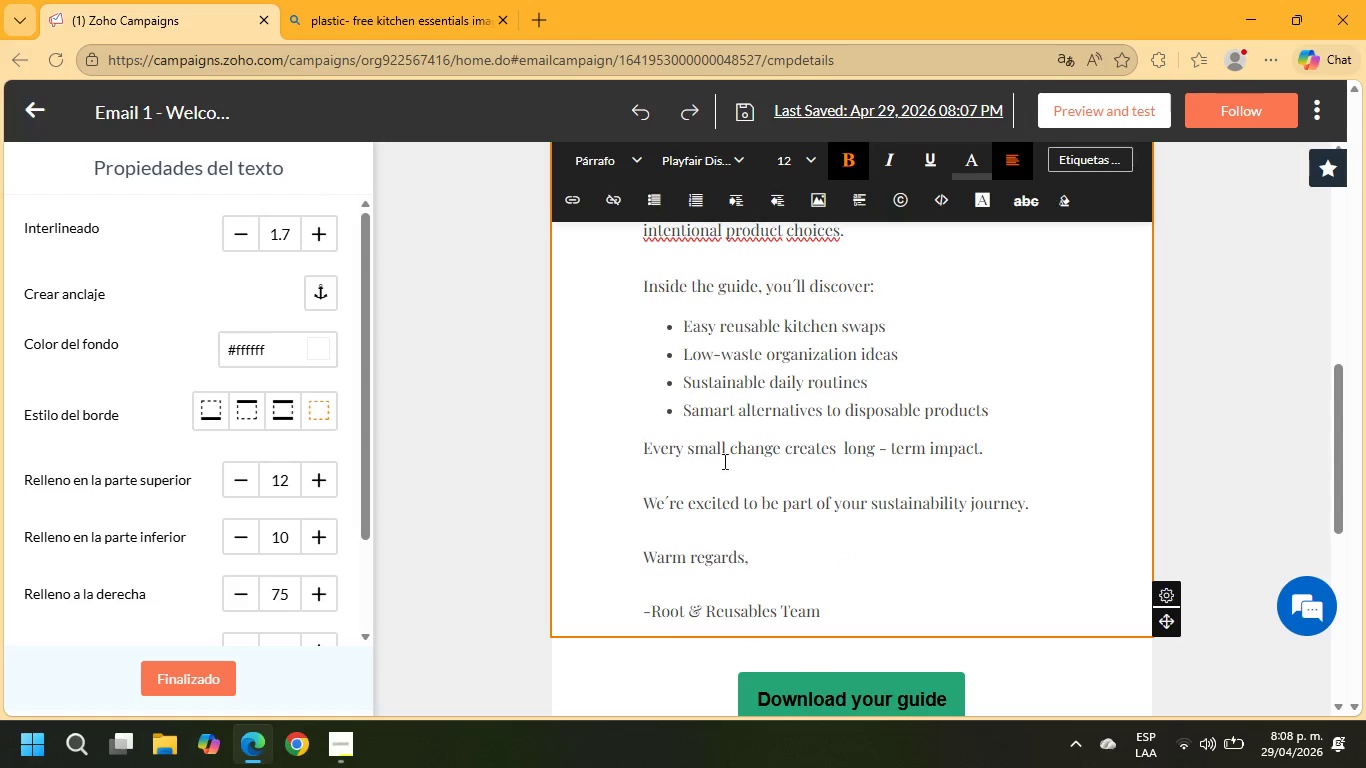 
left_click_drag(start_coordinate=[647, 451], to_coordinate=[971, 465])
 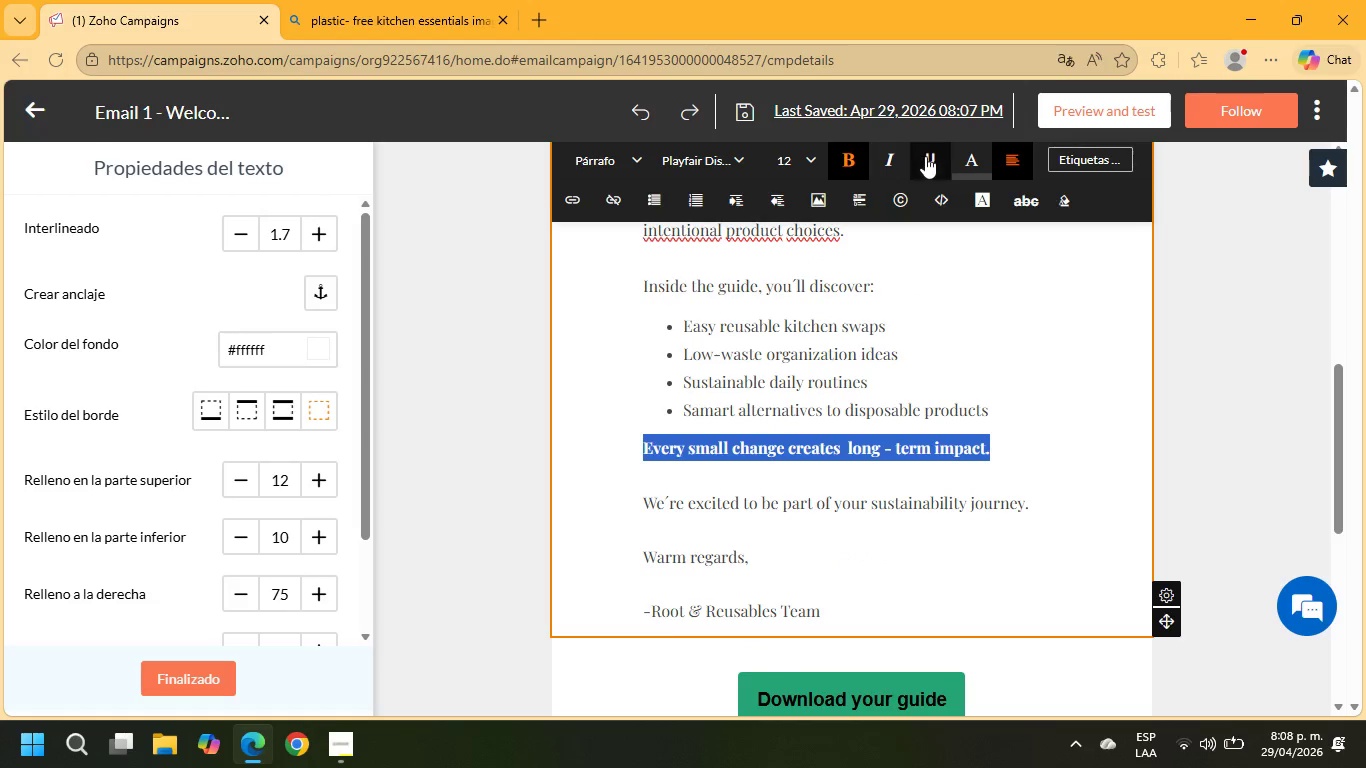 
left_click([896, 157])
 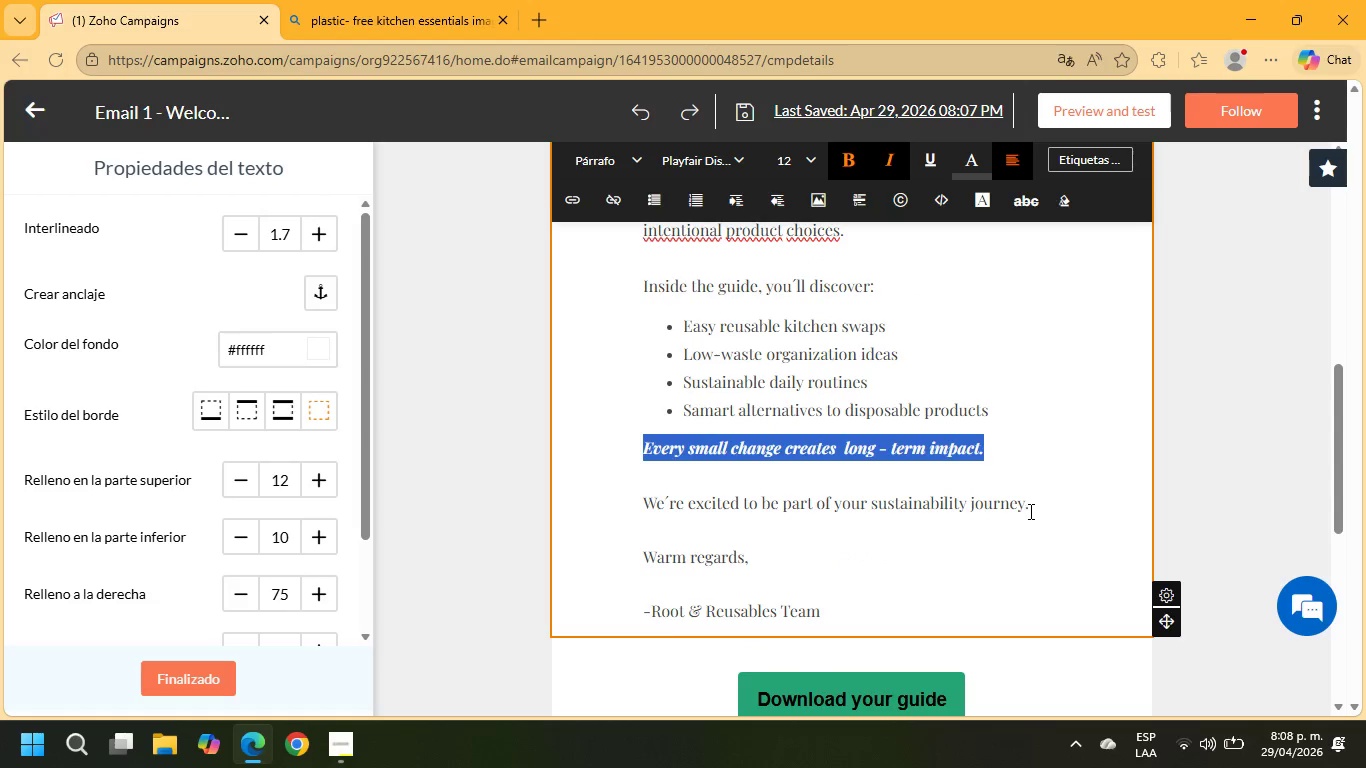 
left_click_drag(start_coordinate=[1030, 510], to_coordinate=[634, 491])
 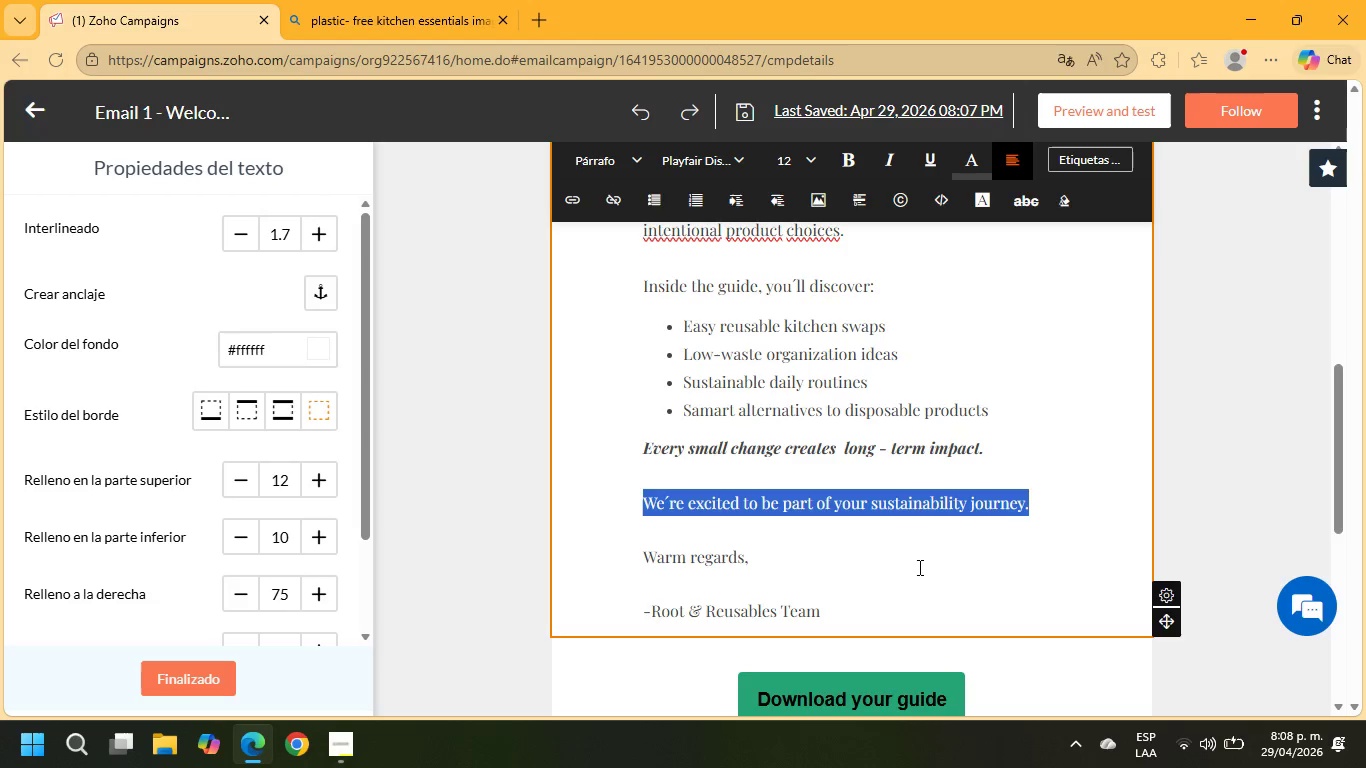 
left_click_drag(start_coordinate=[859, 613], to_coordinate=[632, 609])
 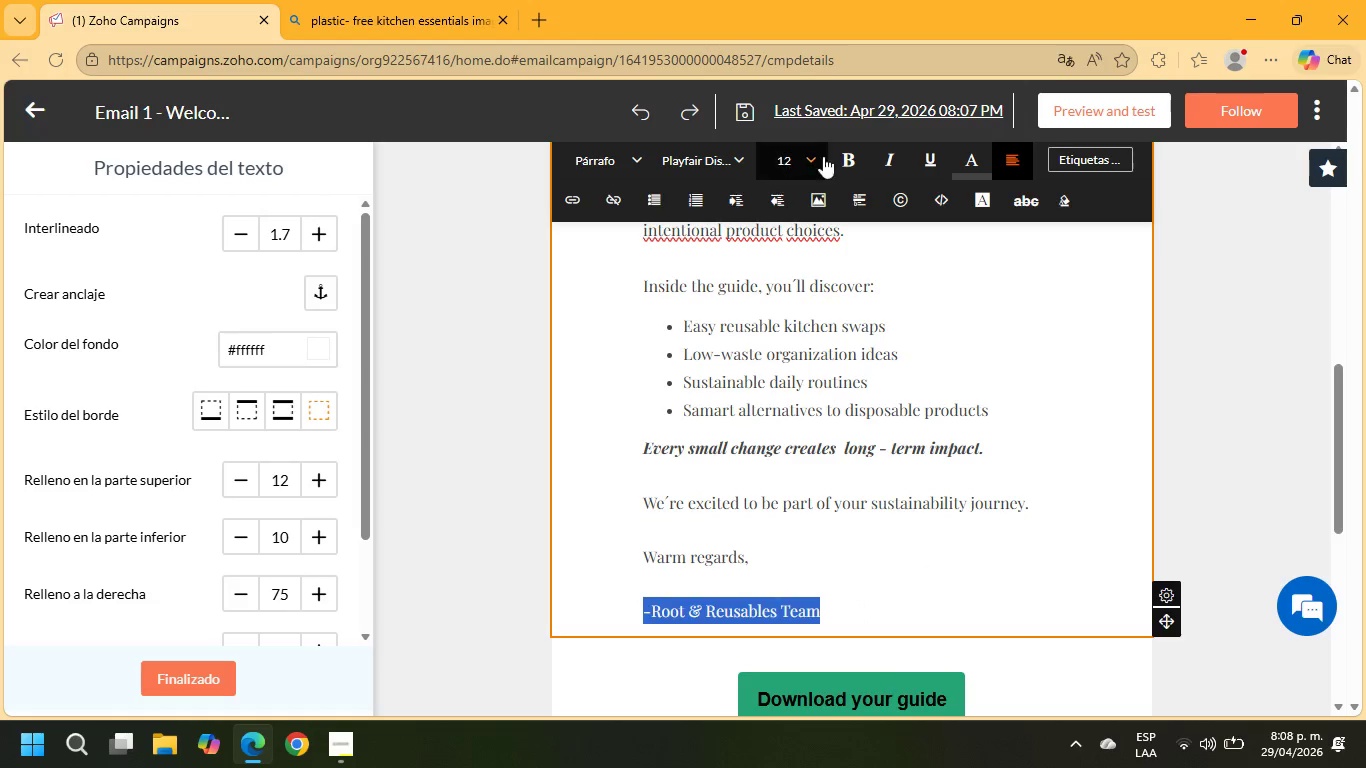 
left_click([838, 156])
 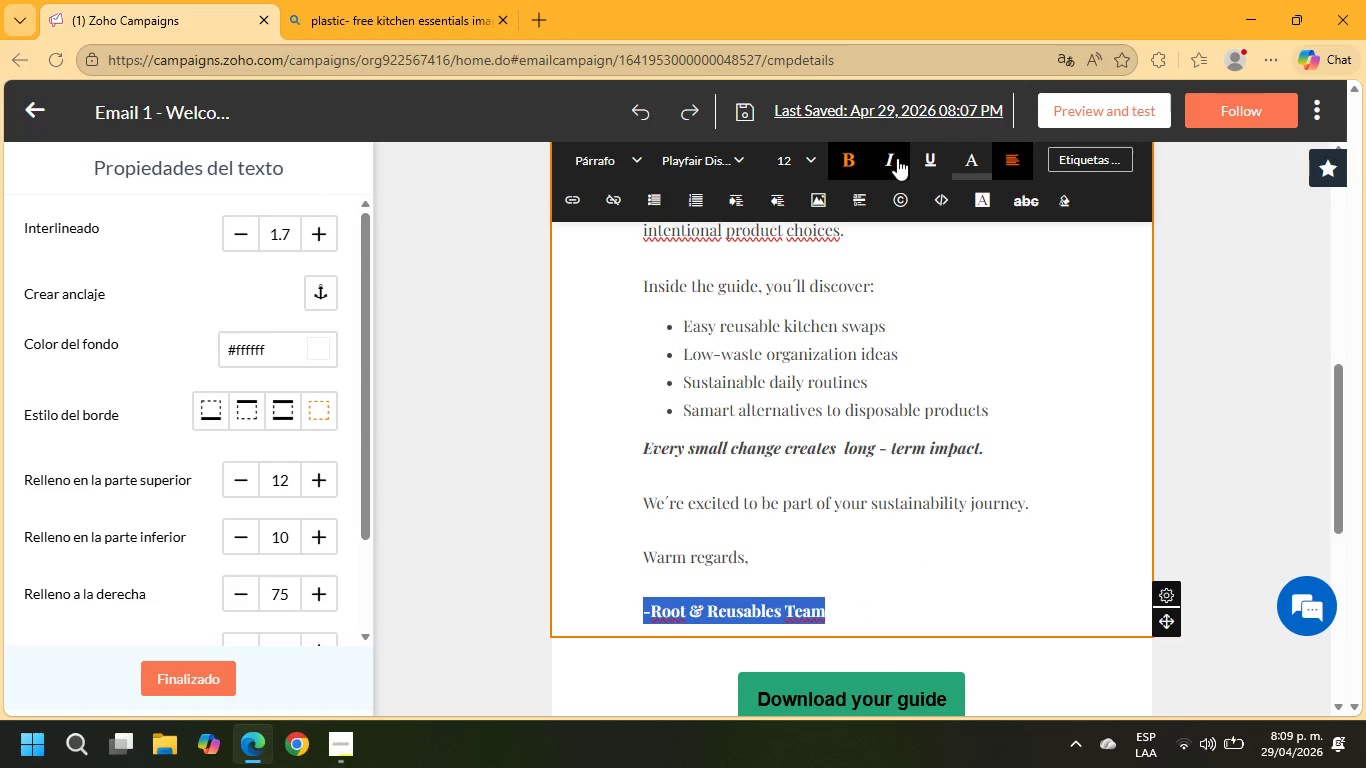 
left_click([897, 158])
 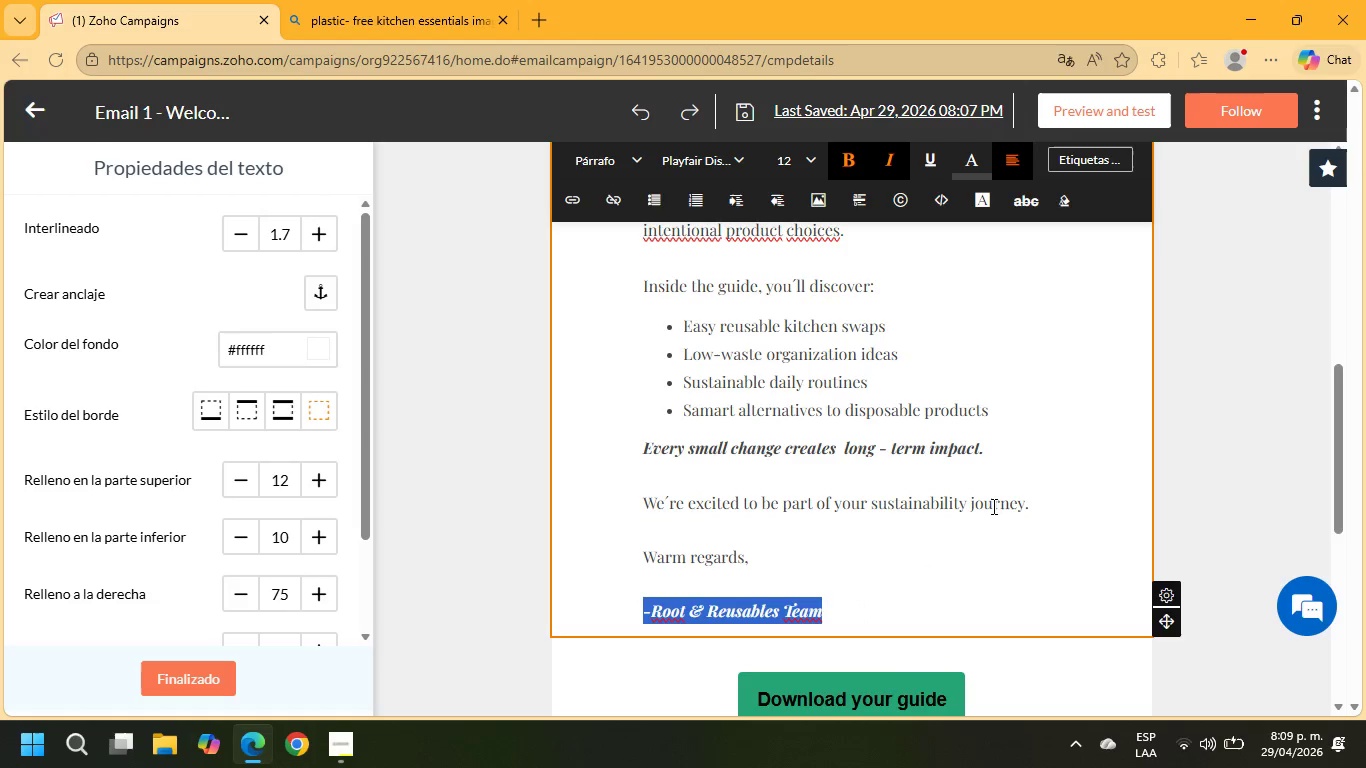 
left_click([925, 588])
 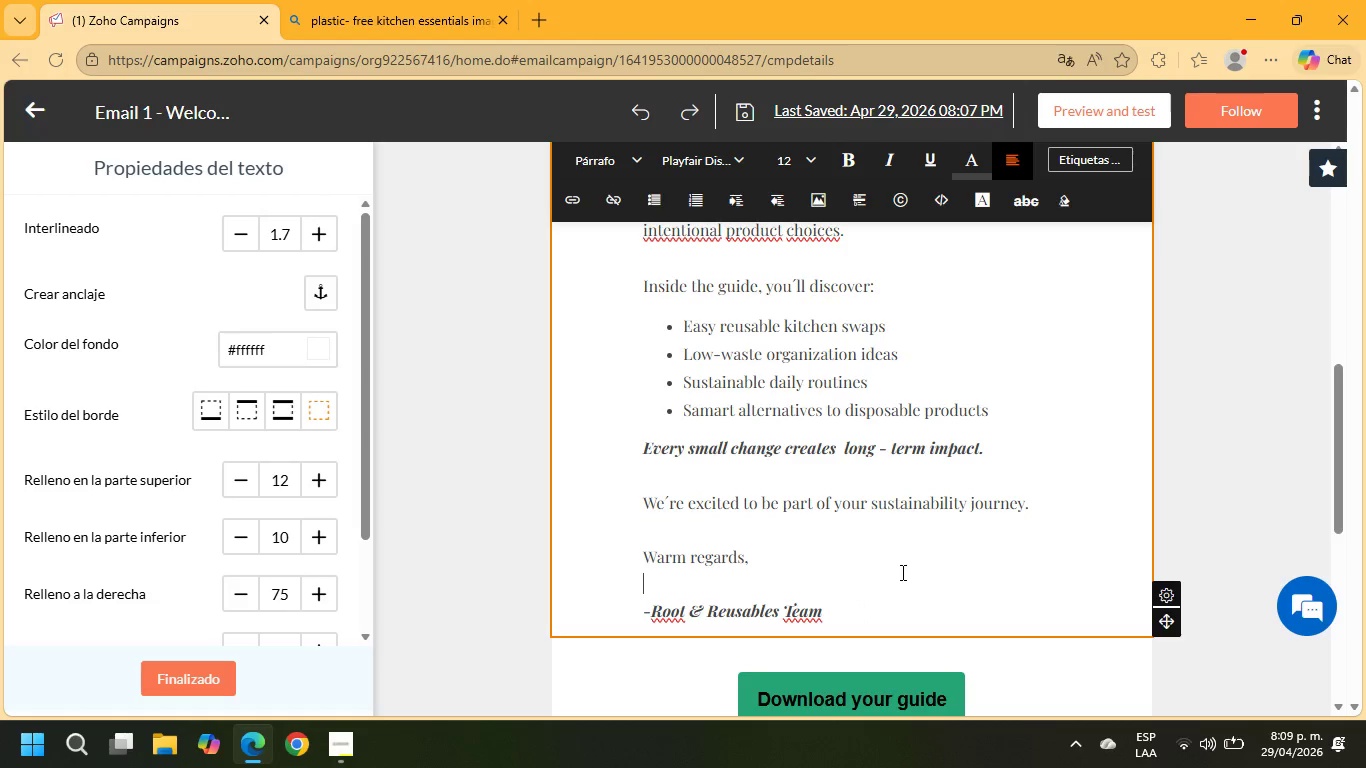 
scroll: coordinate [899, 530], scroll_direction: down, amount: 1.0
 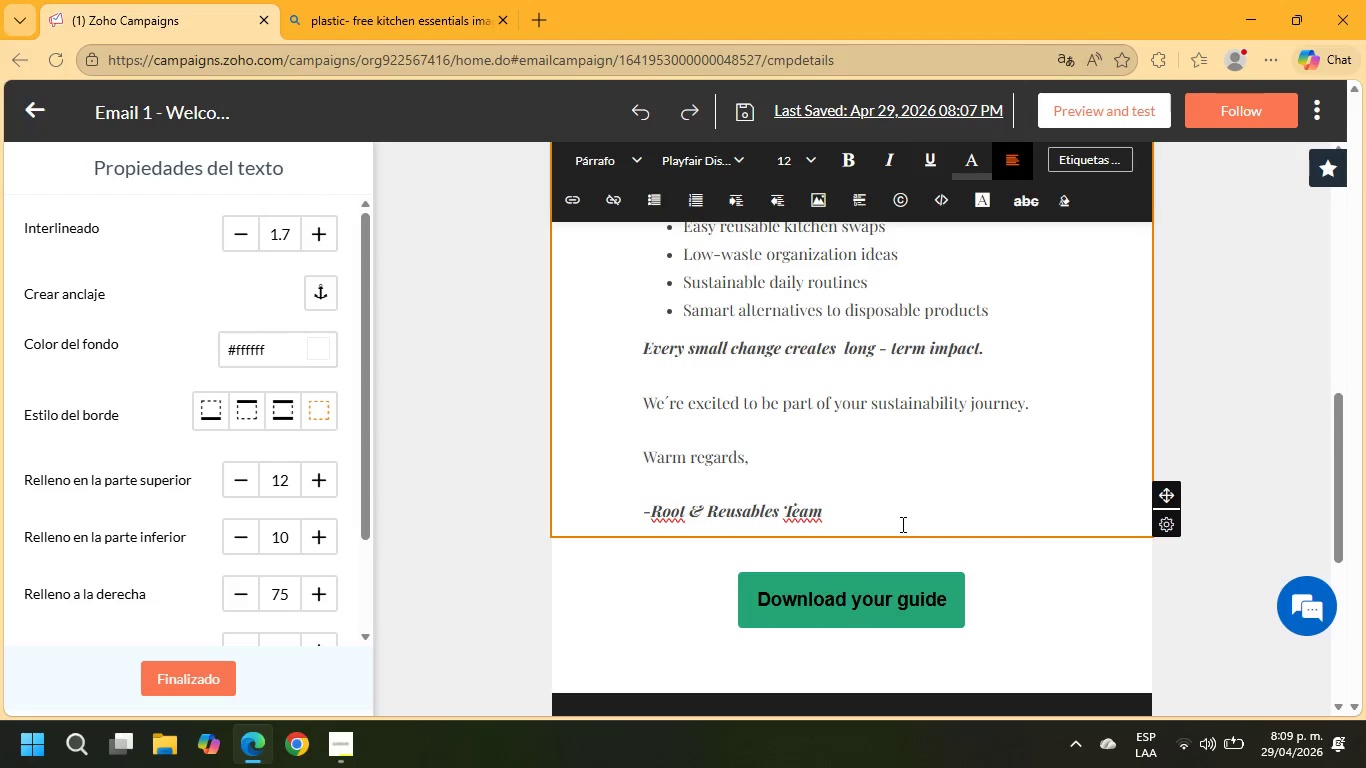 
scroll: coordinate [908, 510], scroll_direction: up, amount: 8.0
 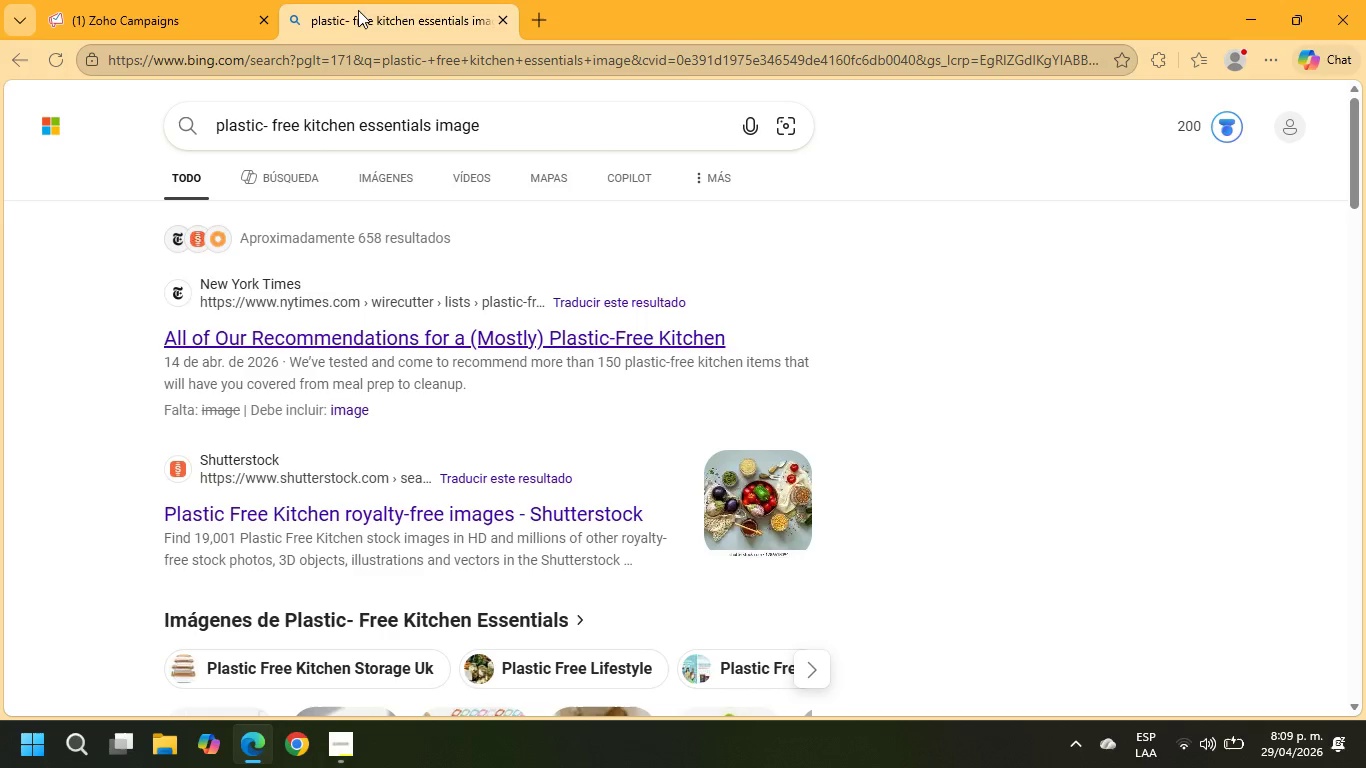 
mouse_move([399, 178])
 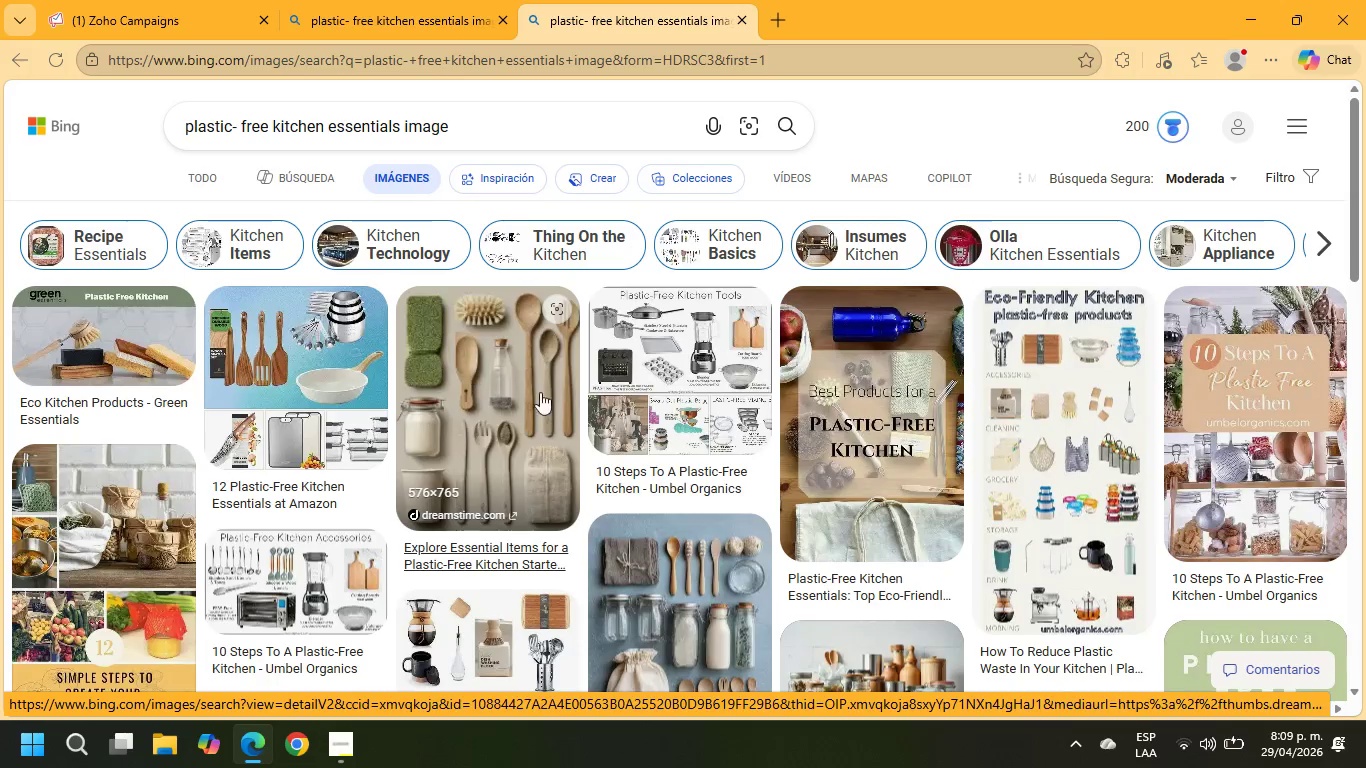 
scroll: coordinate [547, 447], scroll_direction: down, amount: 6.0
 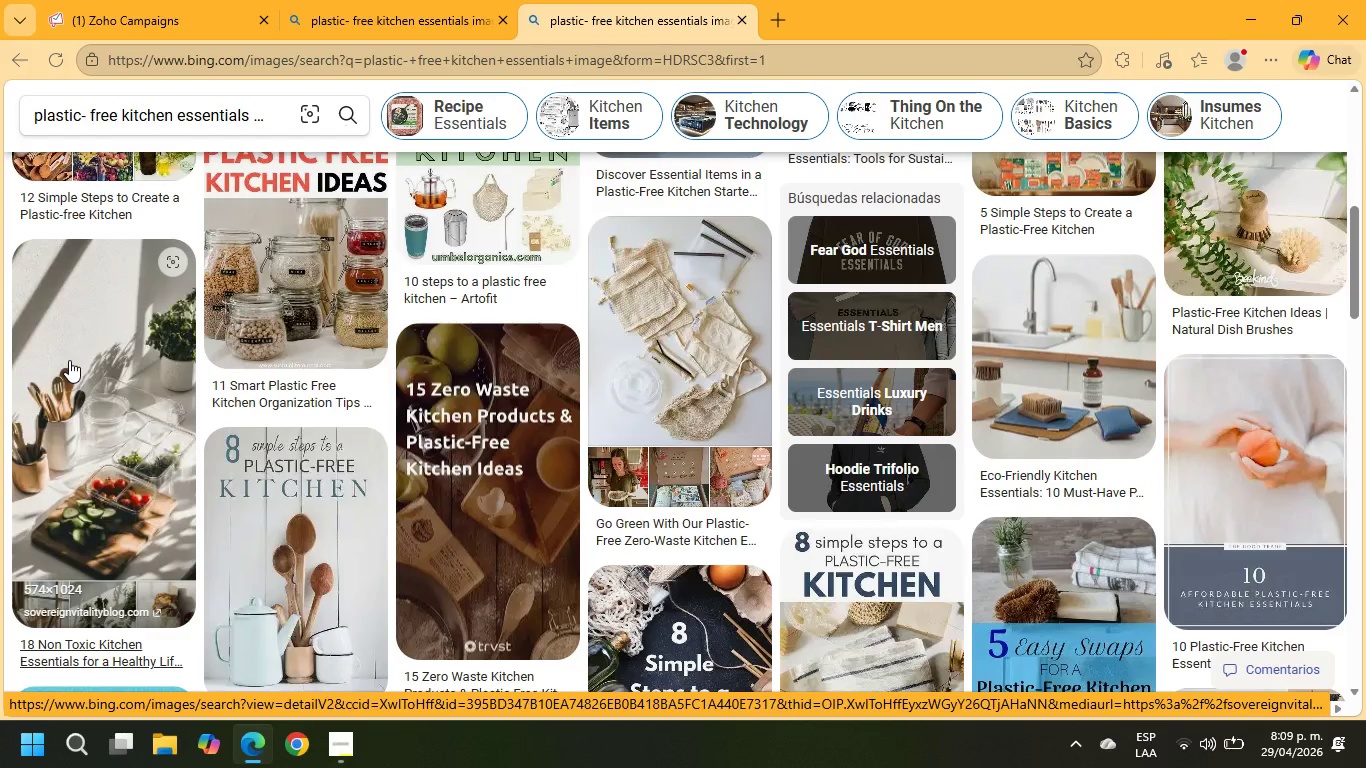 
wait(5.56)
 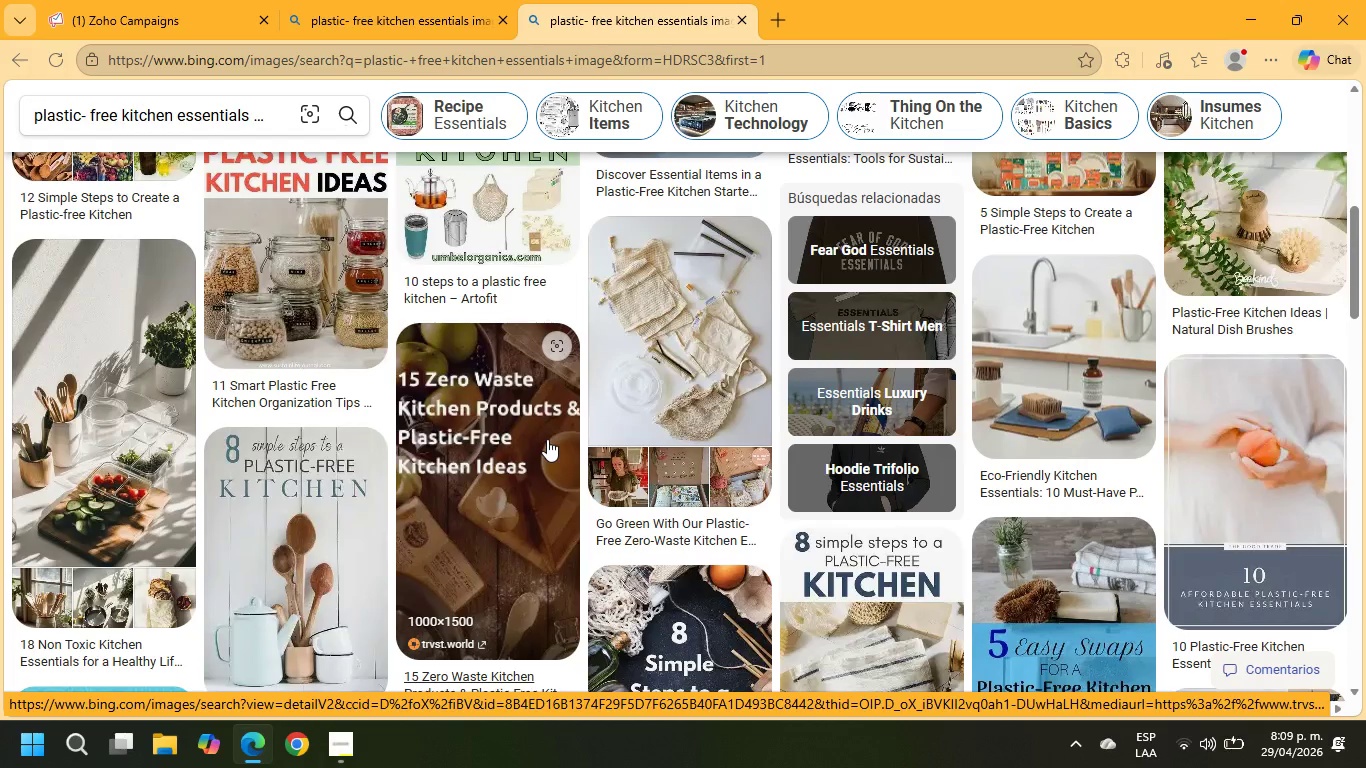 
right_click([87, 357])
 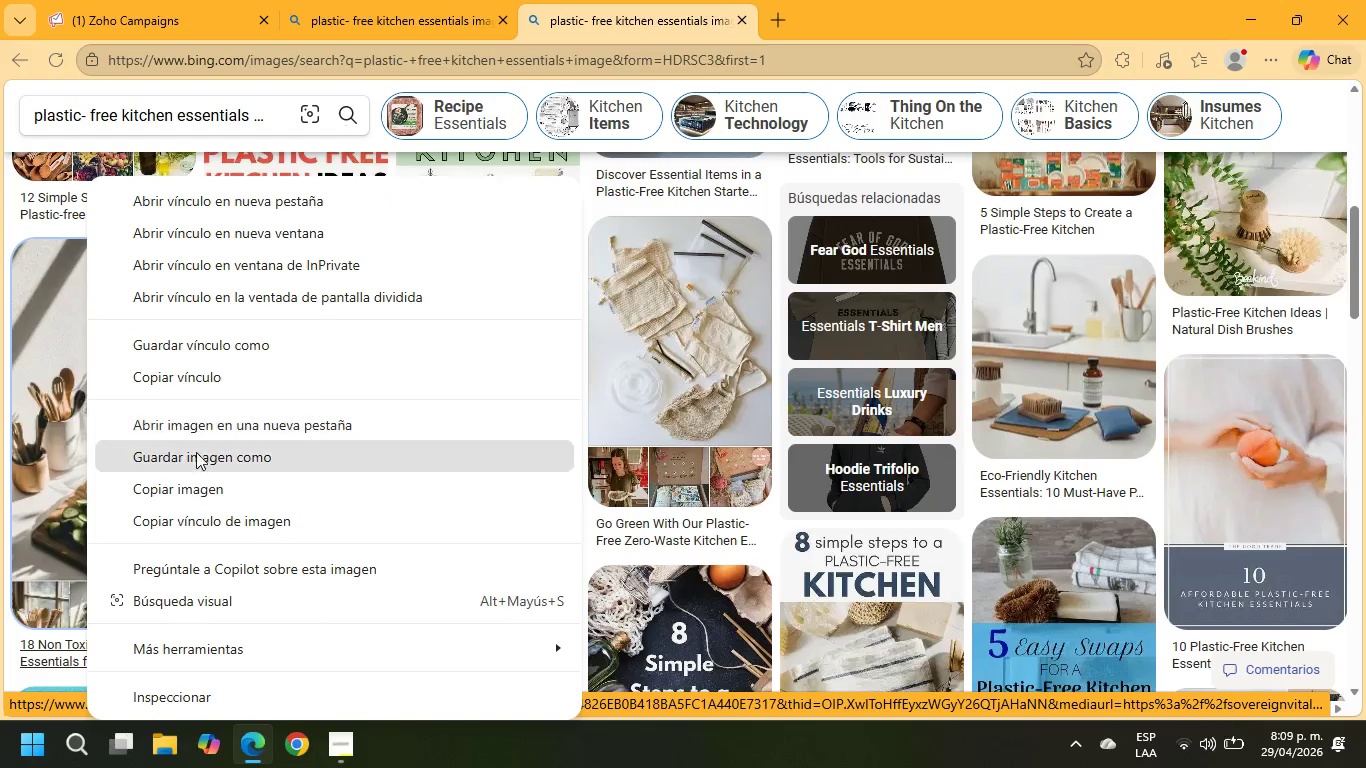 
left_click([198, 490])
 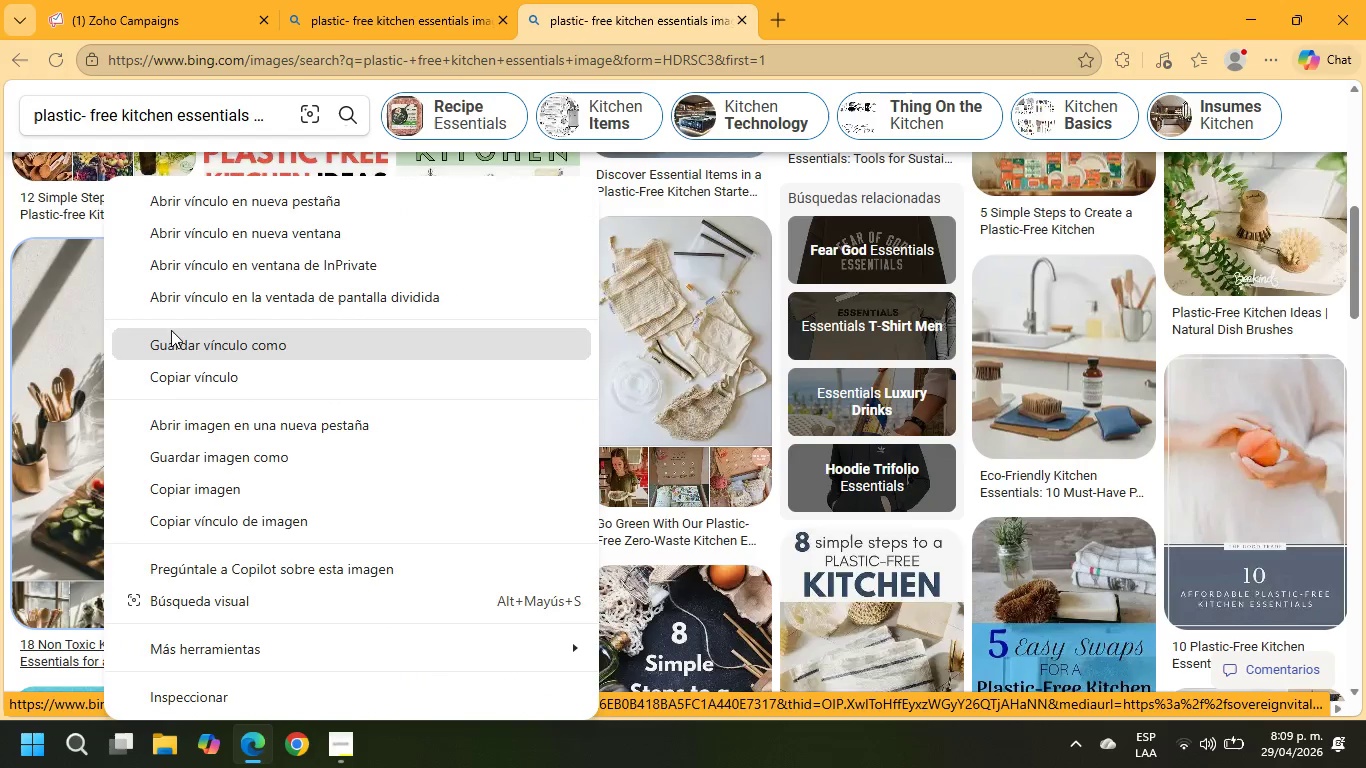 
left_click([244, 460])
 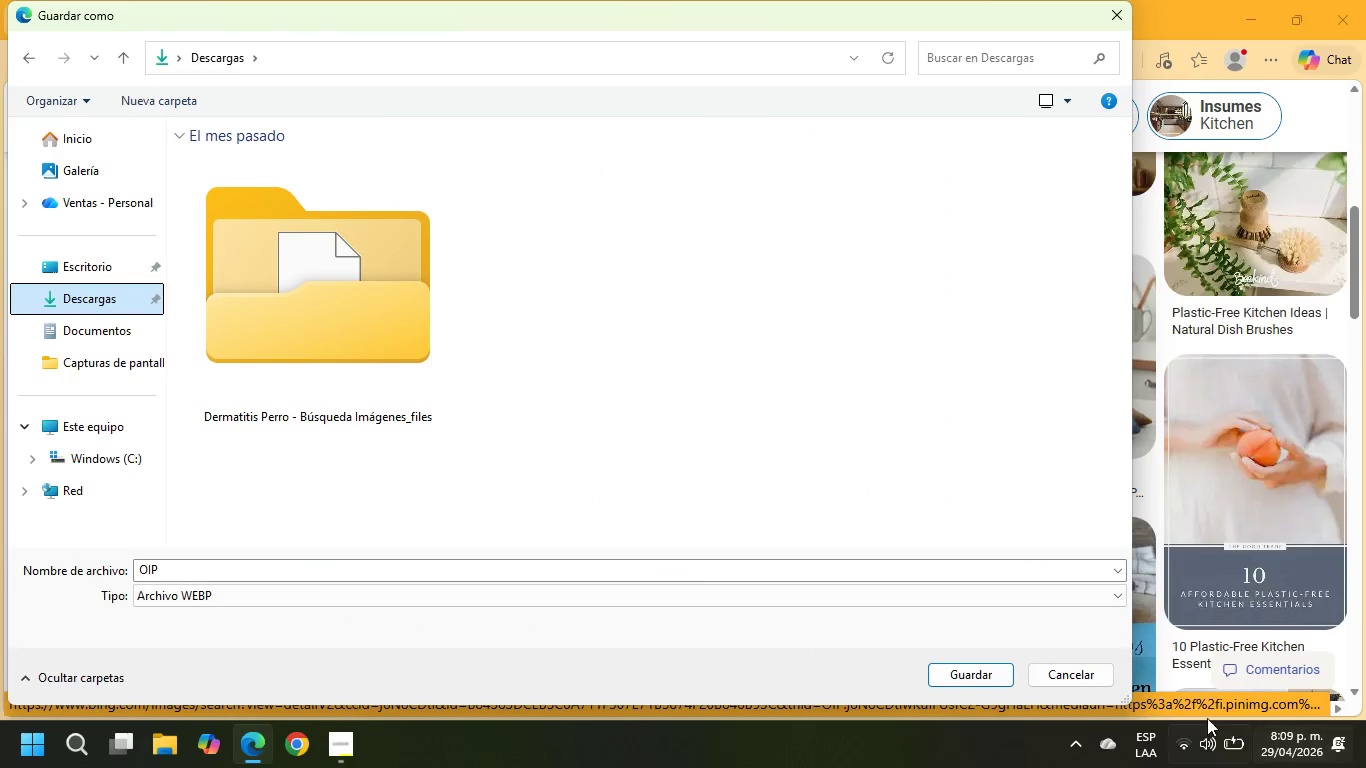 
left_click([1125, 16])
 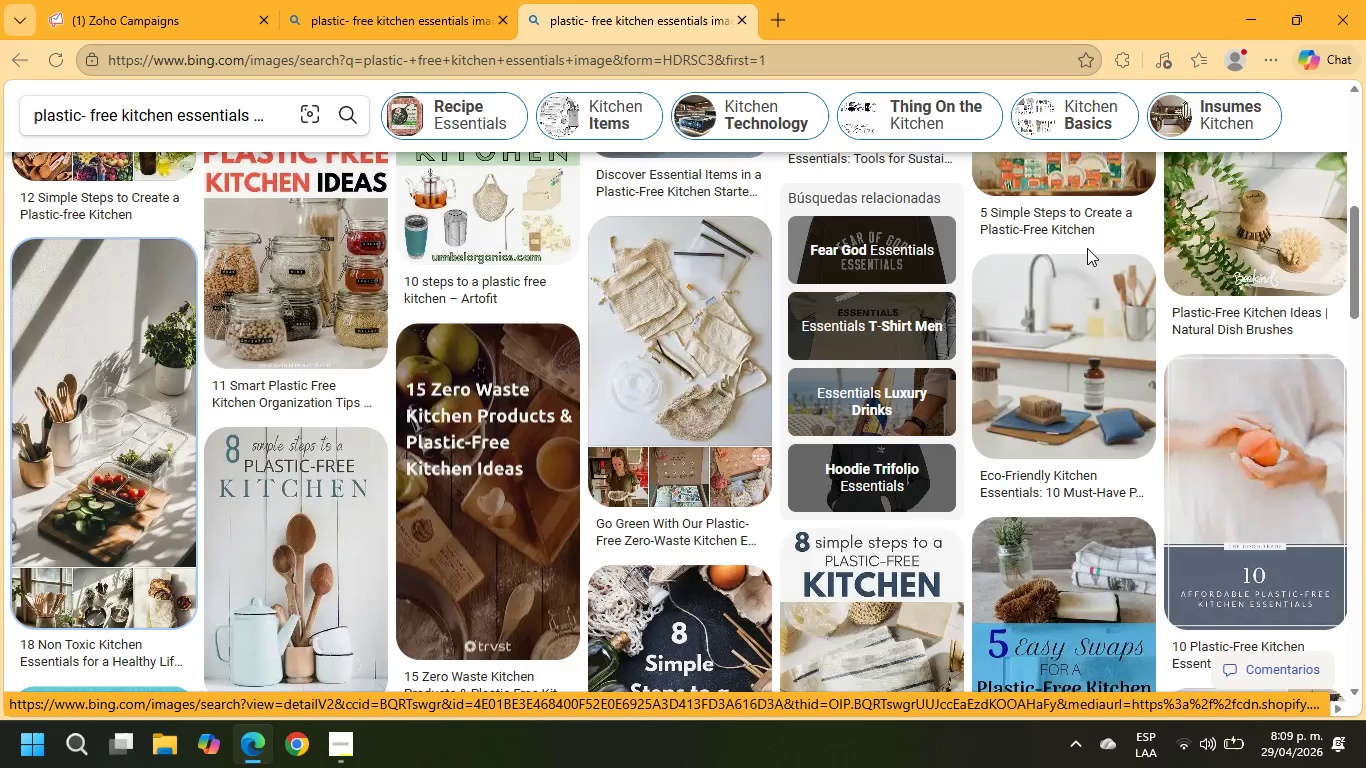 
scroll: coordinate [828, 343], scroll_direction: up, amount: 3.0
 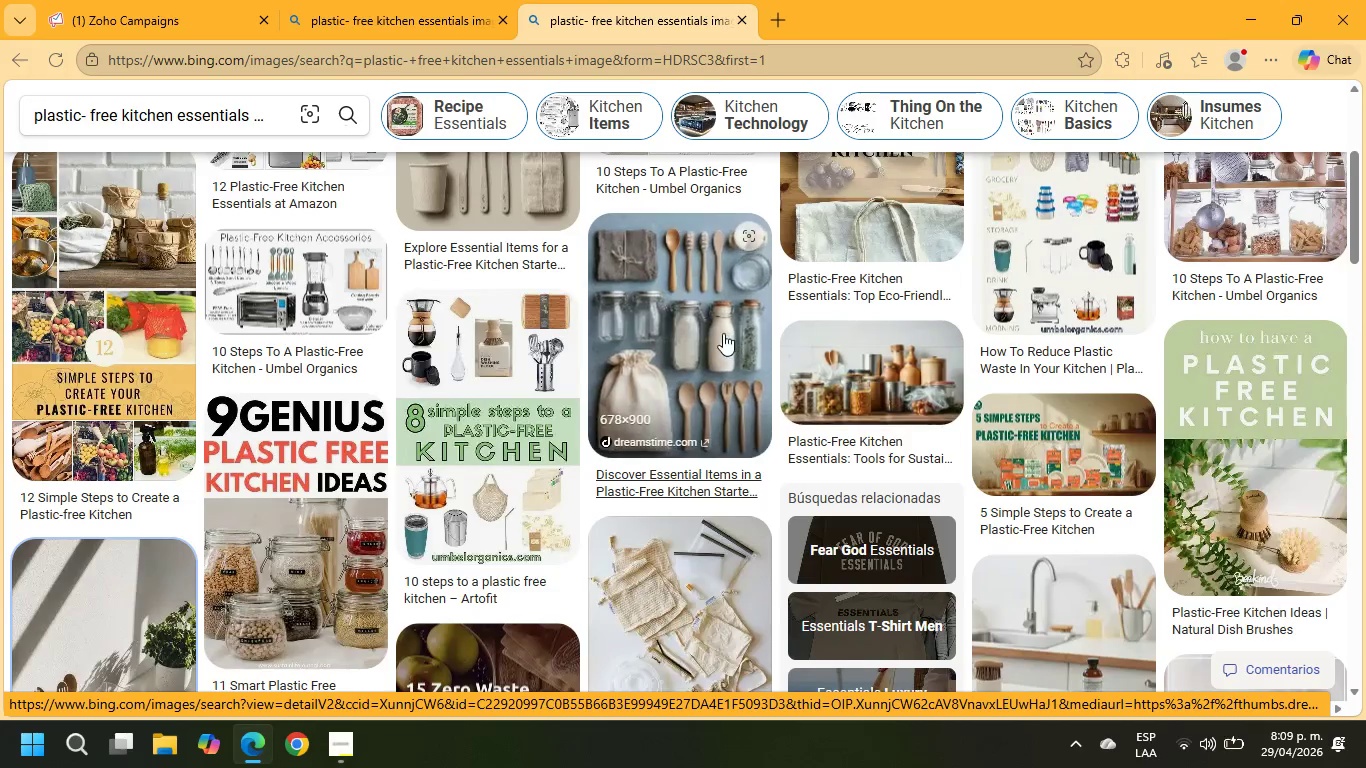 
right_click([711, 325])
 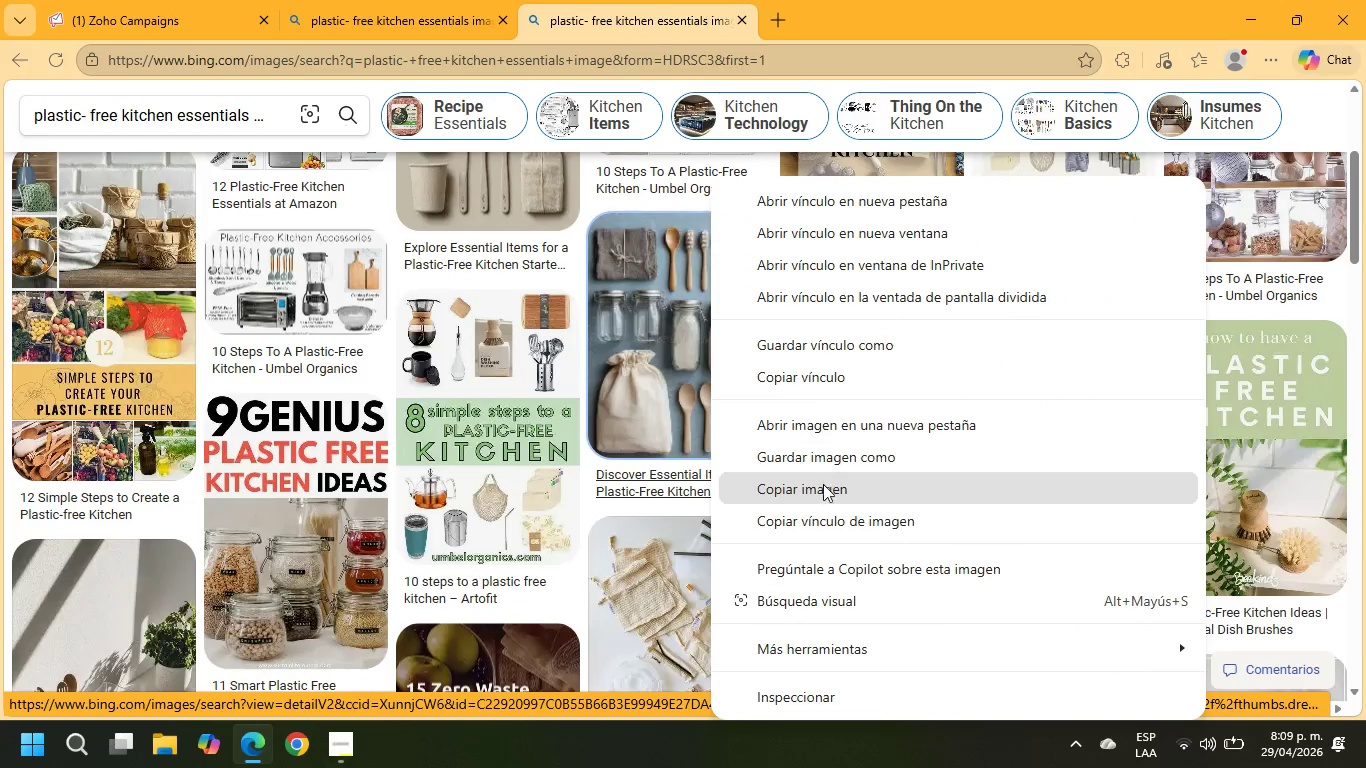 
left_click([822, 456])
 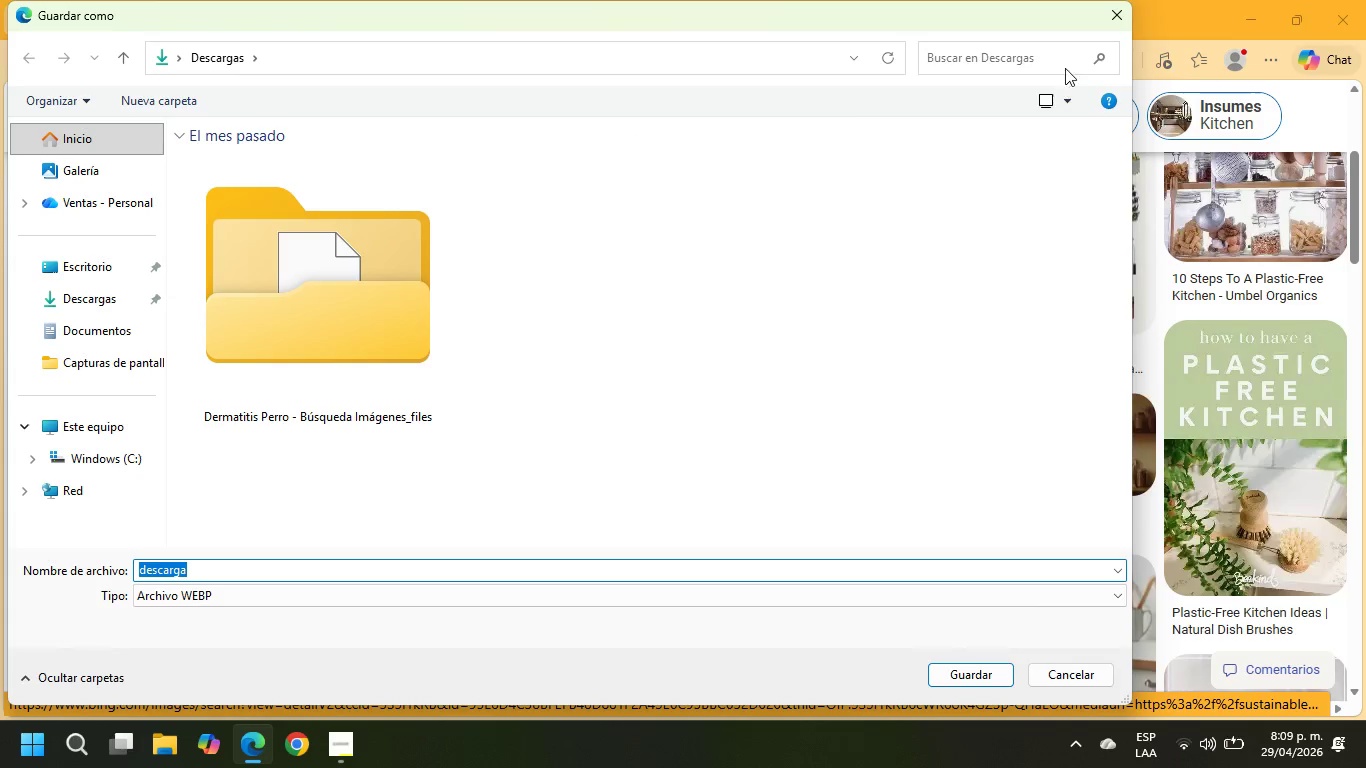 
left_click([1108, 19])
 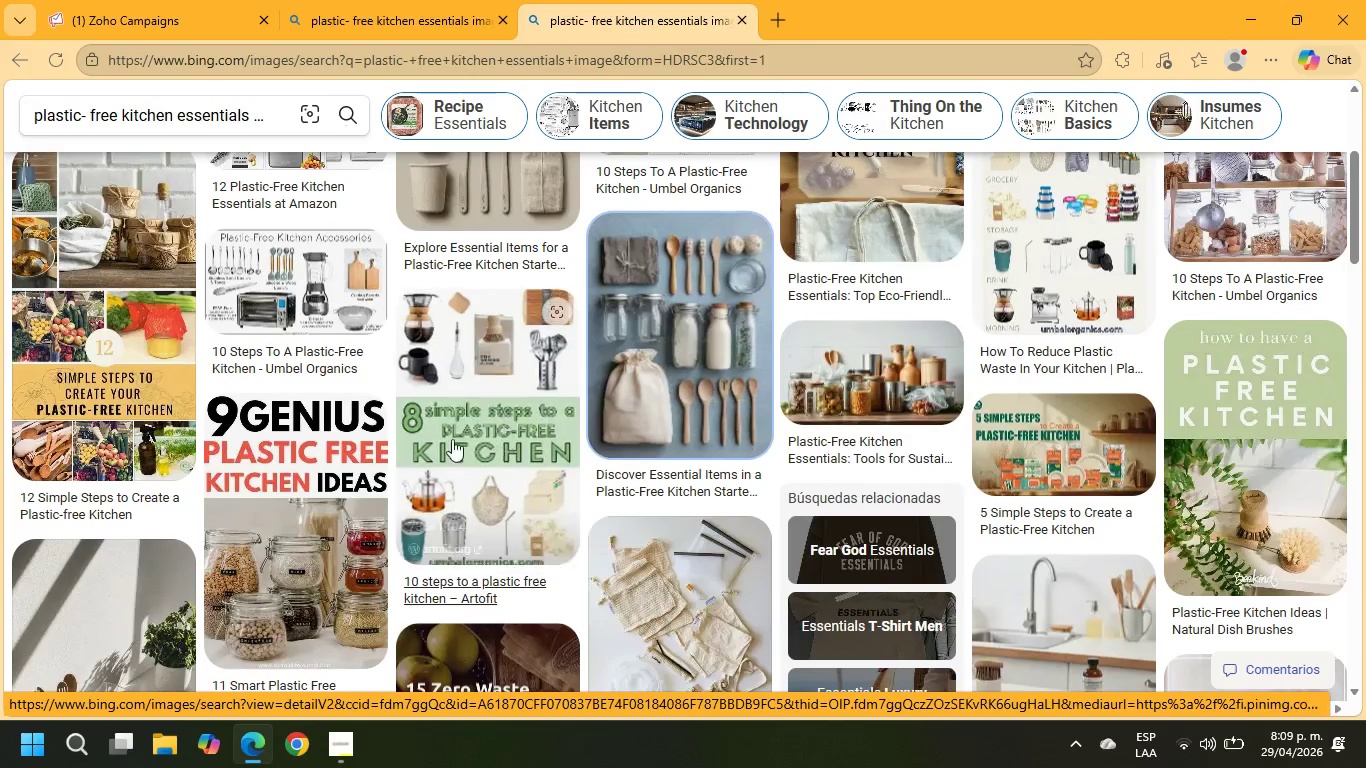 
scroll: coordinate [448, 423], scroll_direction: up, amount: 13.0
 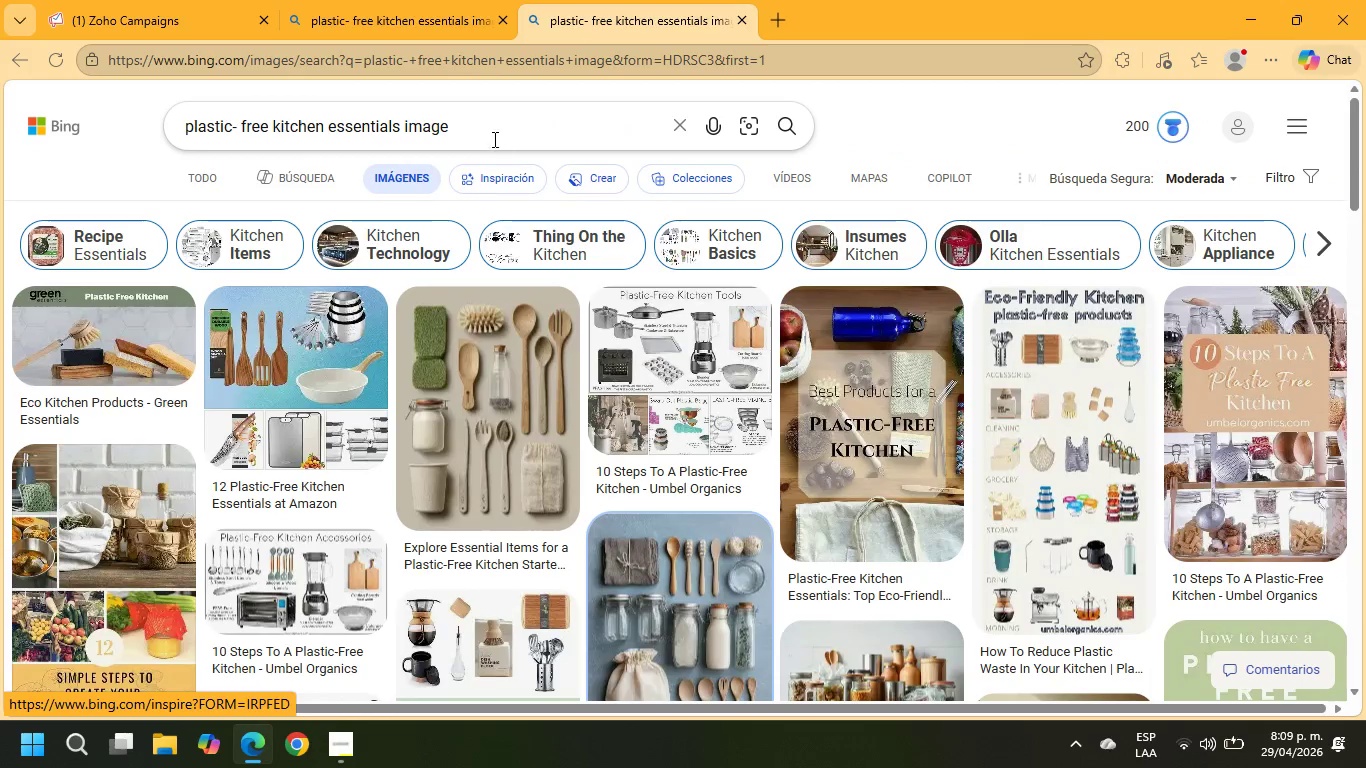 
left_click([493, 138])
 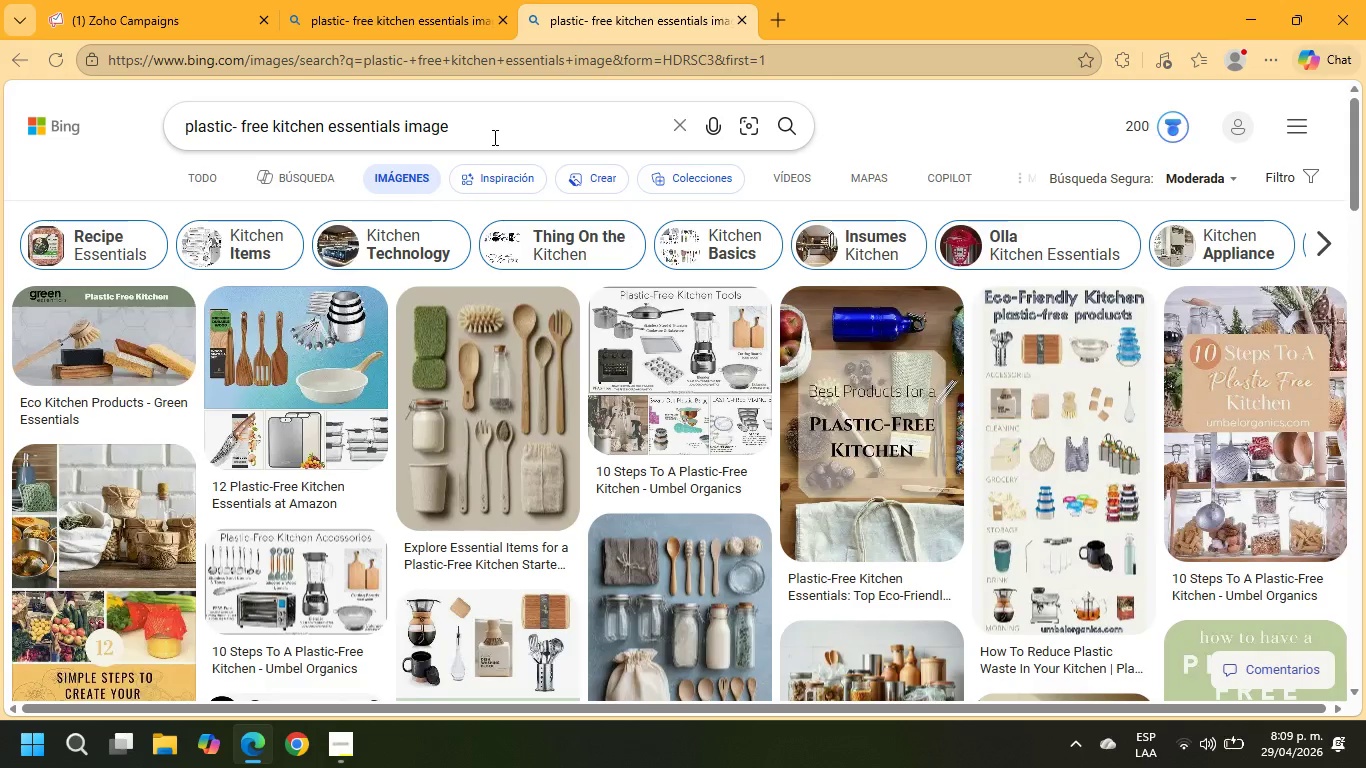 
type( JPG)
 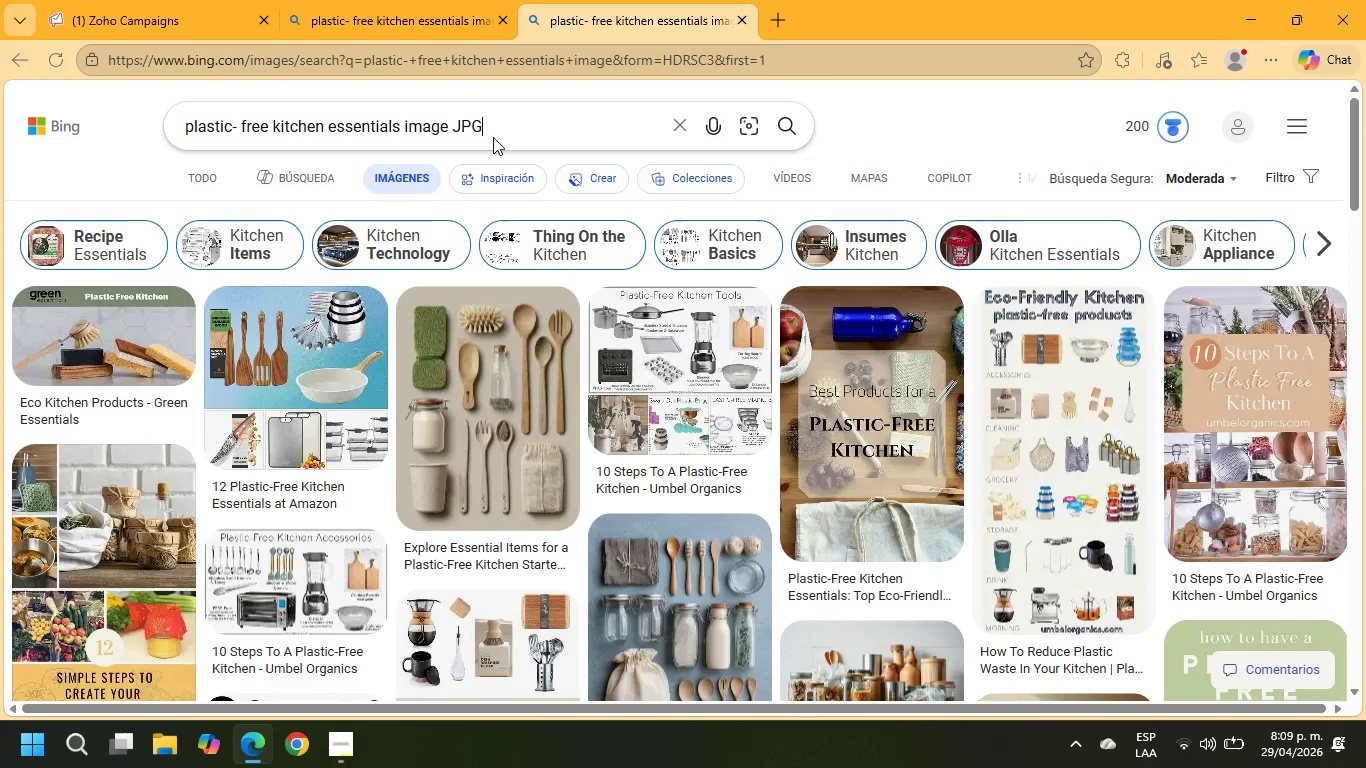 
key(Enter)
 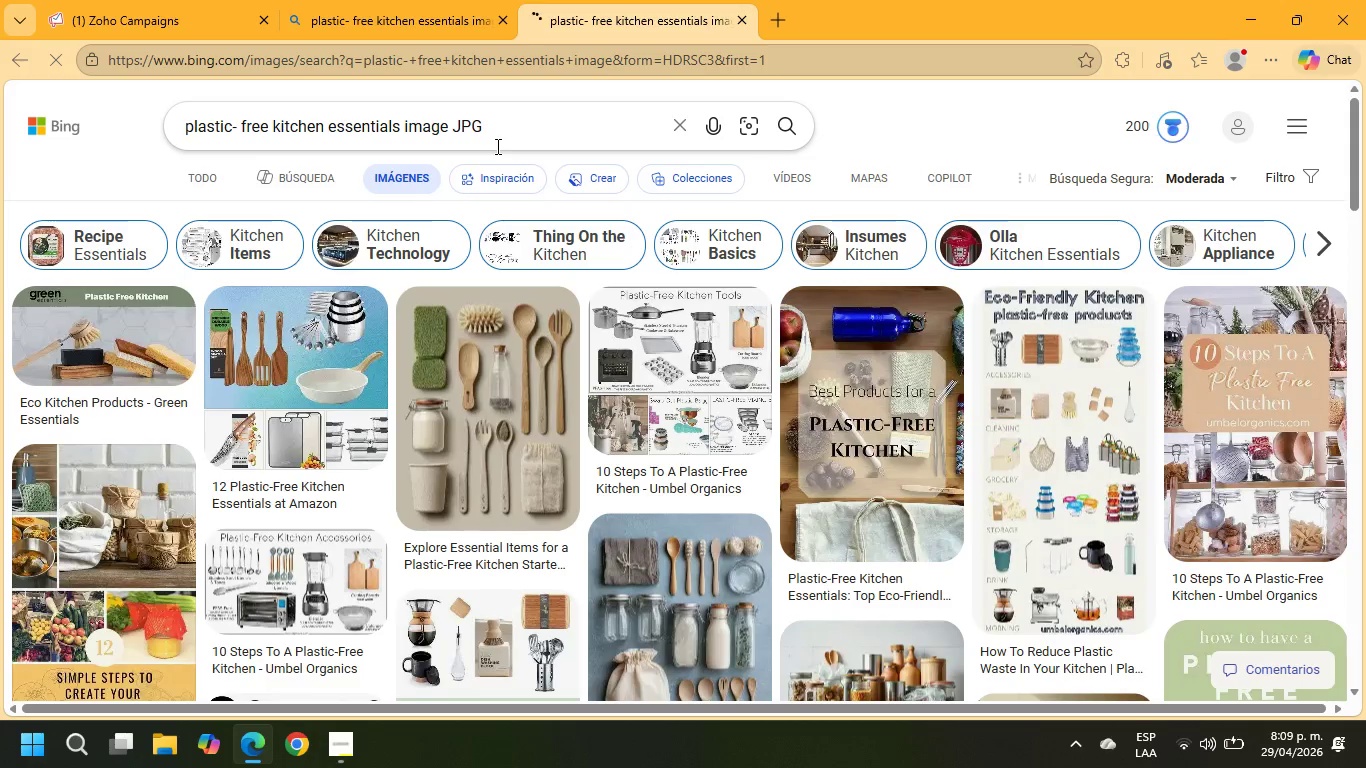 
wait(12.83)
 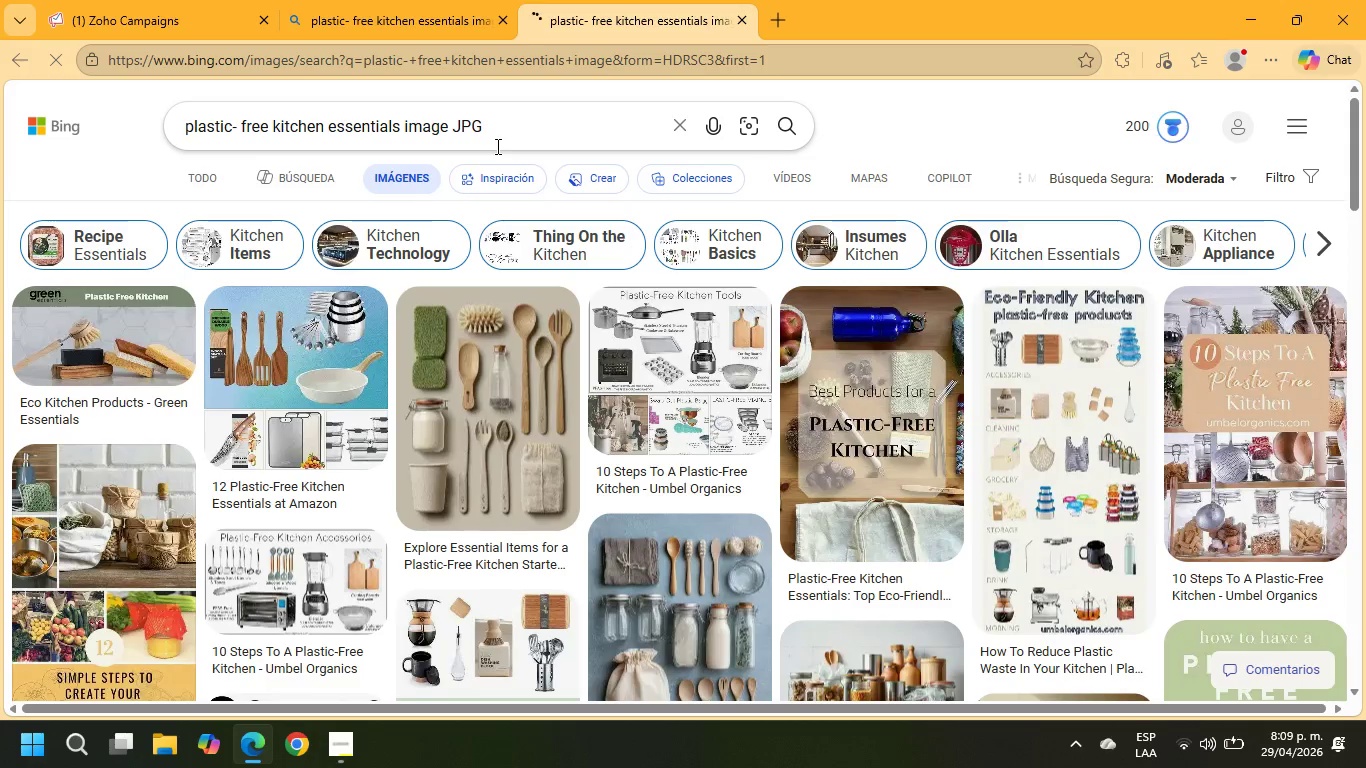 
left_click([197, 0])
 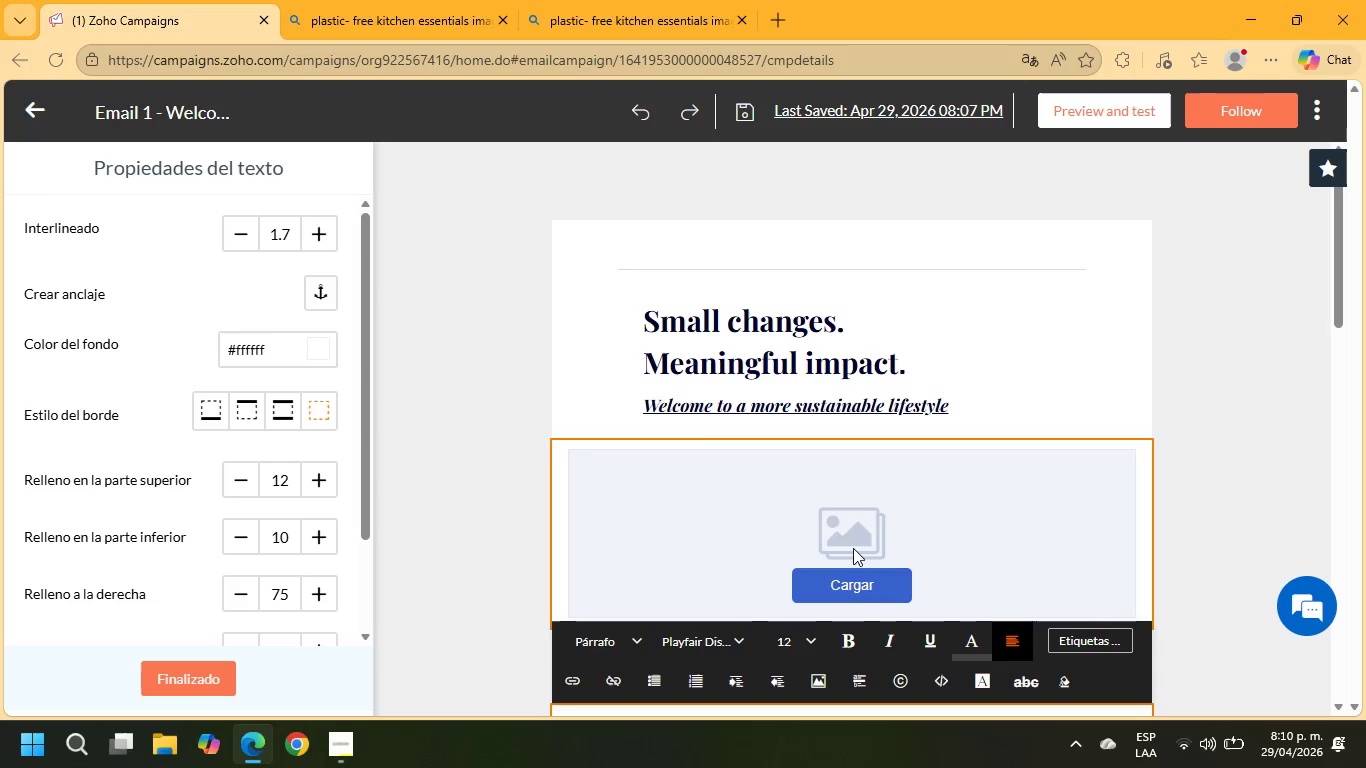 
scroll: coordinate [837, 488], scroll_direction: down, amount: 12.0
 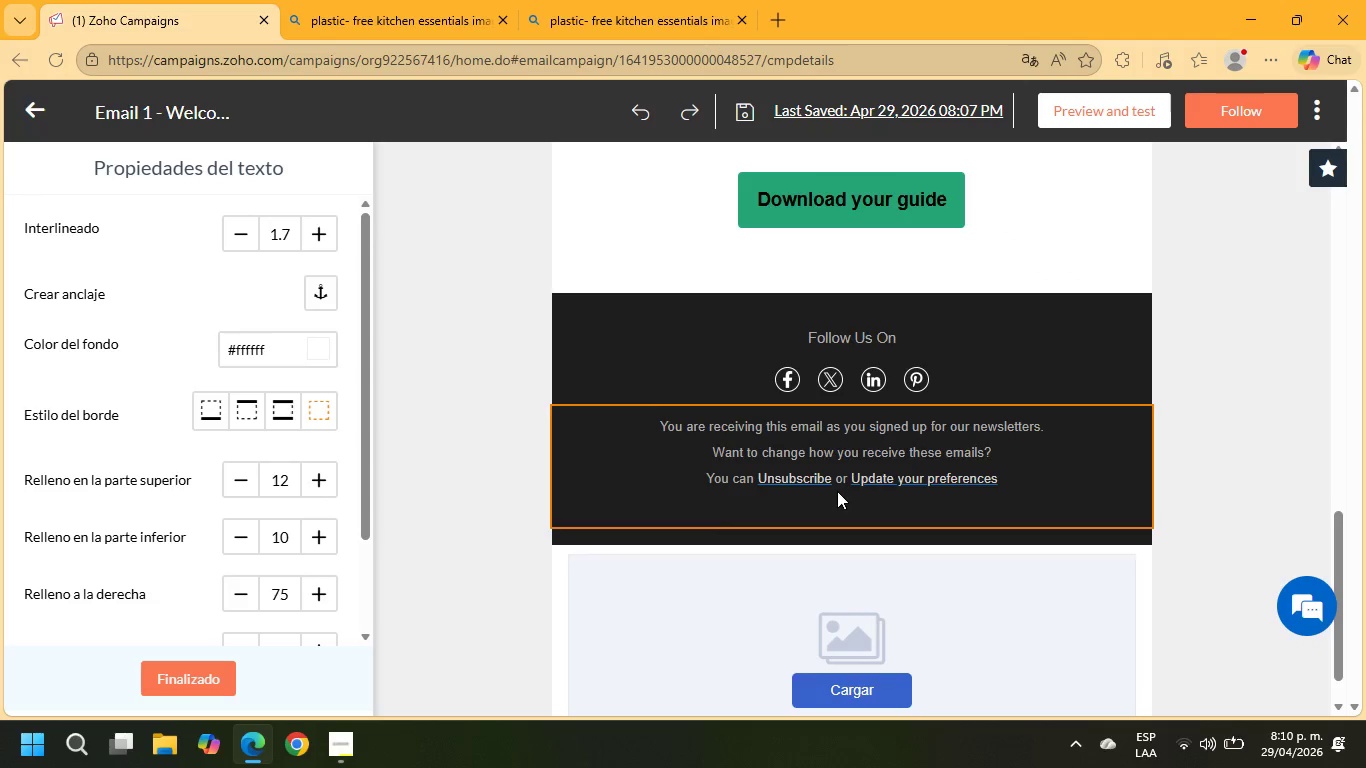 
scroll: coordinate [837, 491], scroll_direction: up, amount: 2.0
 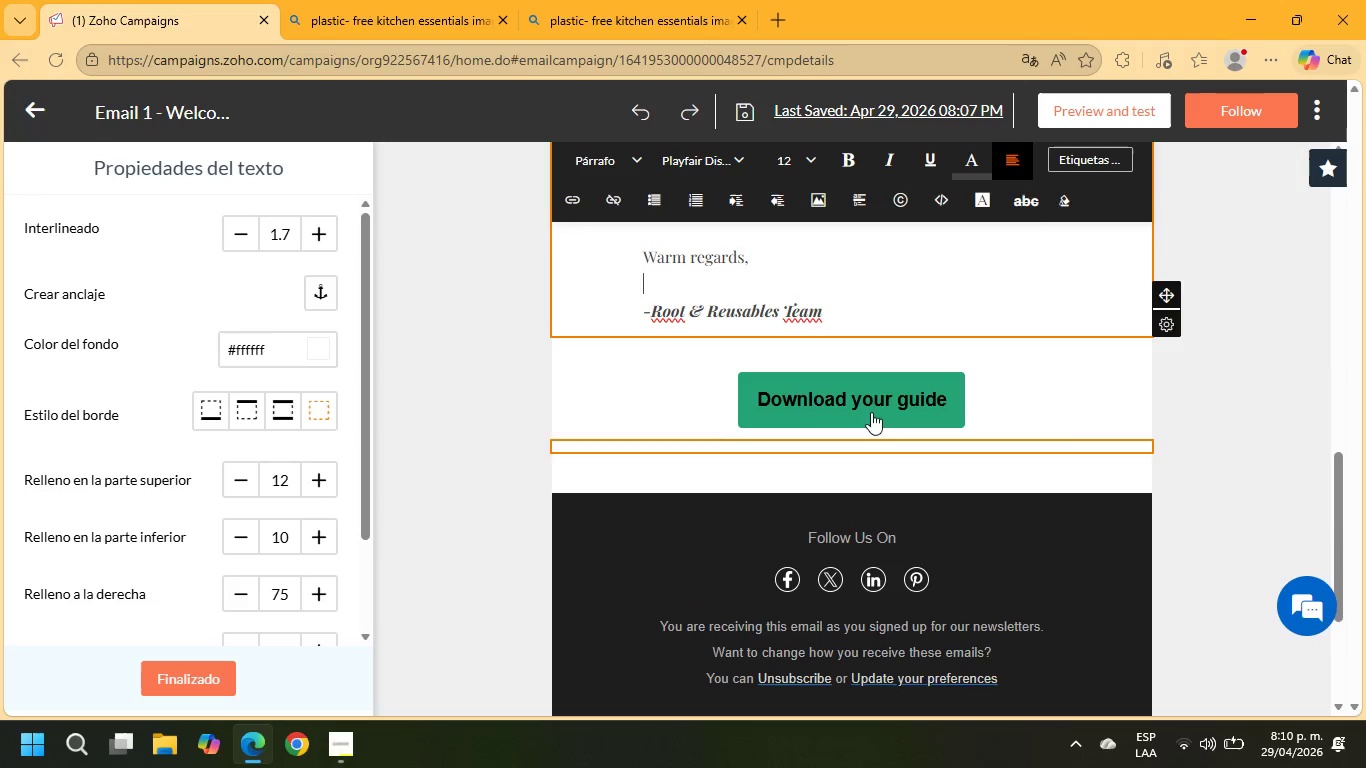 
left_click([871, 399])
 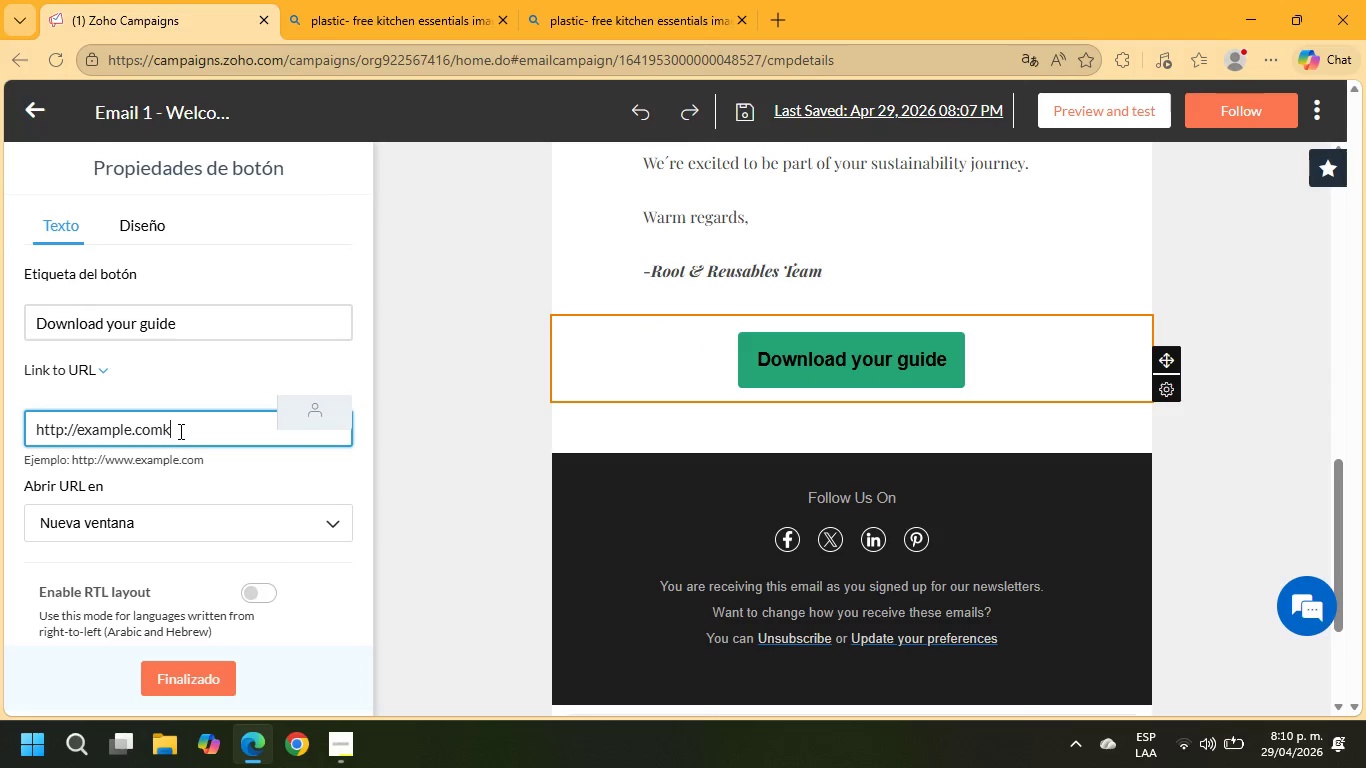 
key(Backspace)
type(&guide)
 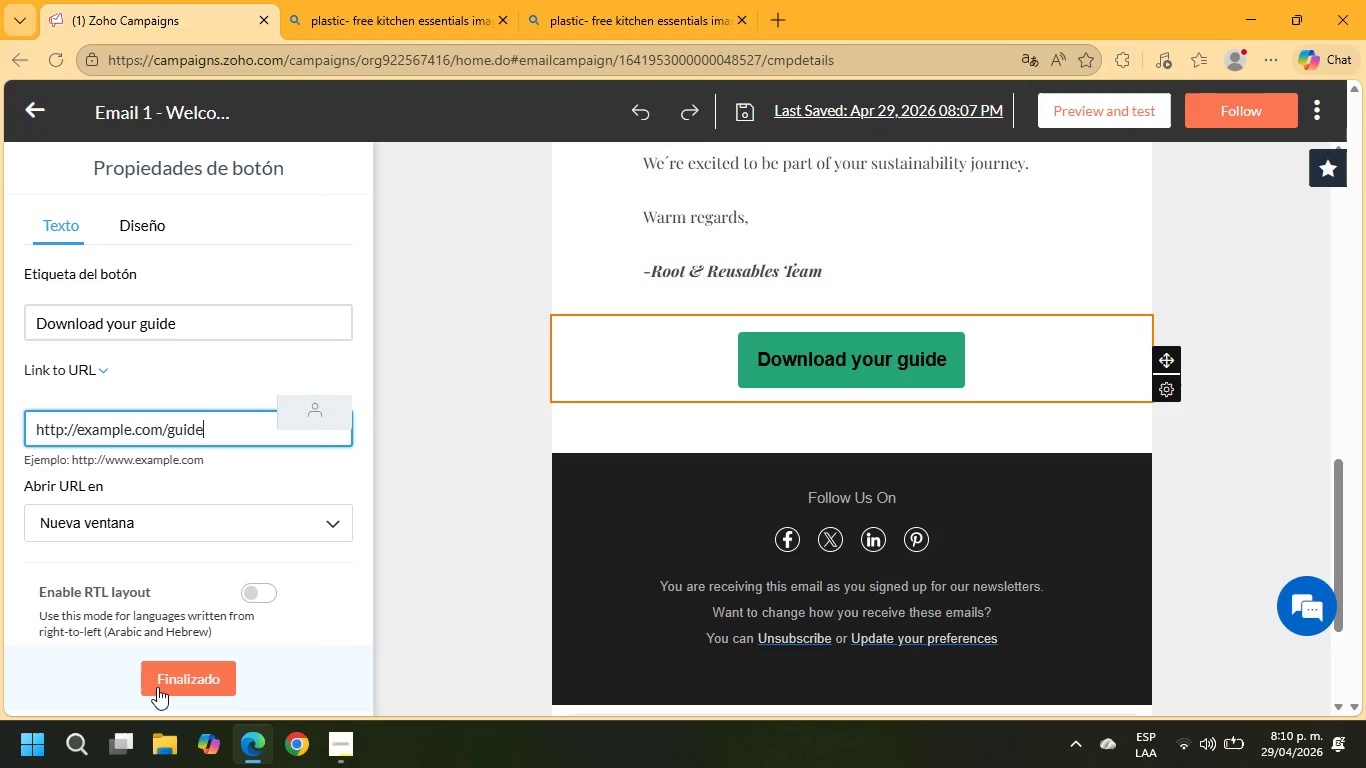 
left_click([167, 671])
 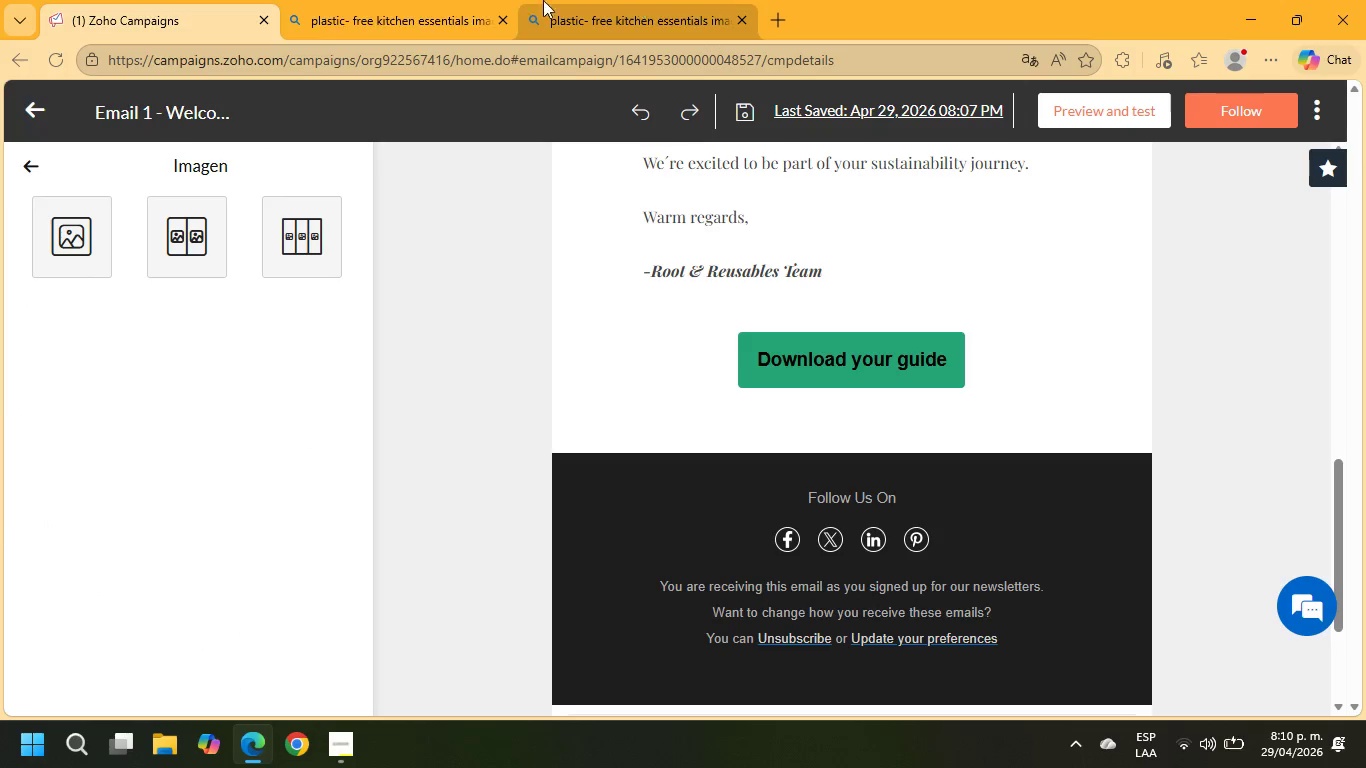 
left_click([441, 0])
 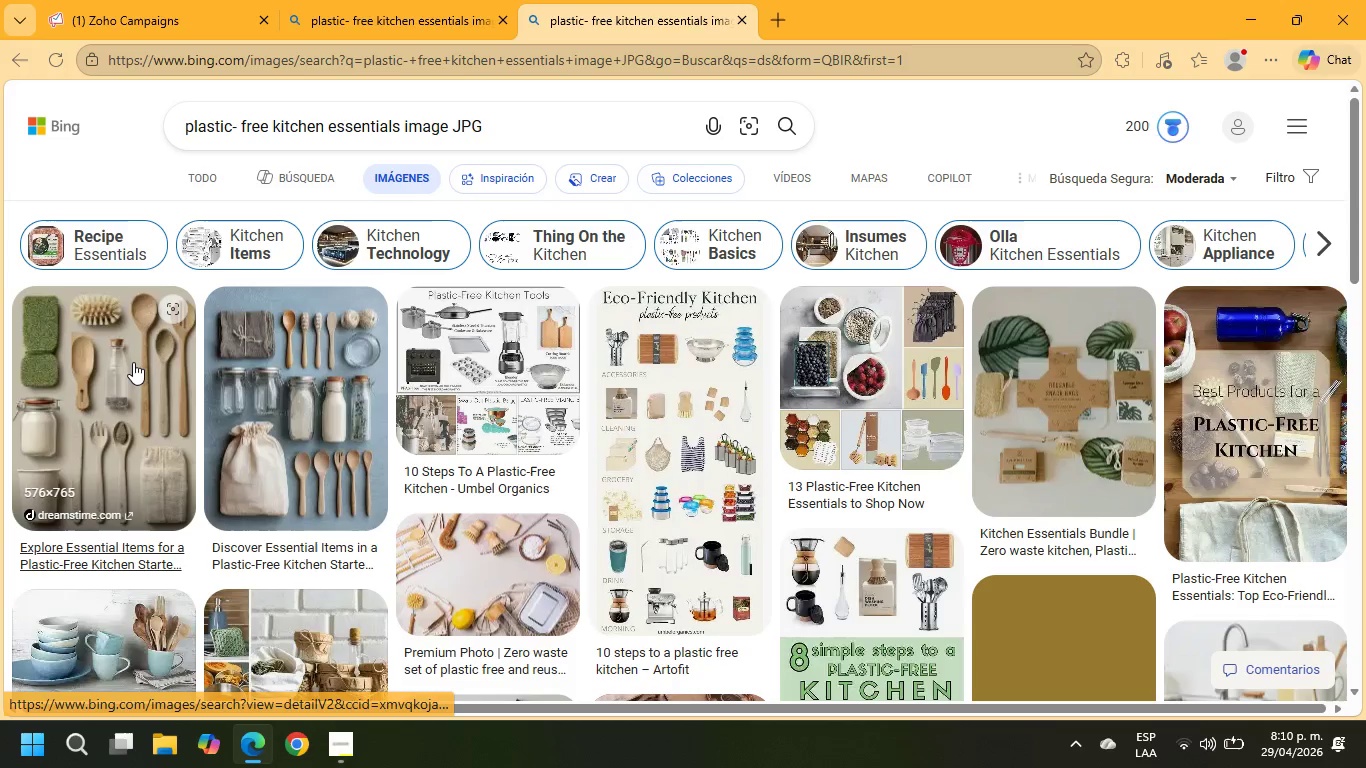 
mouse_move([251, 340])
 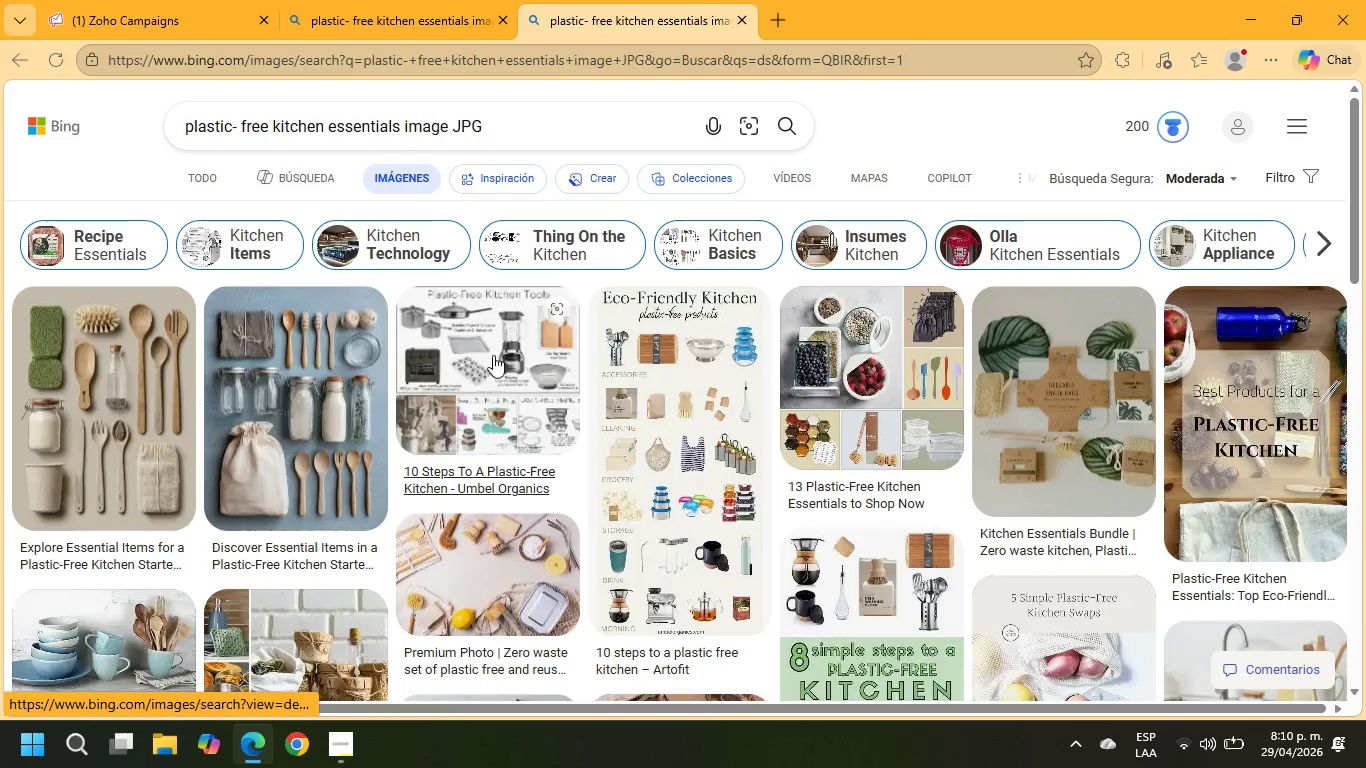 
scroll: coordinate [528, 507], scroll_direction: down, amount: 2.0
 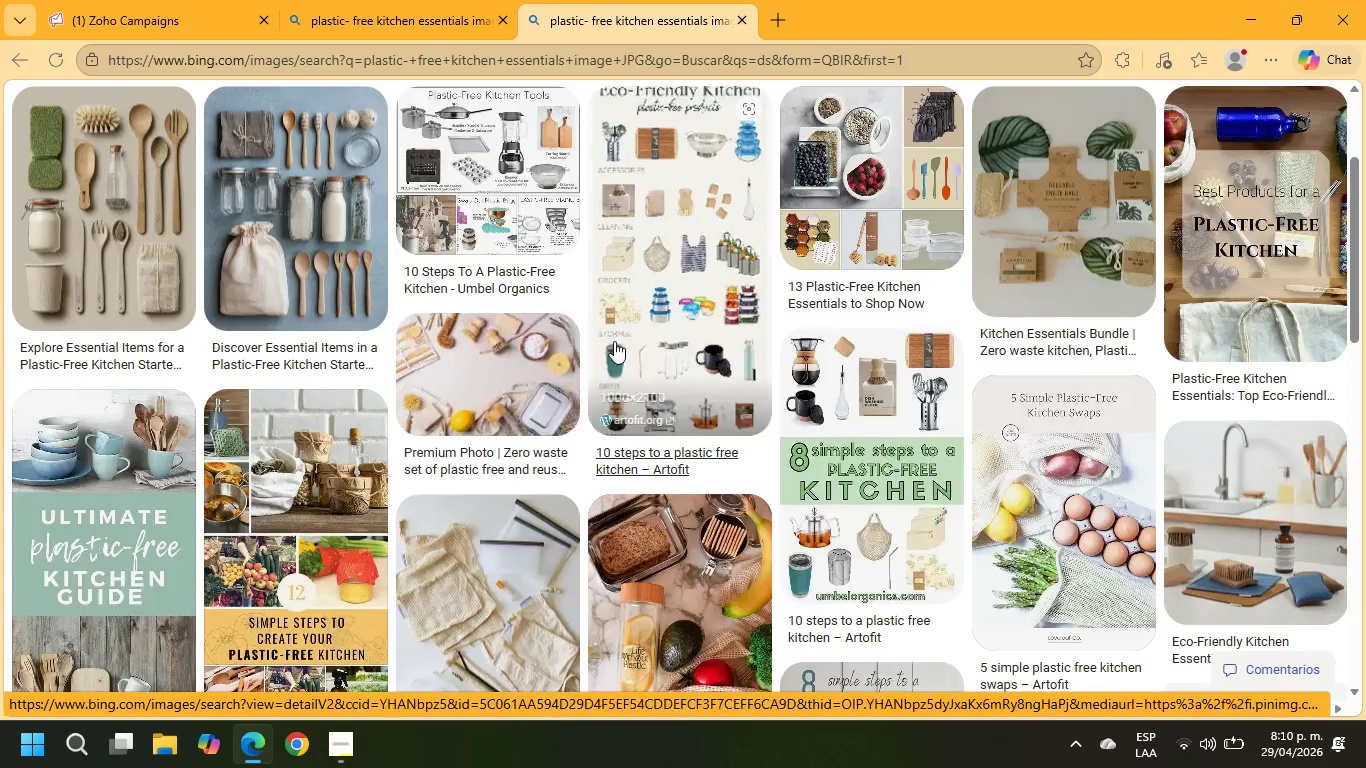 
left_click([406, 372])
 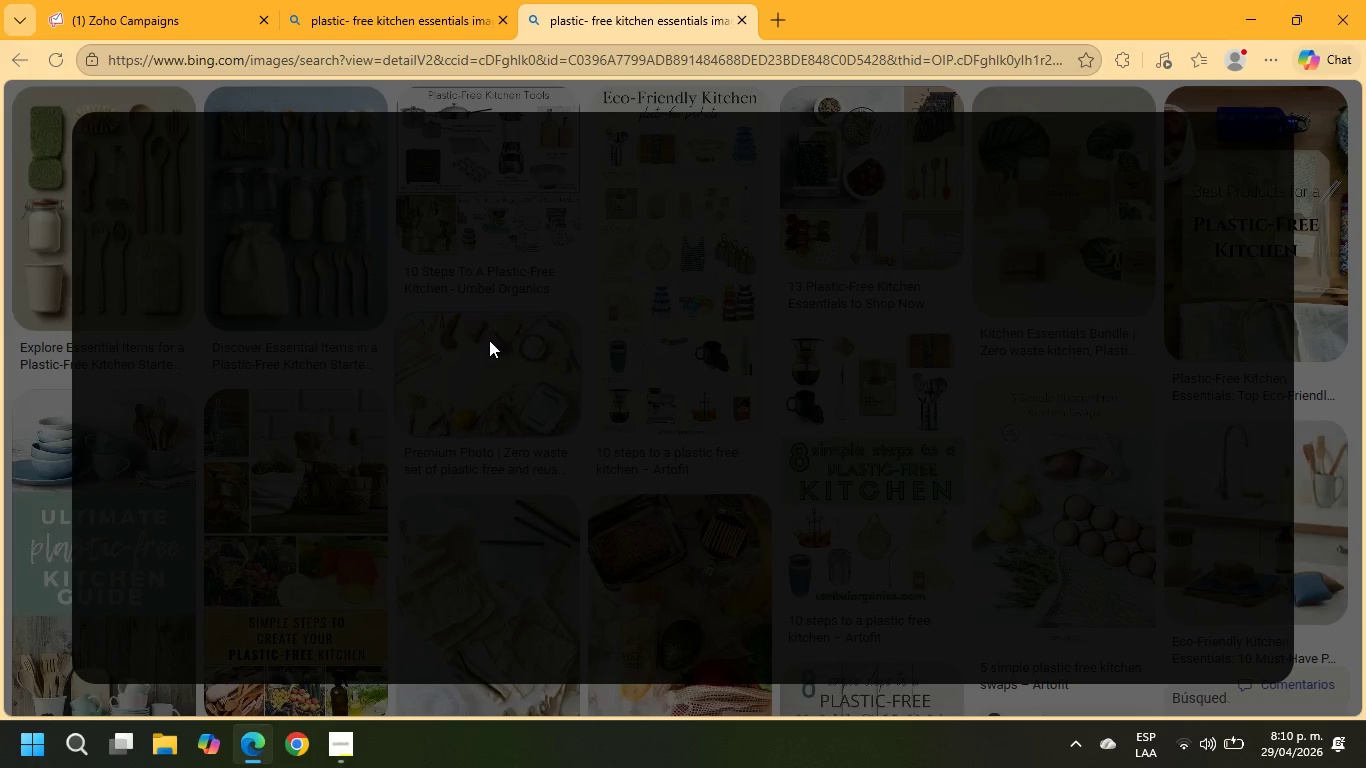 
wait(6.52)
 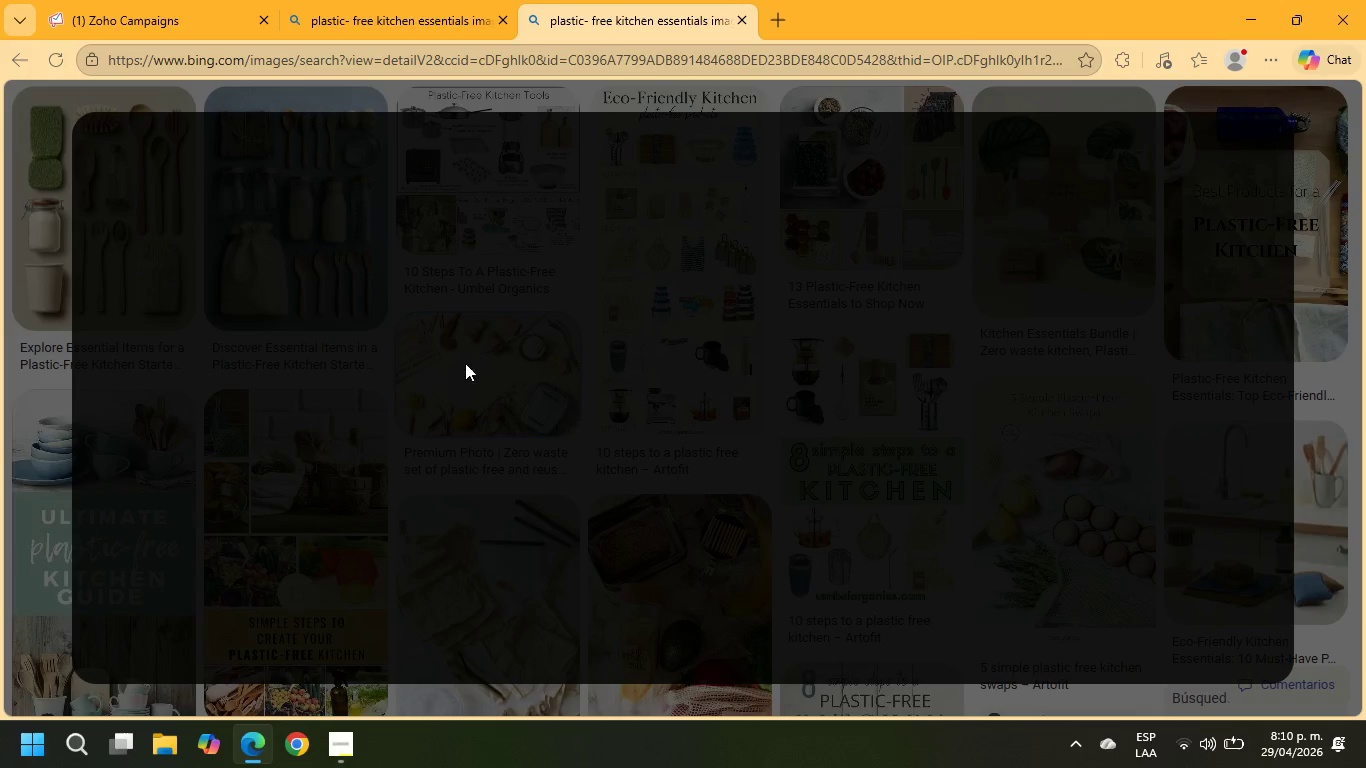 
left_click([419, 0])
 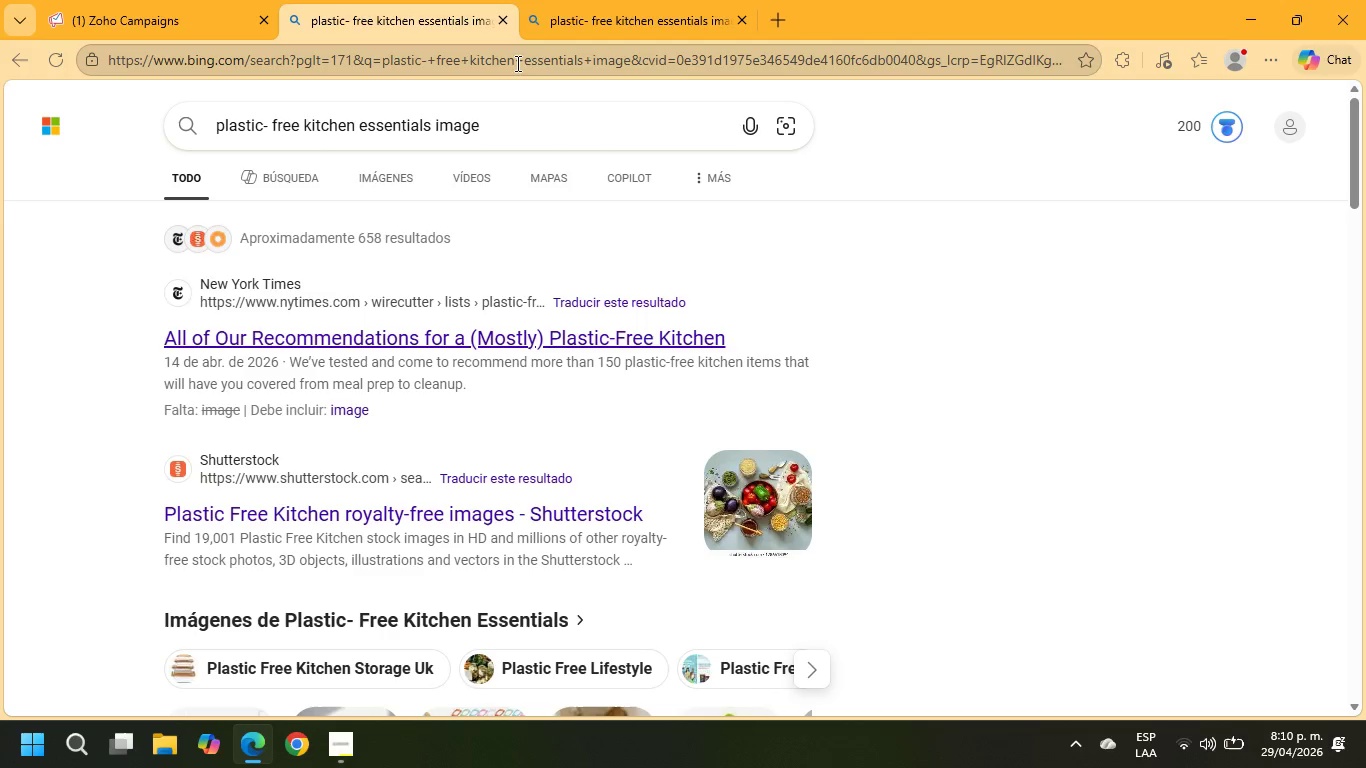 
left_click([599, 0])
 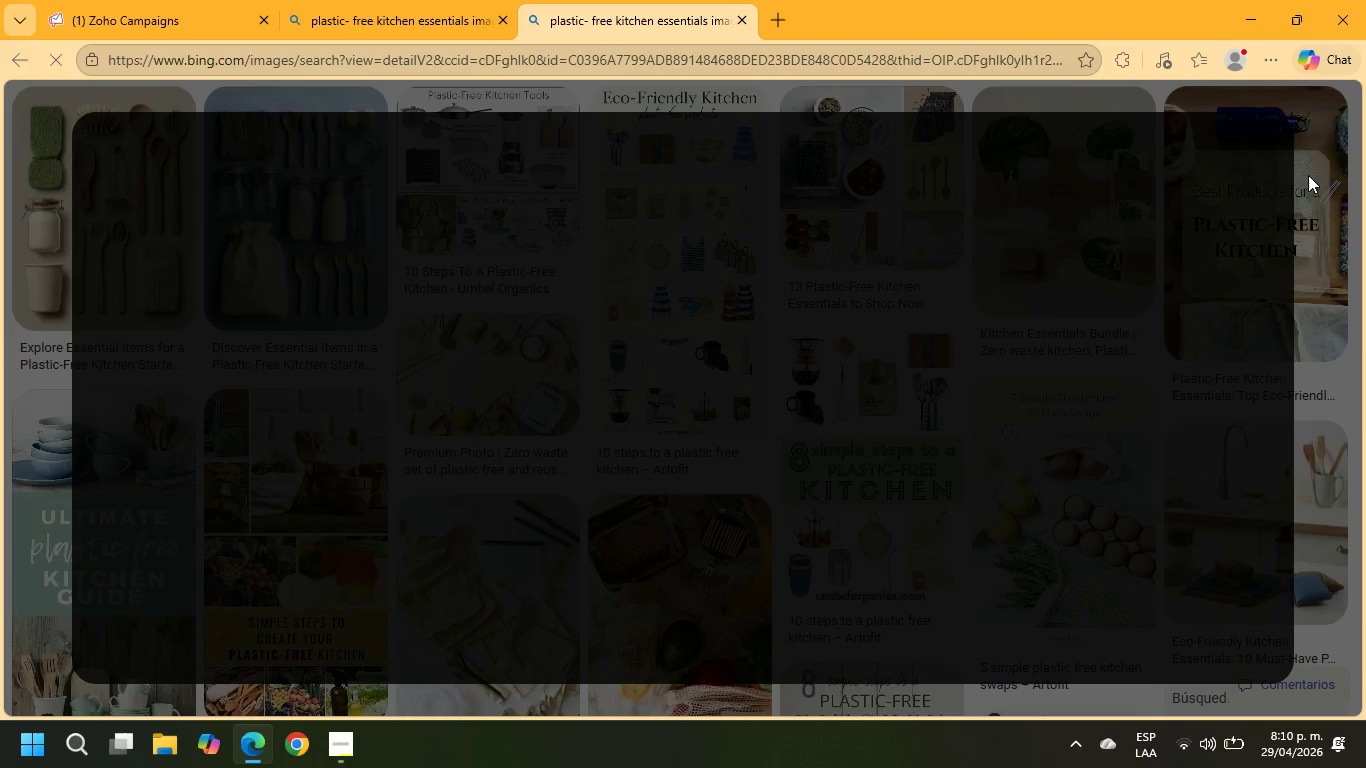 
scroll: coordinate [925, 320], scroll_direction: up, amount: 1.0
 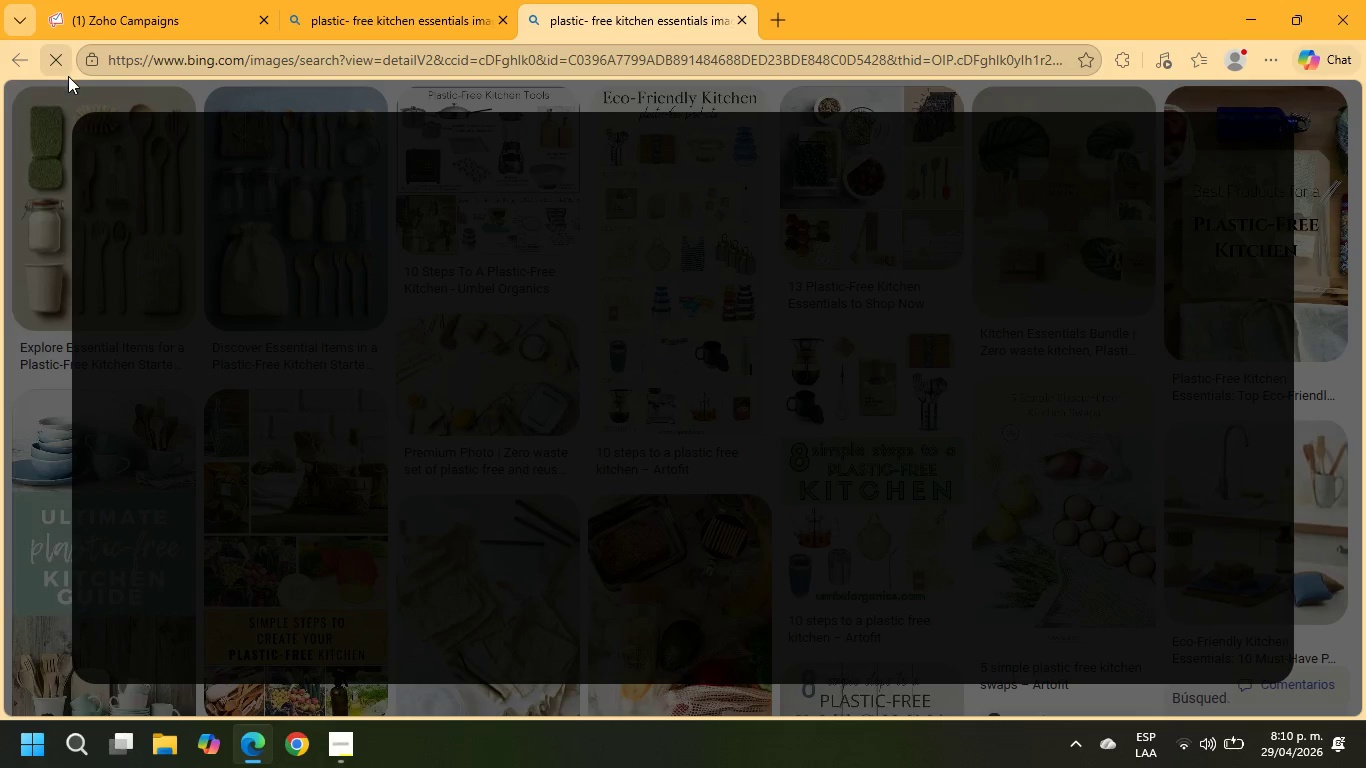 
left_click([56, 67])
 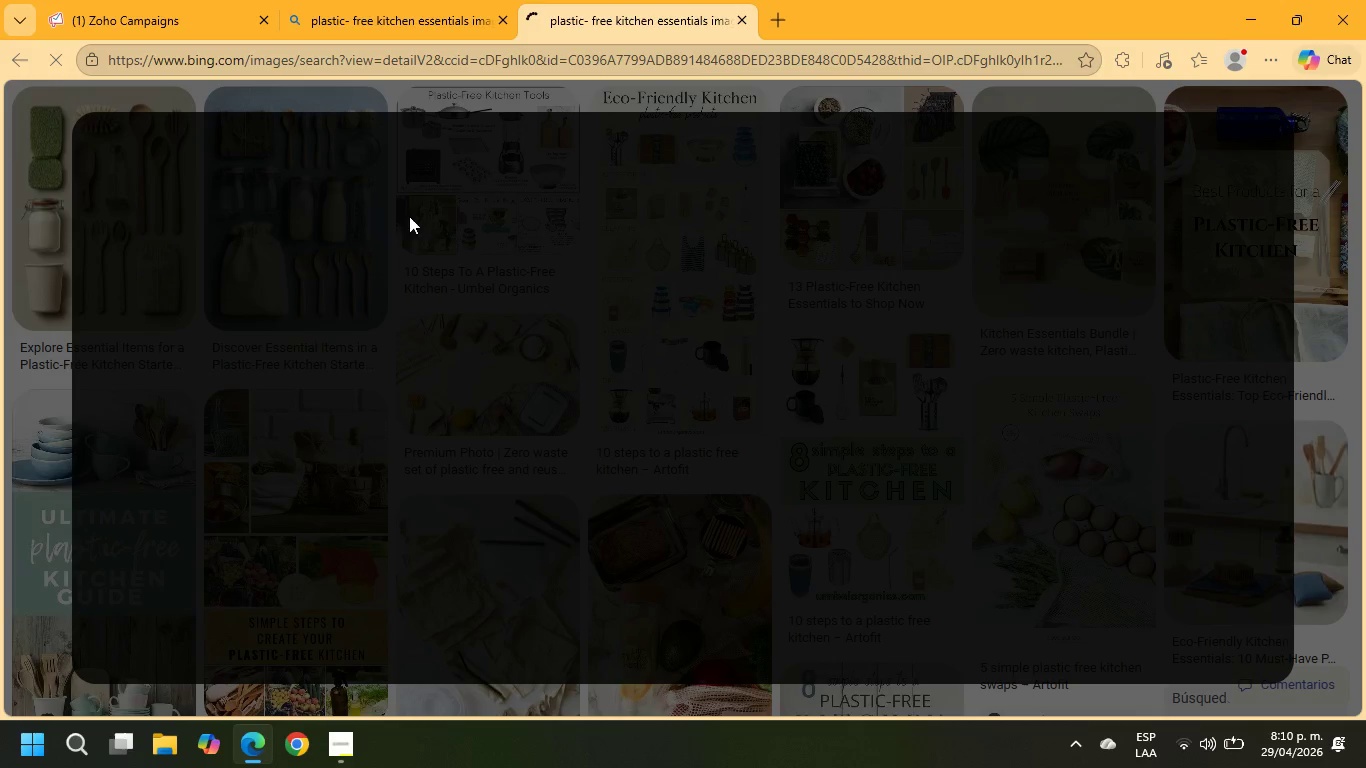 
left_click([333, 755])
 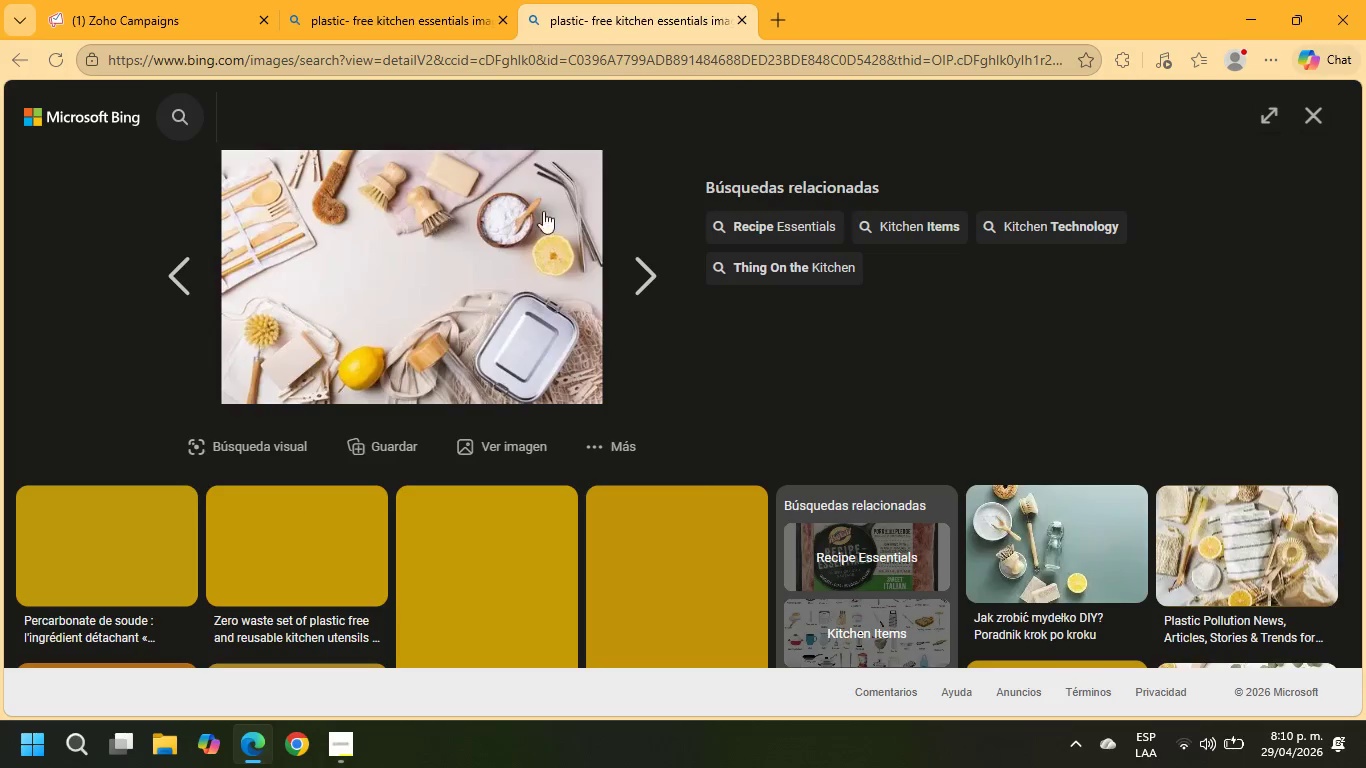 
right_click([407, 257])
 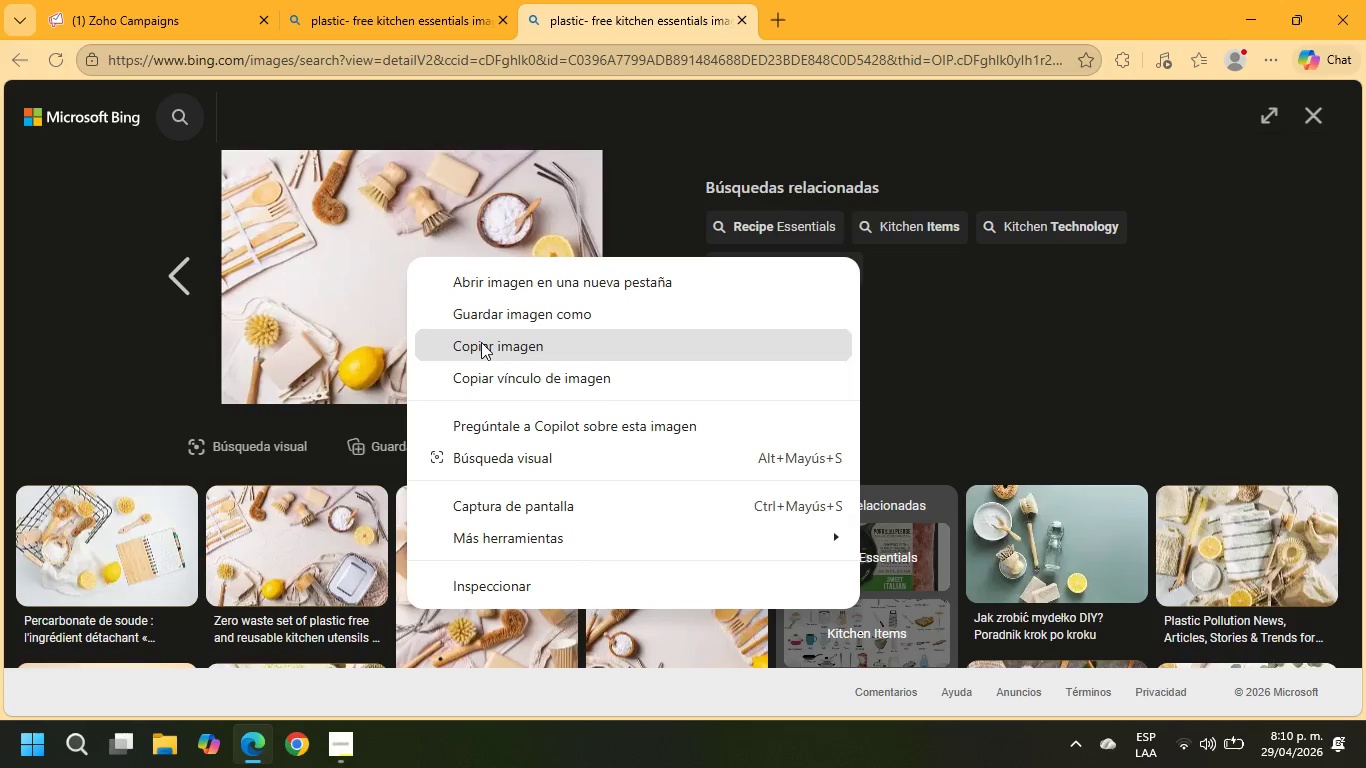 
left_click([487, 319])
 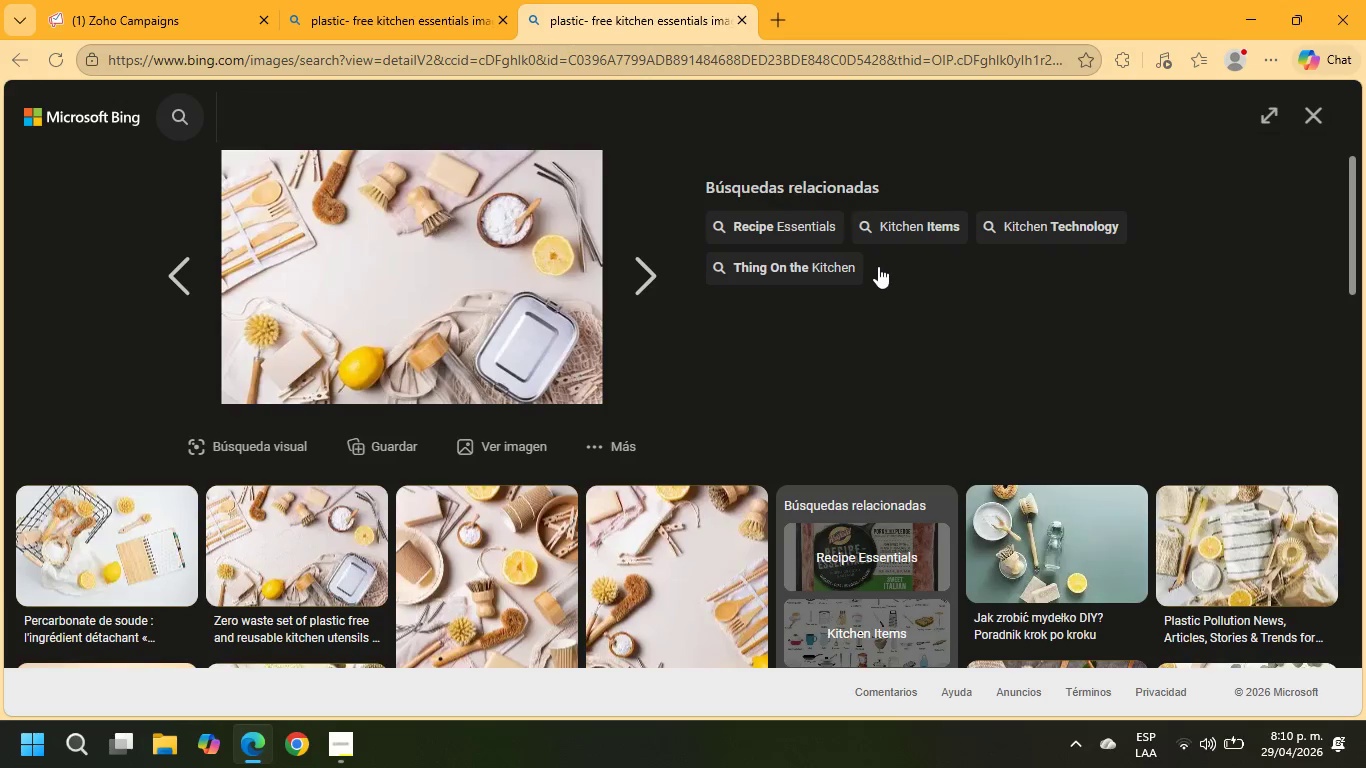 
key(PrintScreen)
 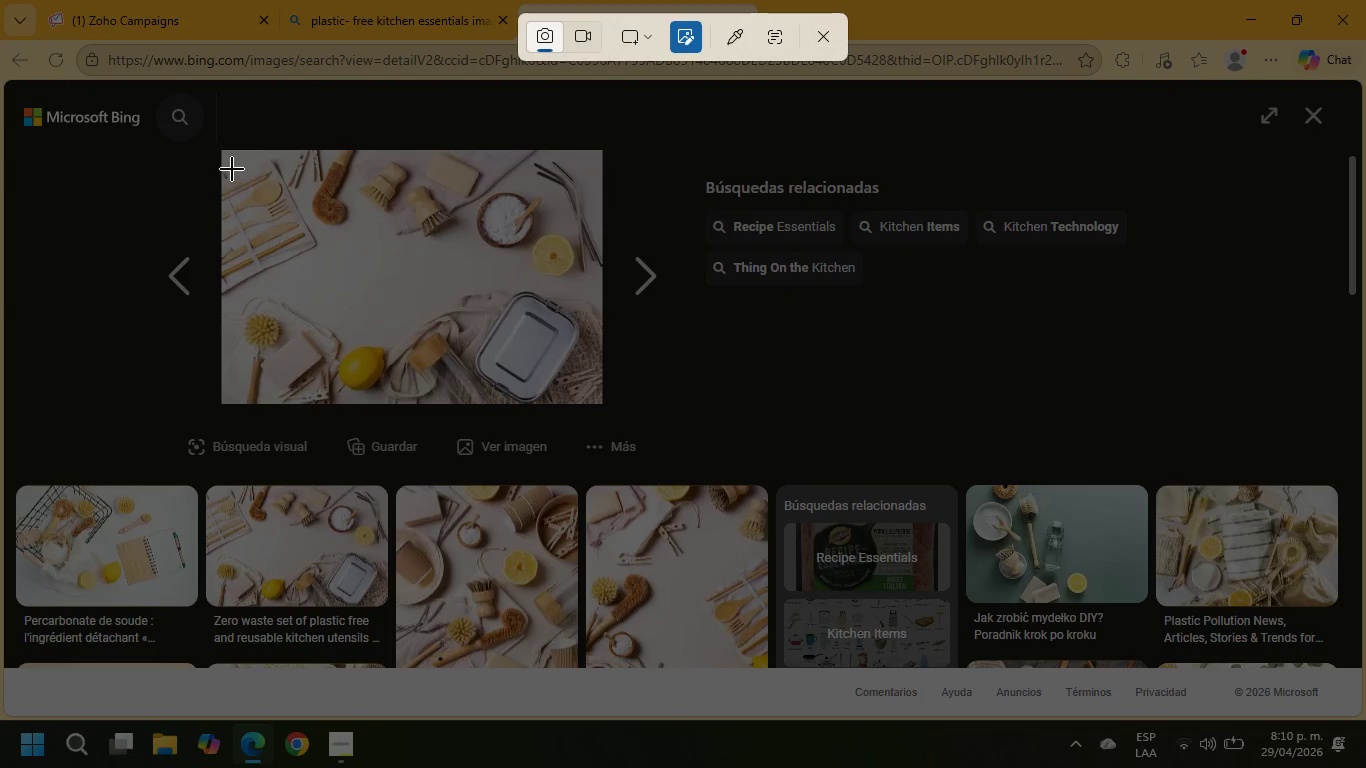 
left_click_drag(start_coordinate=[228, 158], to_coordinate=[593, 398])
 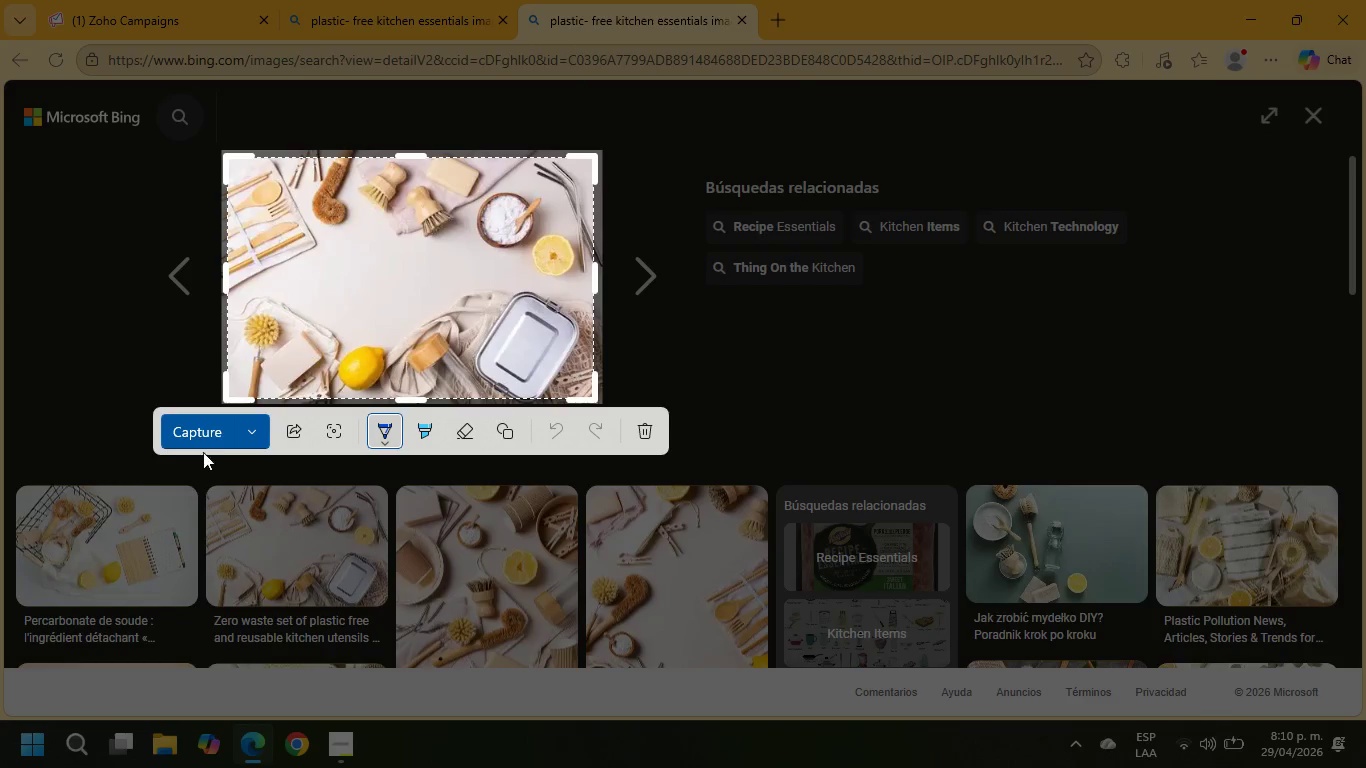 
left_click([200, 431])
 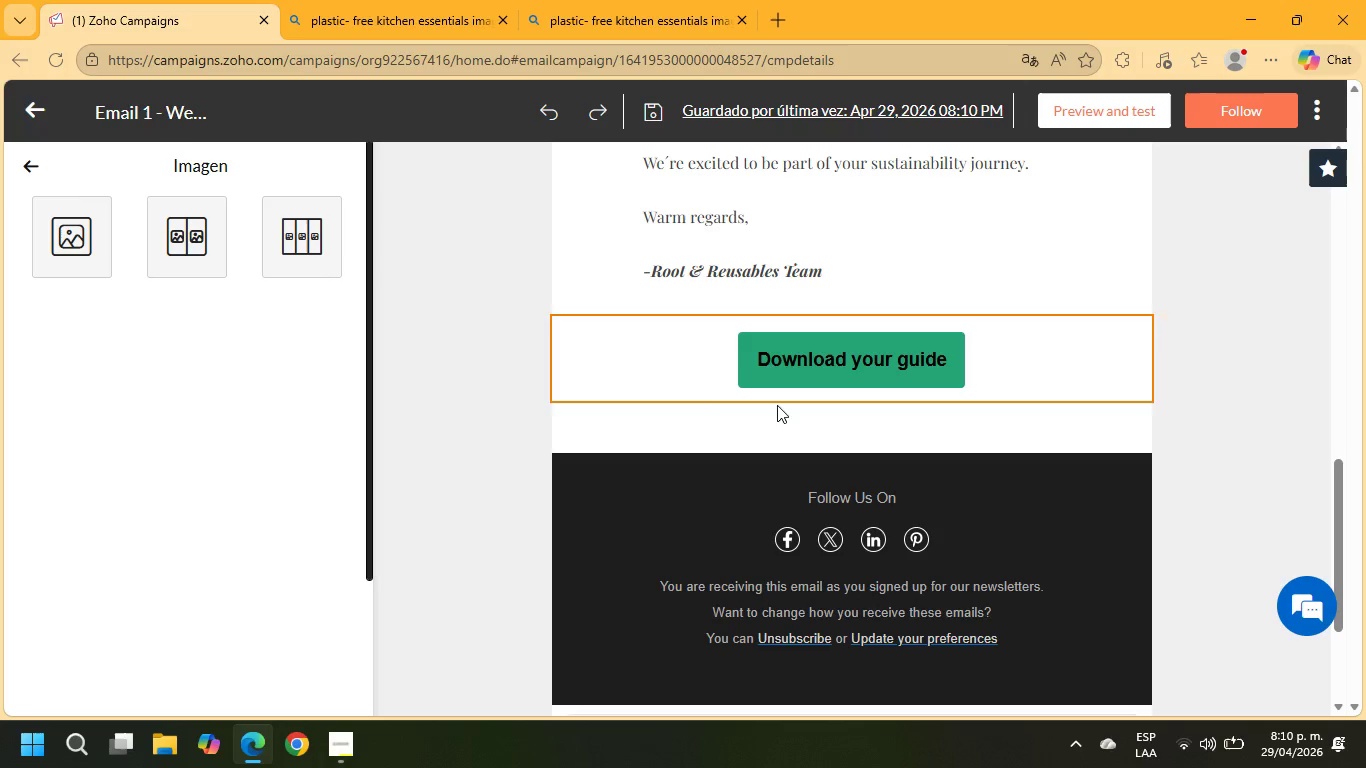 
scroll: coordinate [814, 344], scroll_direction: up, amount: 9.0
 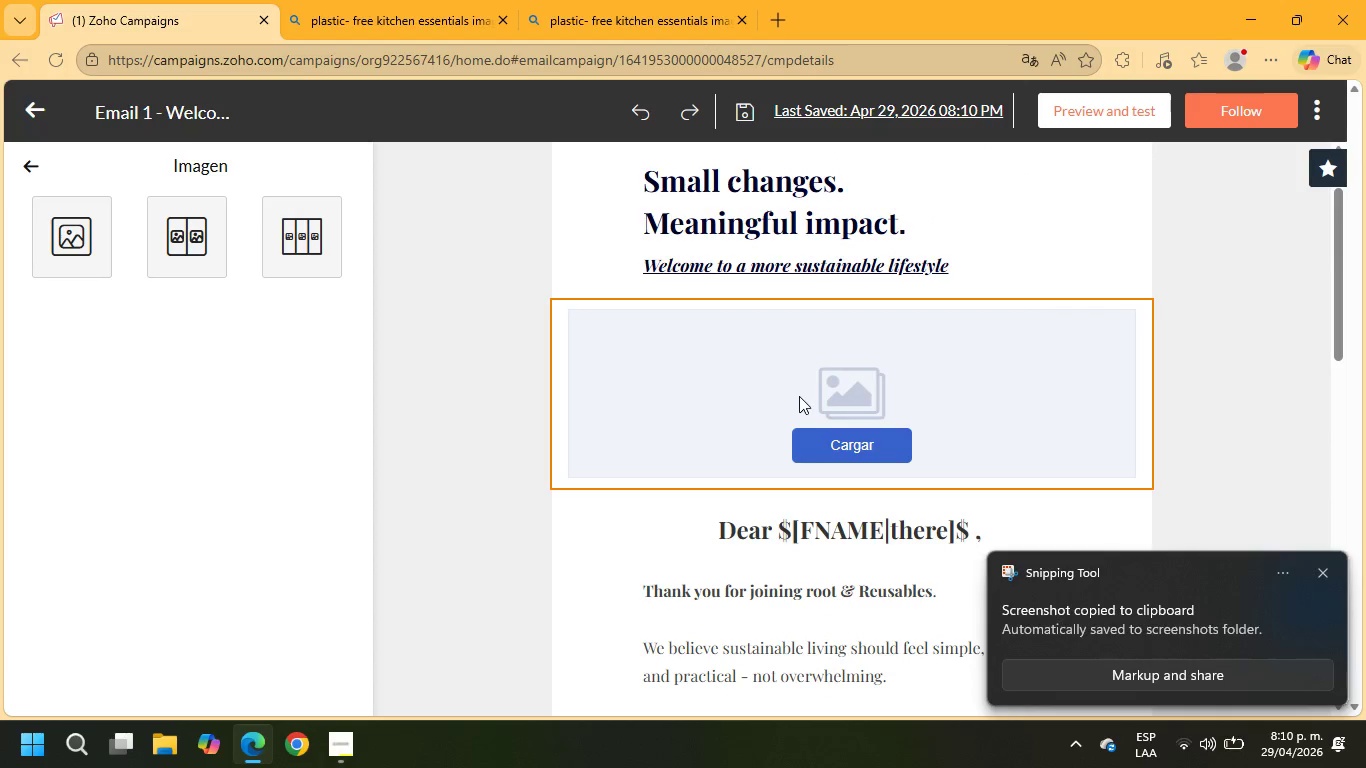 
key(Control+V)
 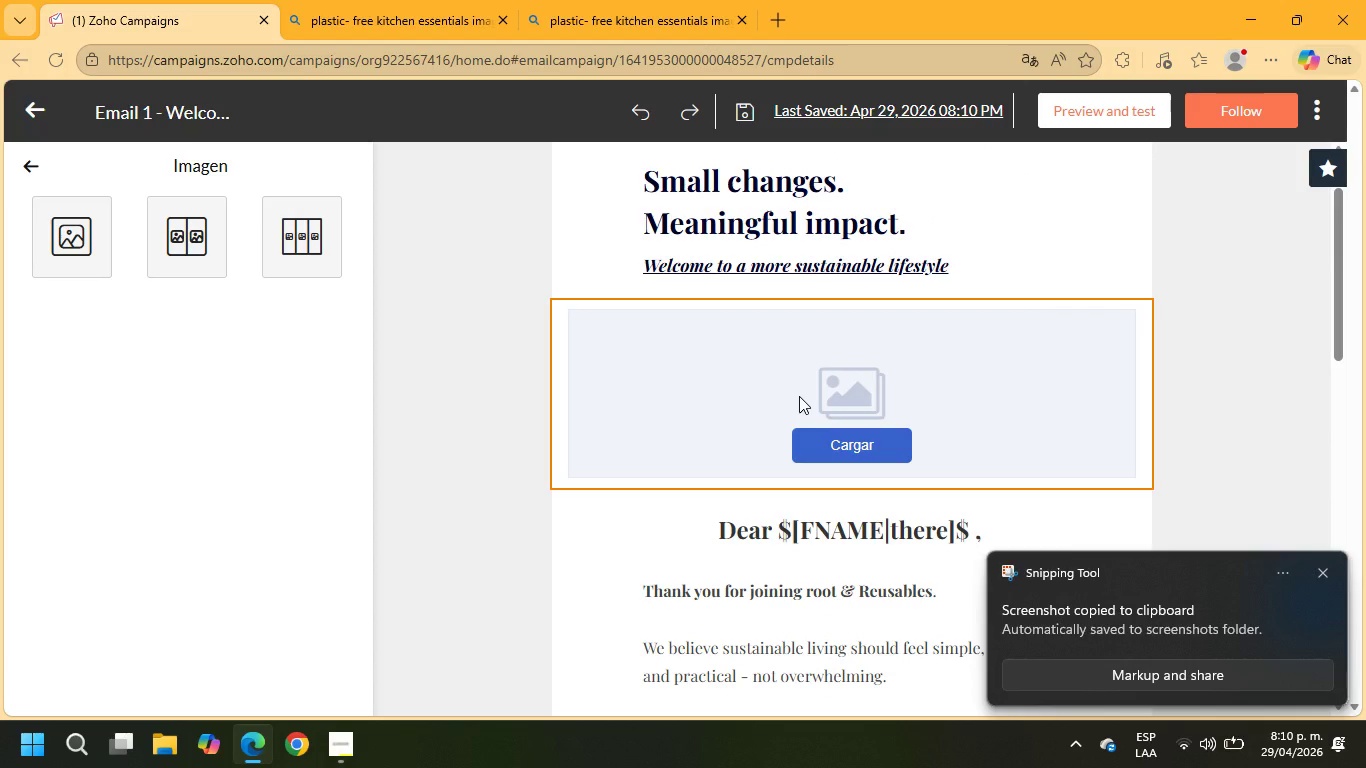 
scroll: coordinate [797, 411], scroll_direction: down, amount: 2.0
 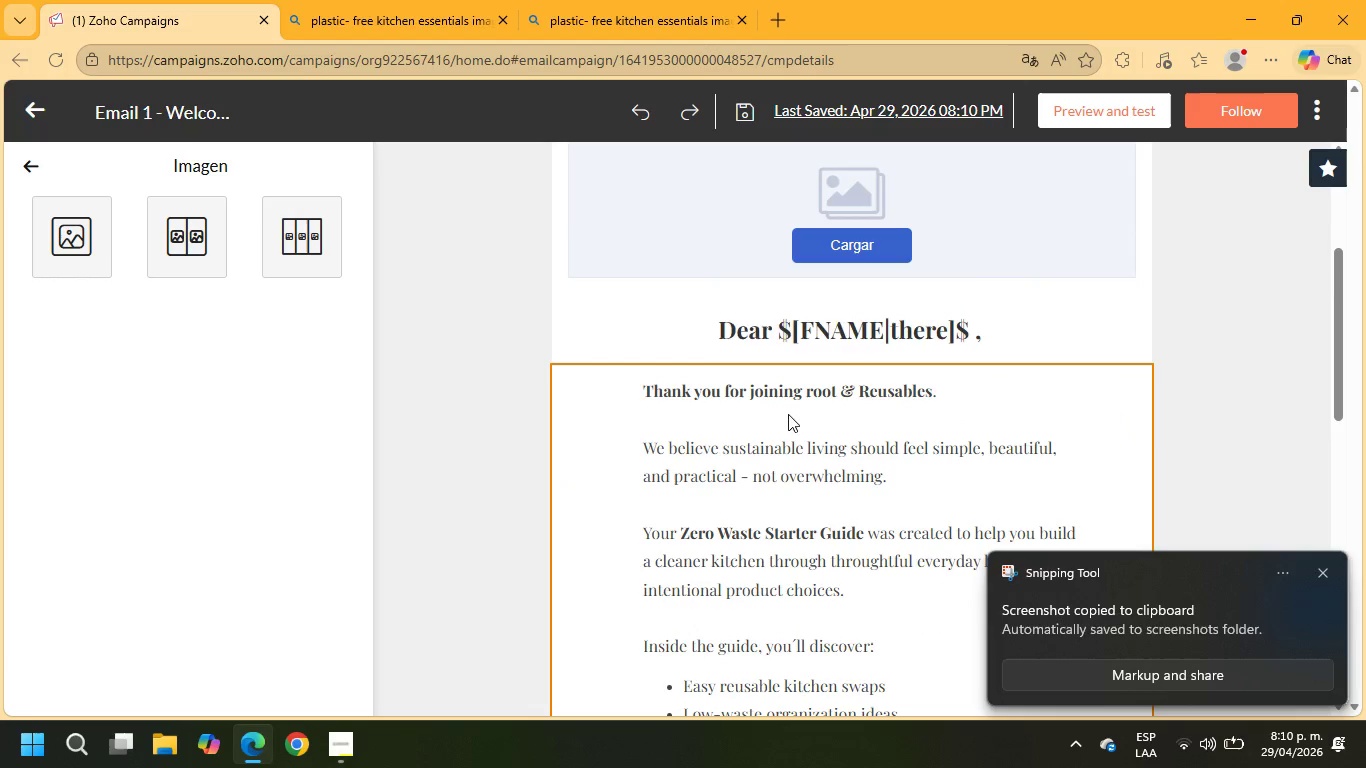 
left_click([788, 414])
 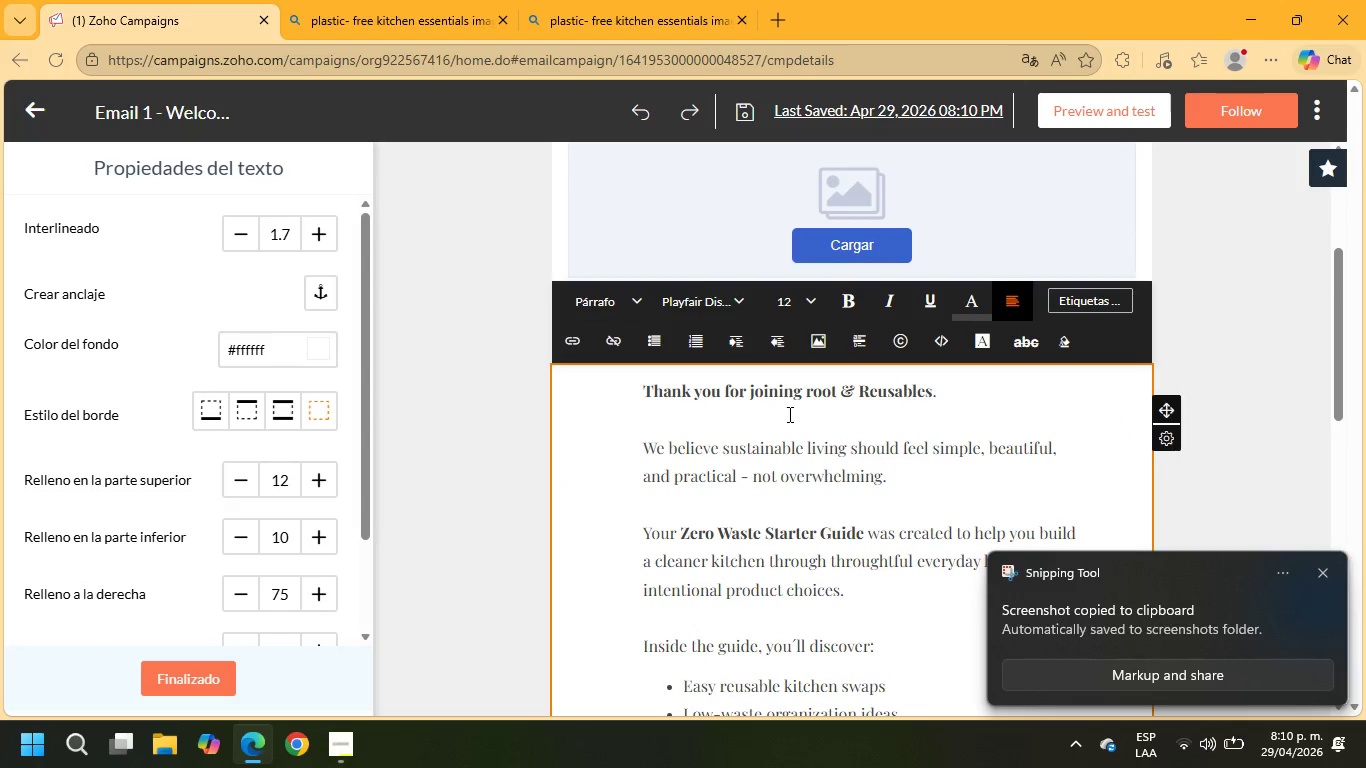 
key(Control+ControlLeft)
 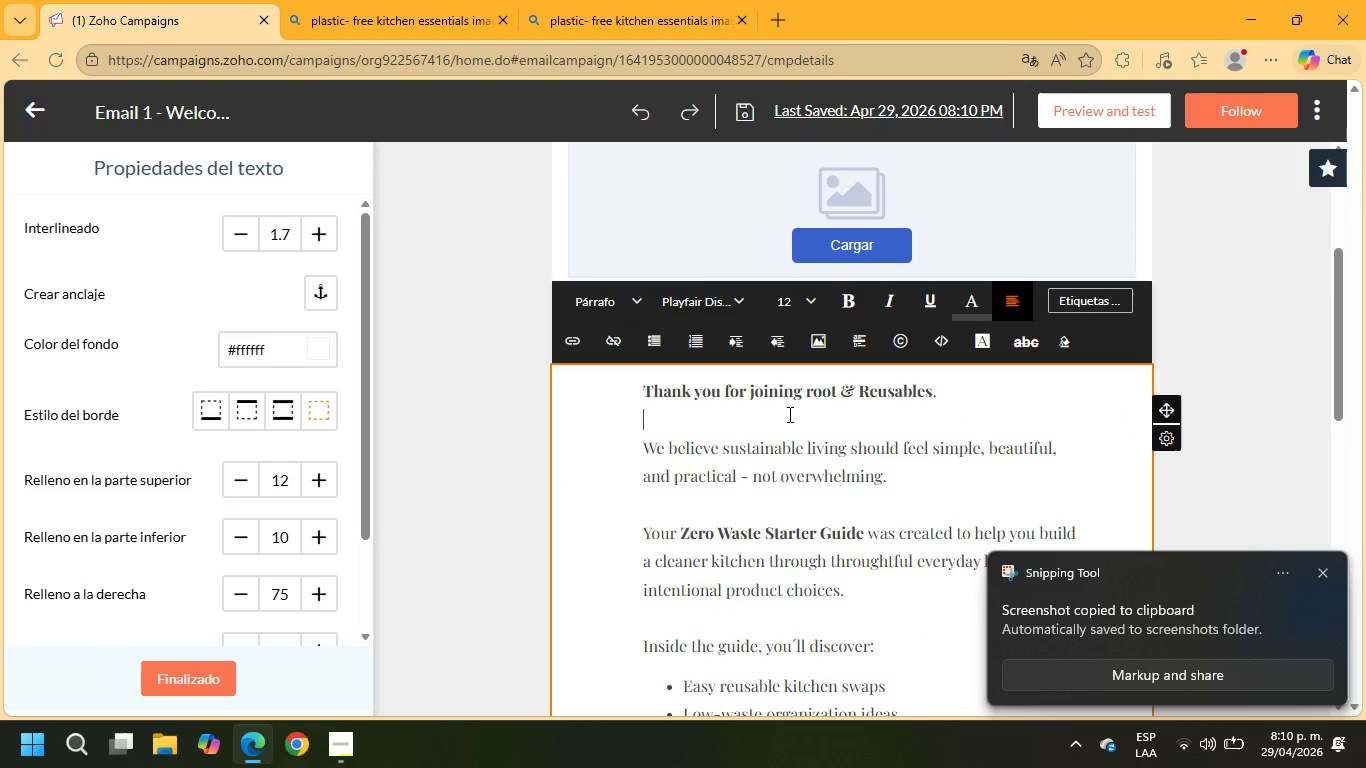 
key(Control+V)
 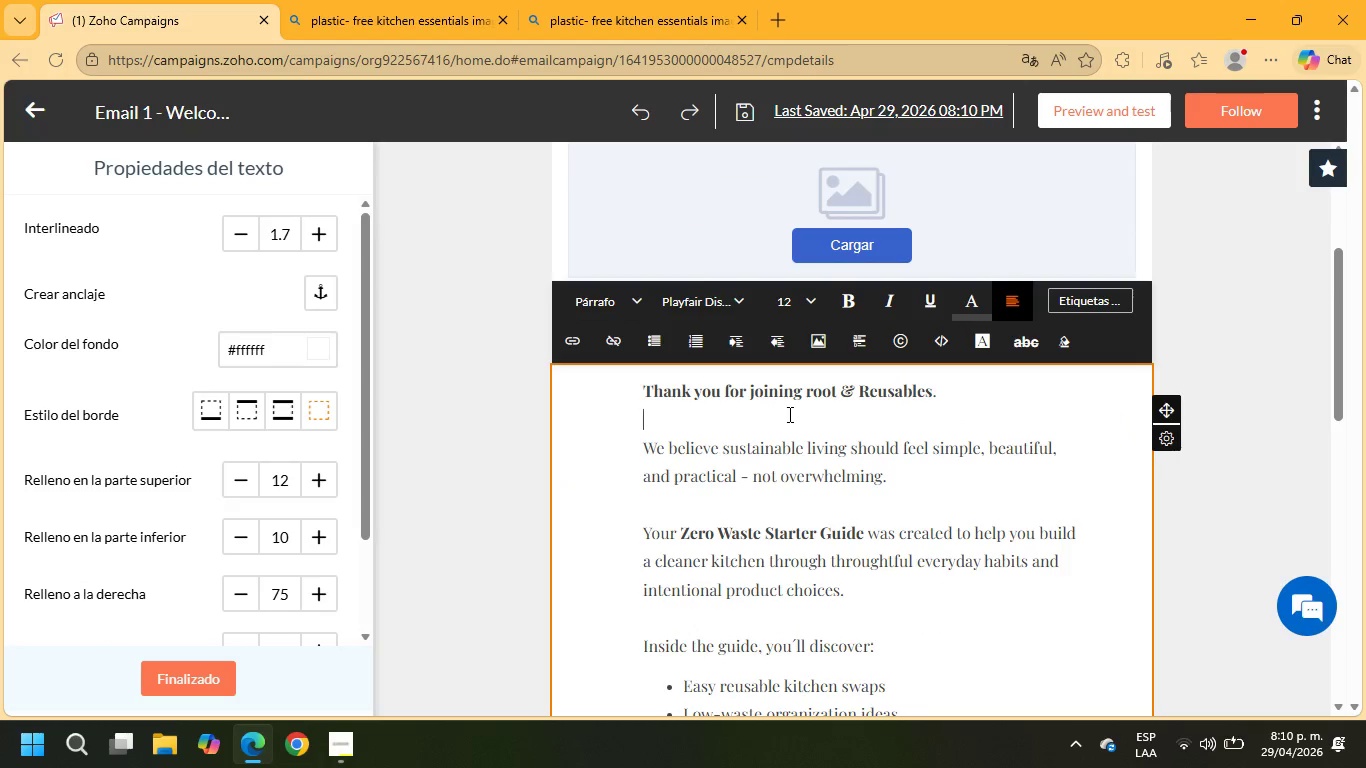 
mouse_move([323, 725])
 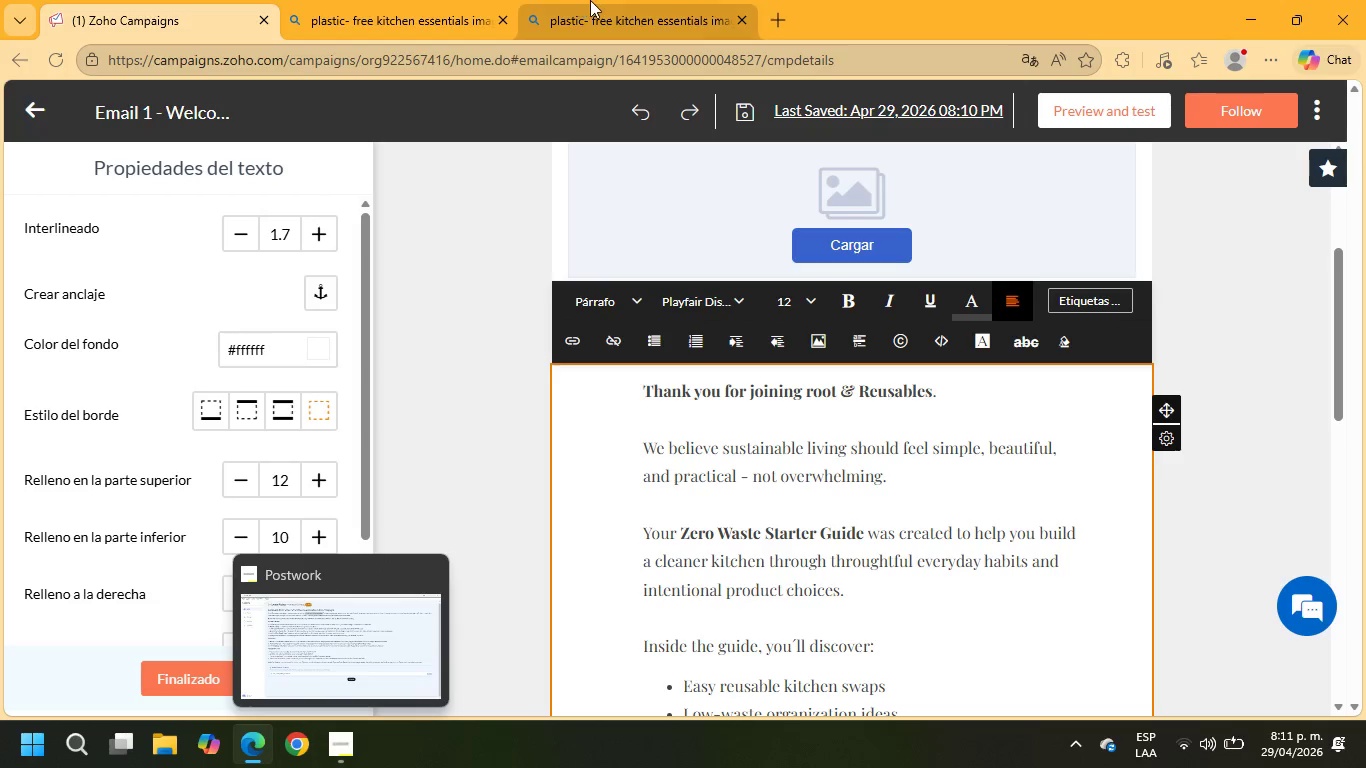 
left_click([590, 0])
 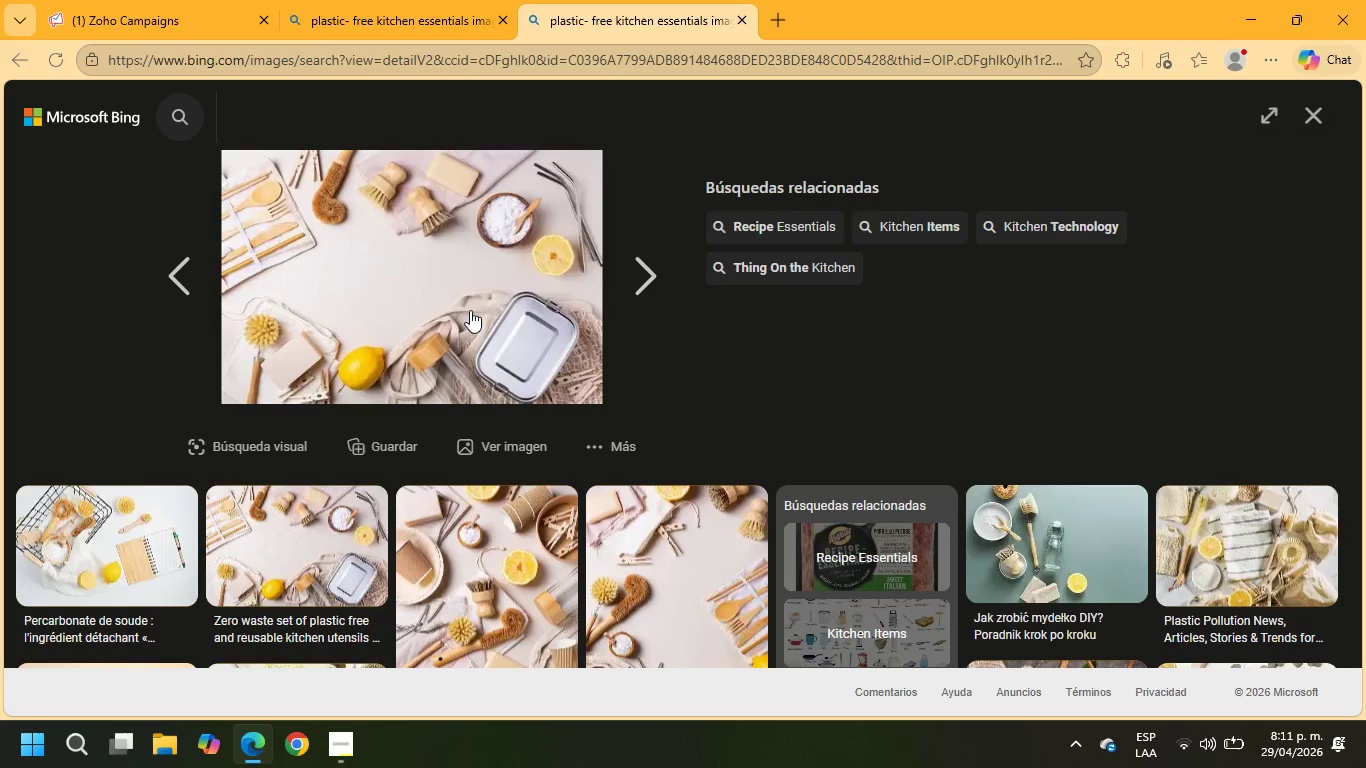 
left_click([467, 309])
 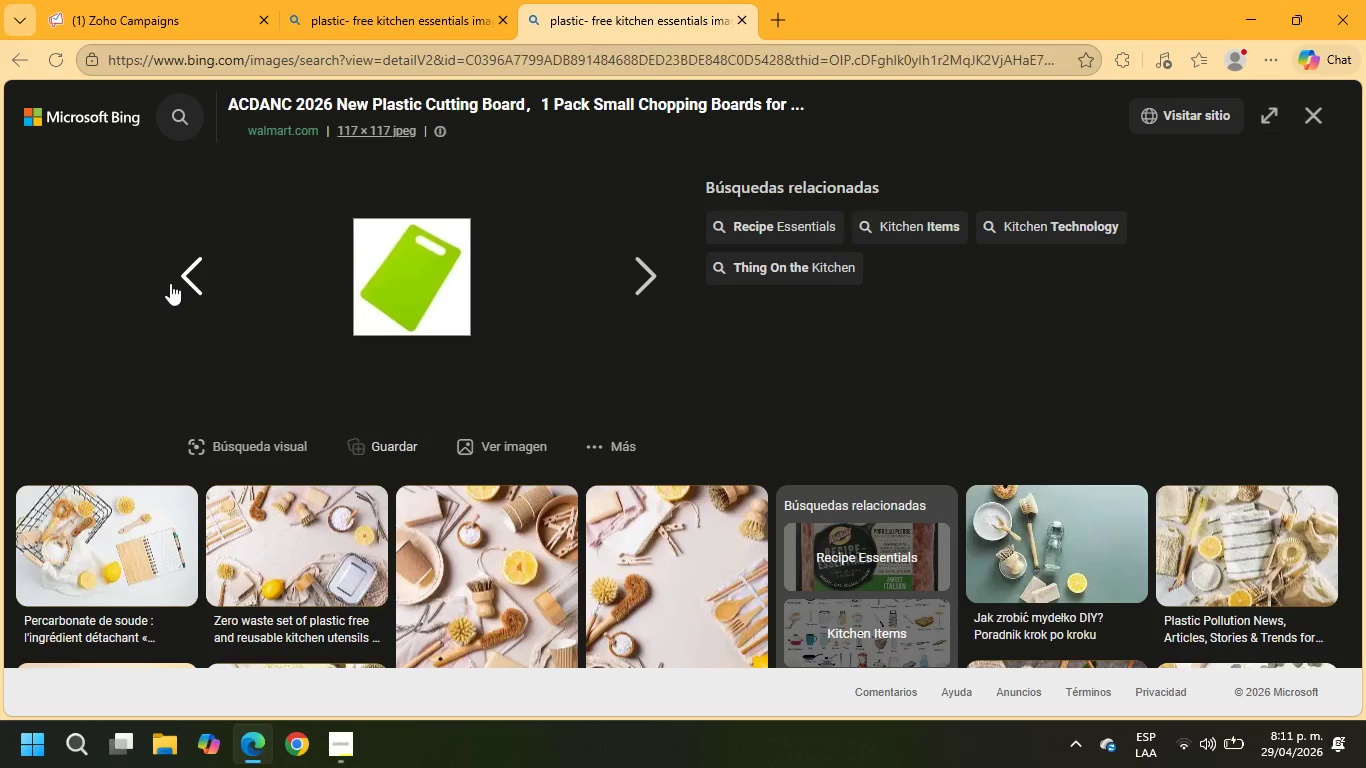 
left_click([342, 283])
 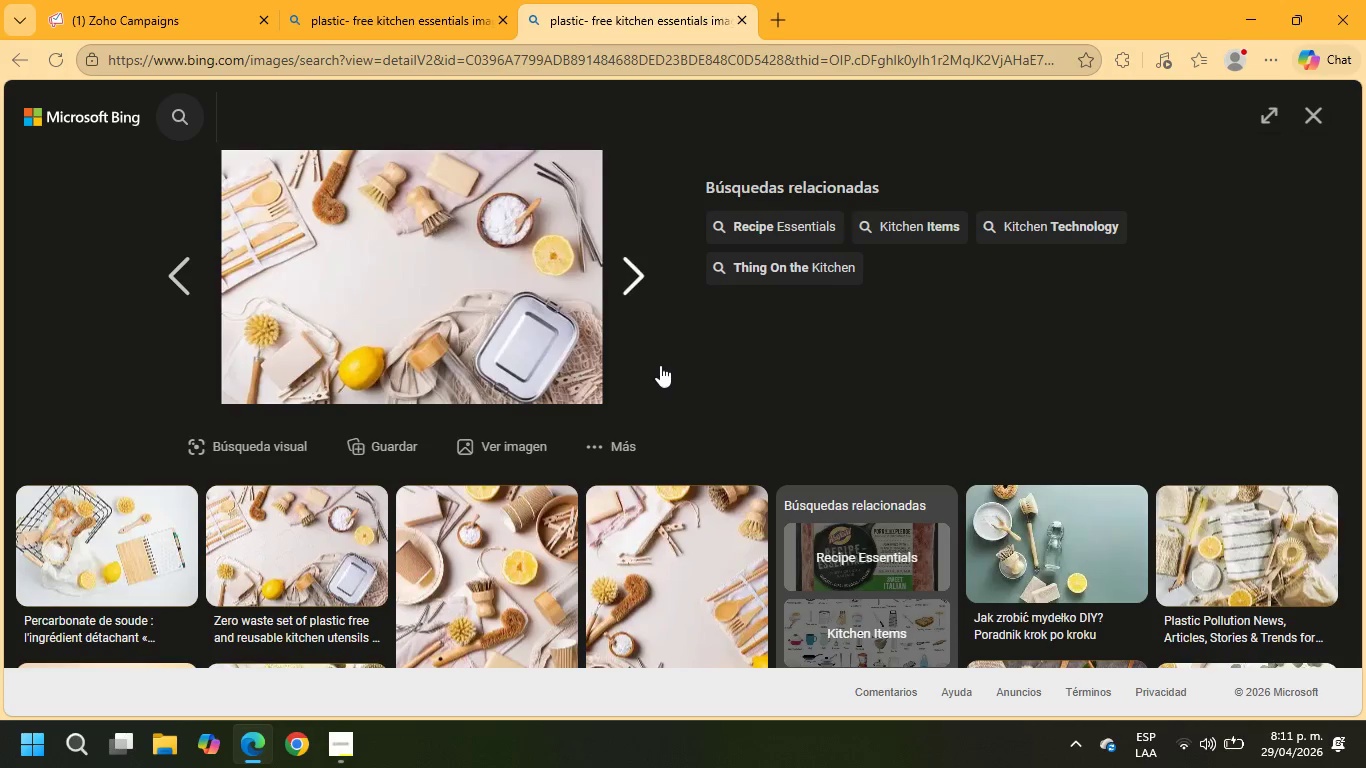 
key(PrintScreen)
 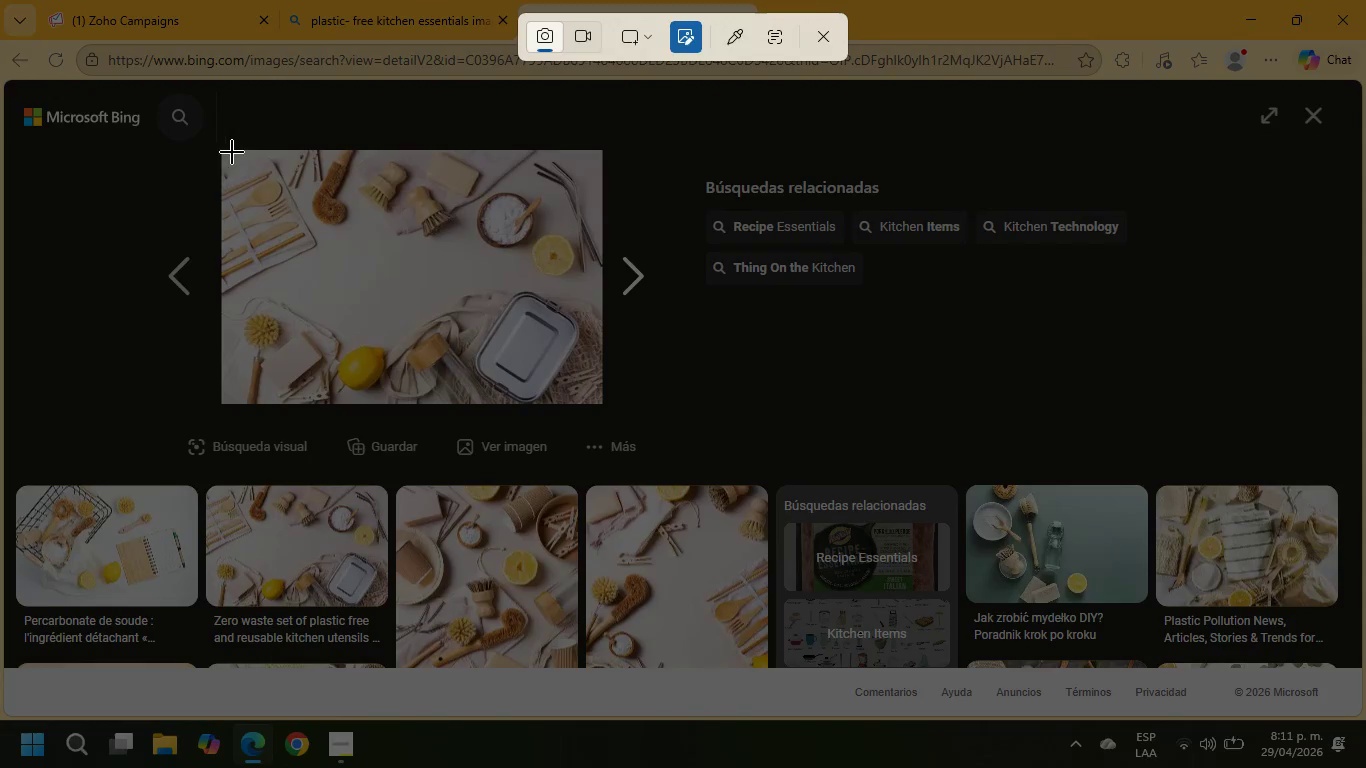 
left_click_drag(start_coordinate=[236, 154], to_coordinate=[595, 402])
 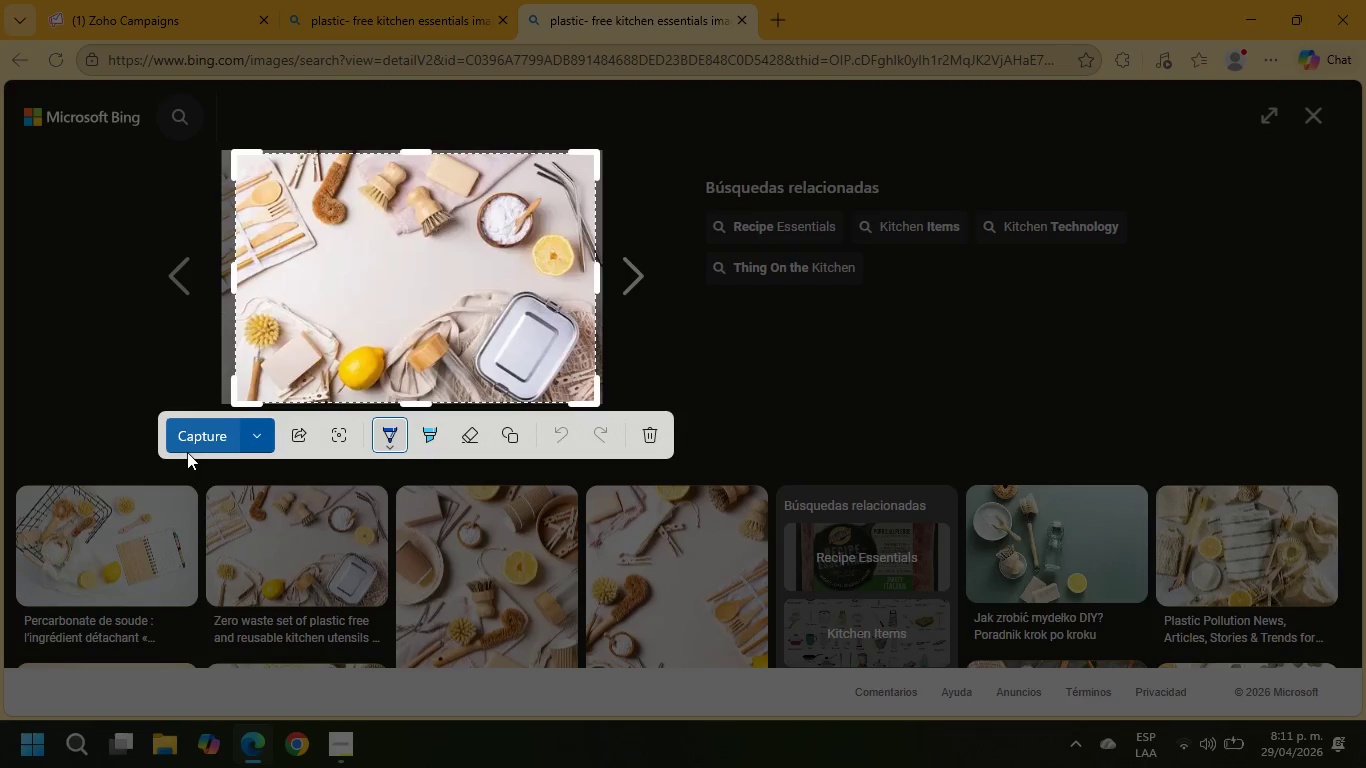 
left_click([189, 438])
 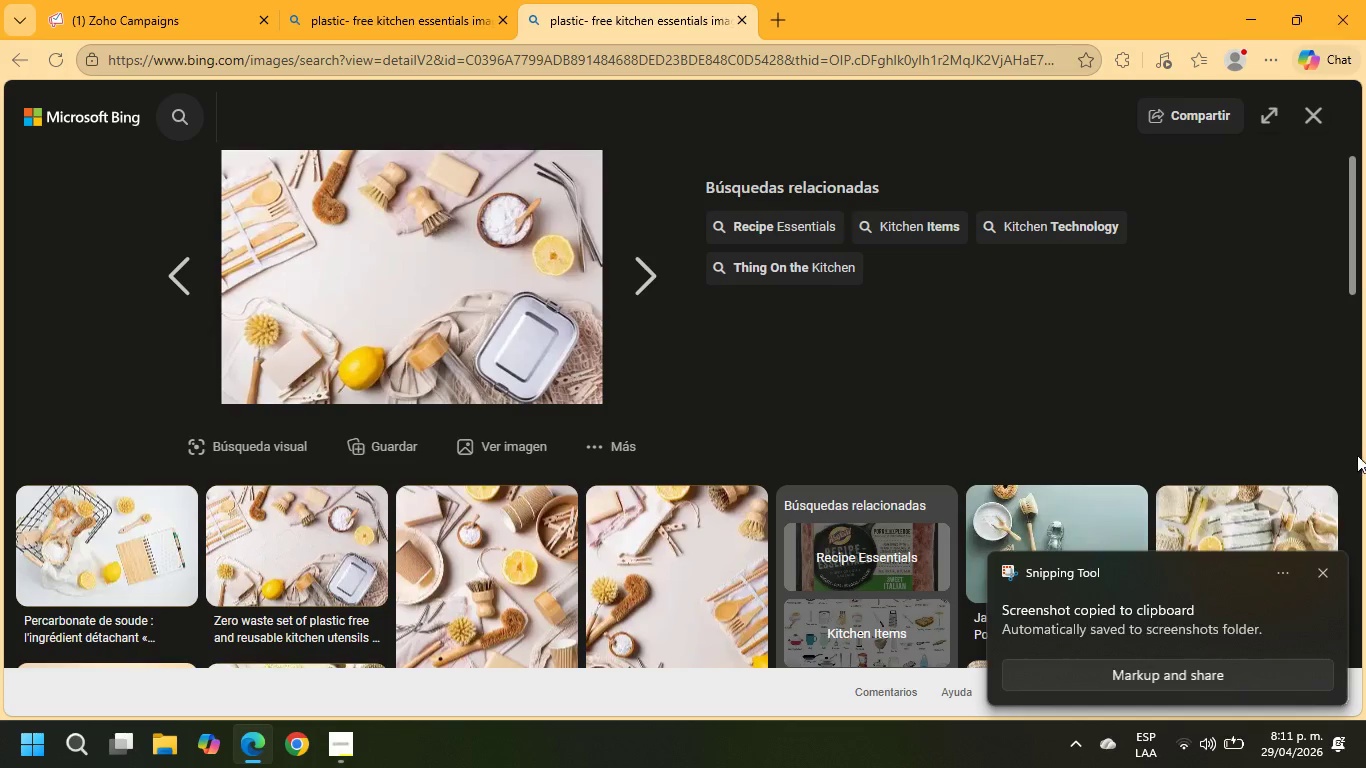 
left_click([1144, 624])
 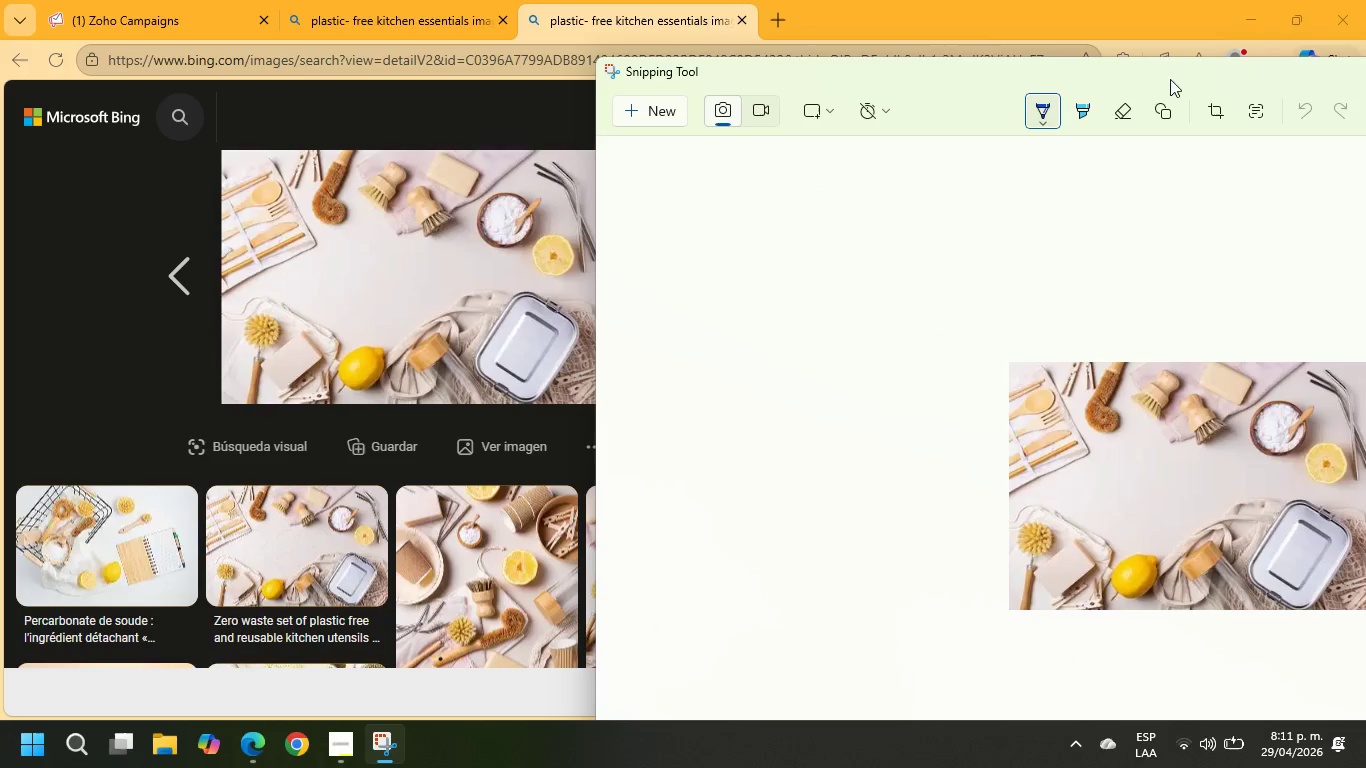 
left_click_drag(start_coordinate=[1250, 83], to_coordinate=[711, 78])
 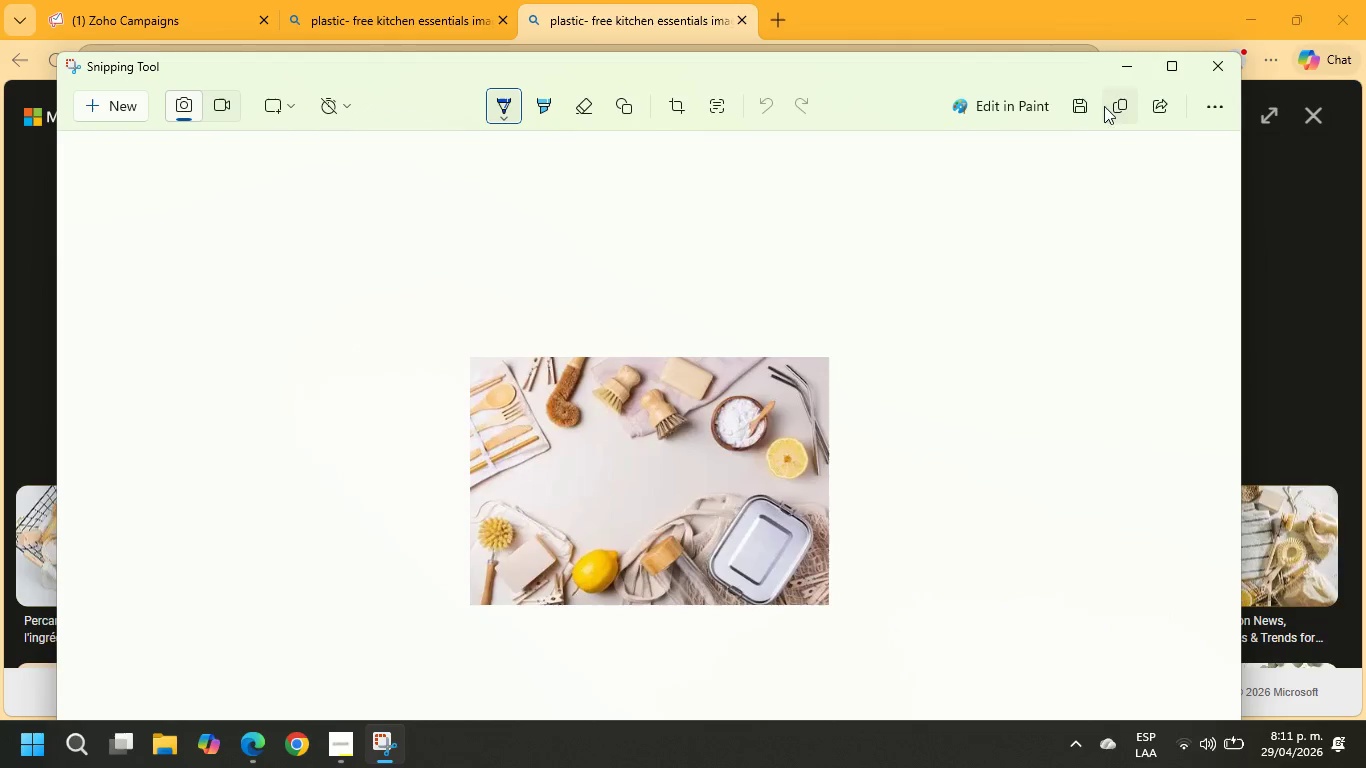 
left_click([1084, 108])
 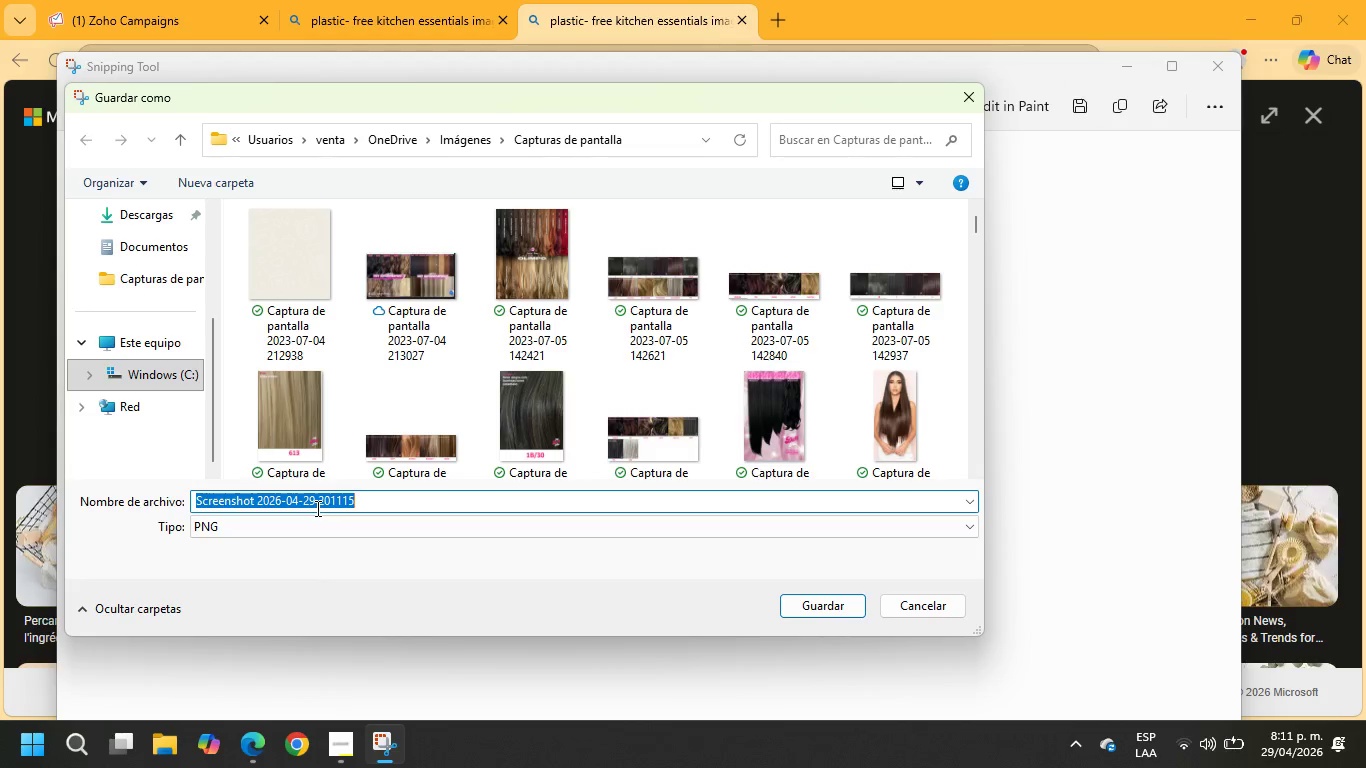 
key(1)
 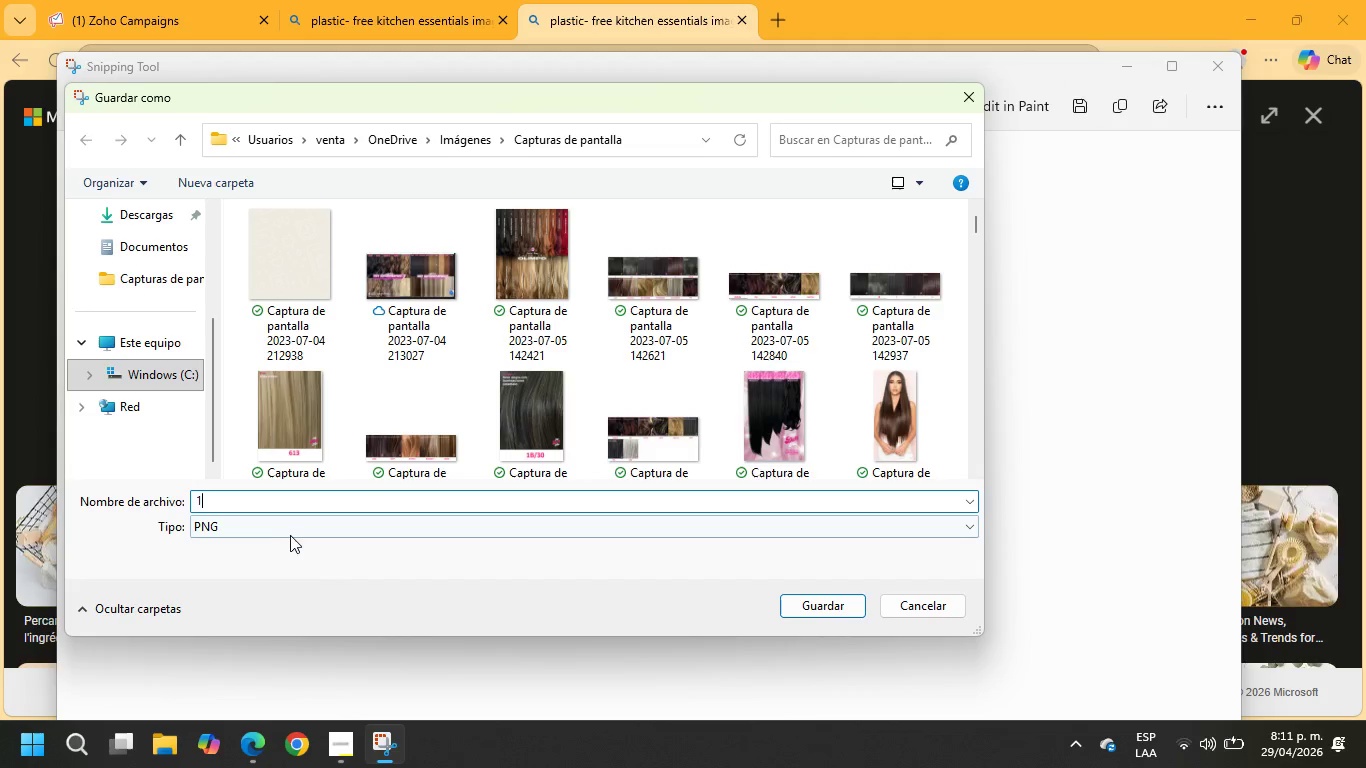 
left_click([290, 531])
 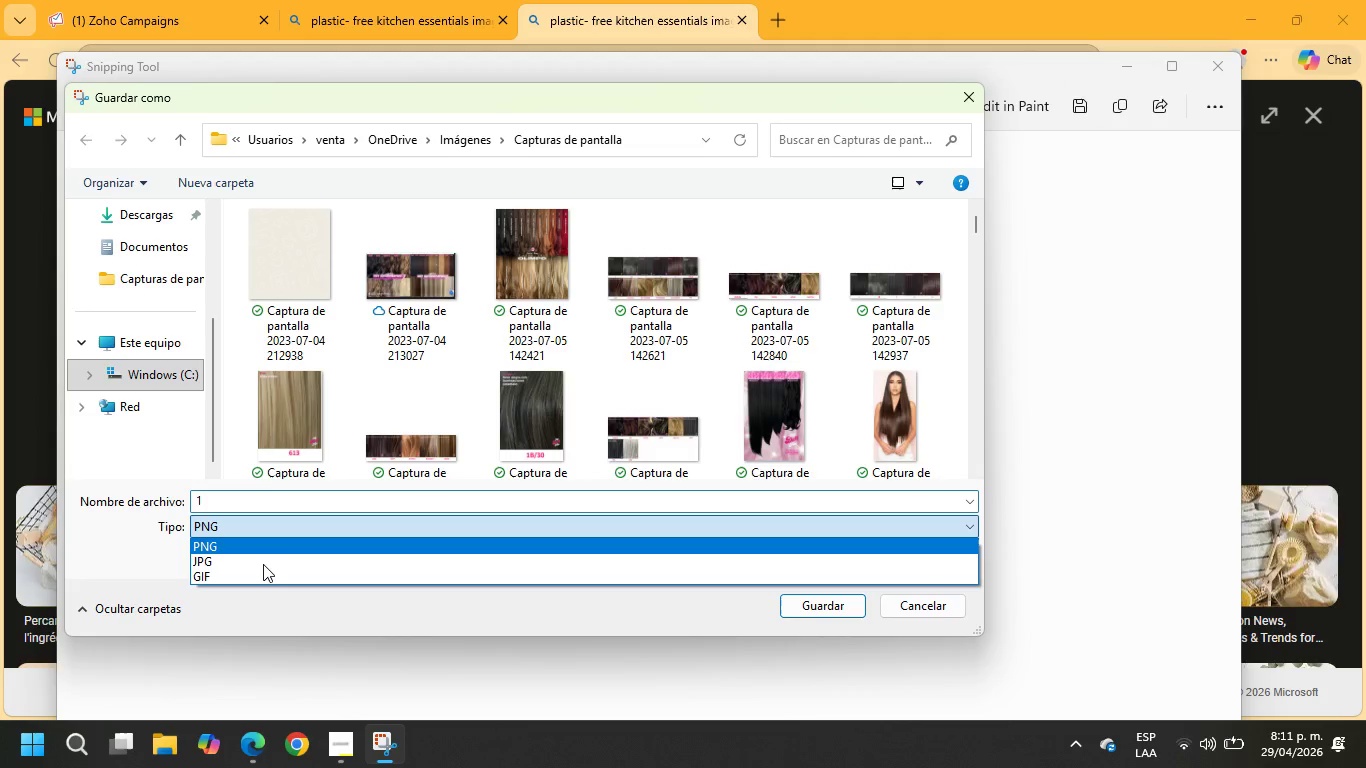 
left_click([263, 564])
 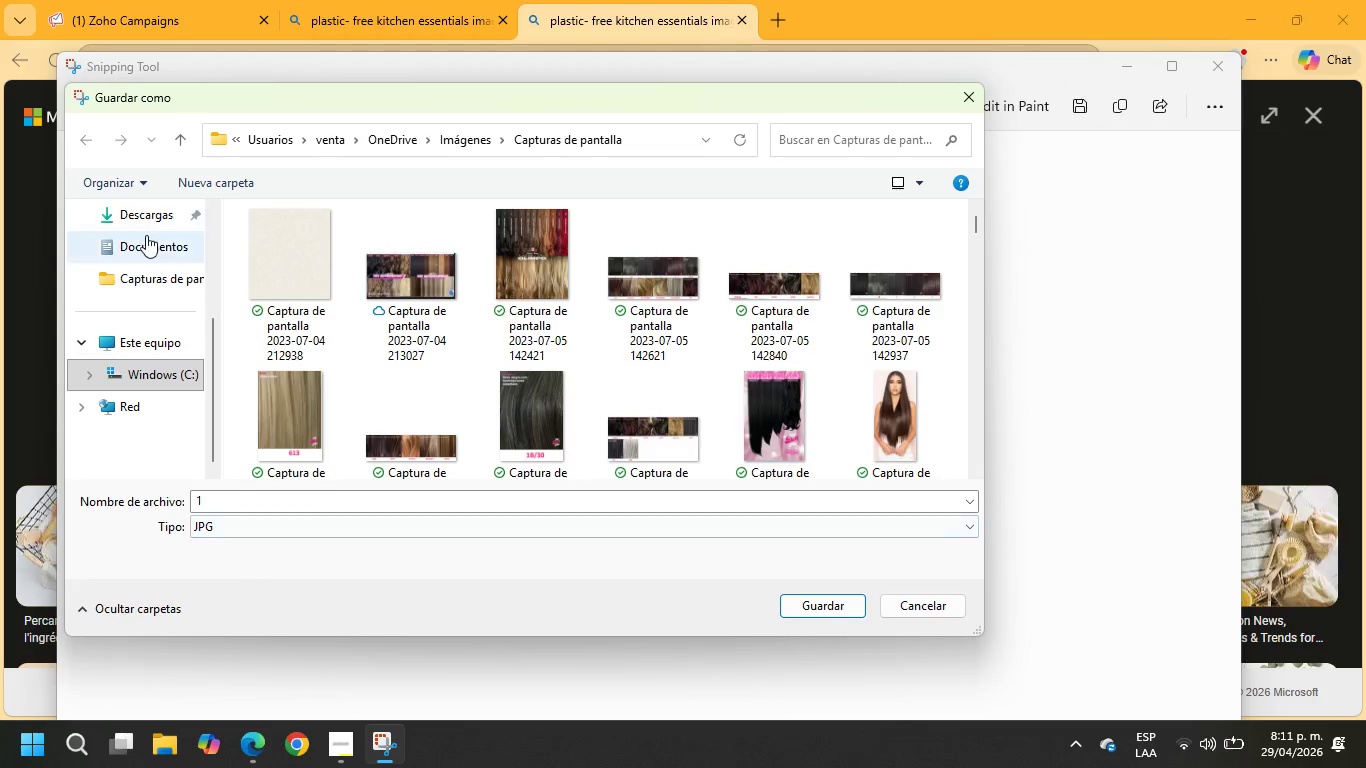 
left_click([150, 222])
 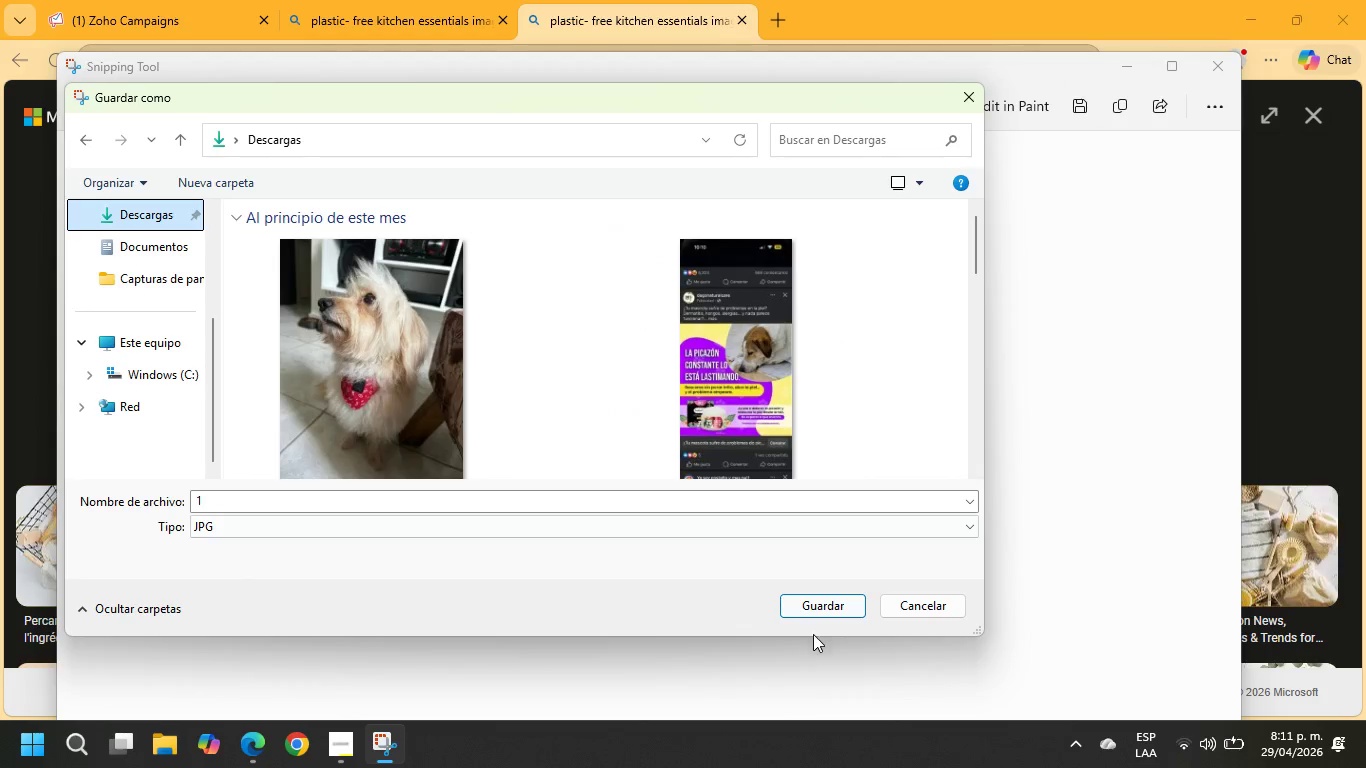 
left_click([823, 599])
 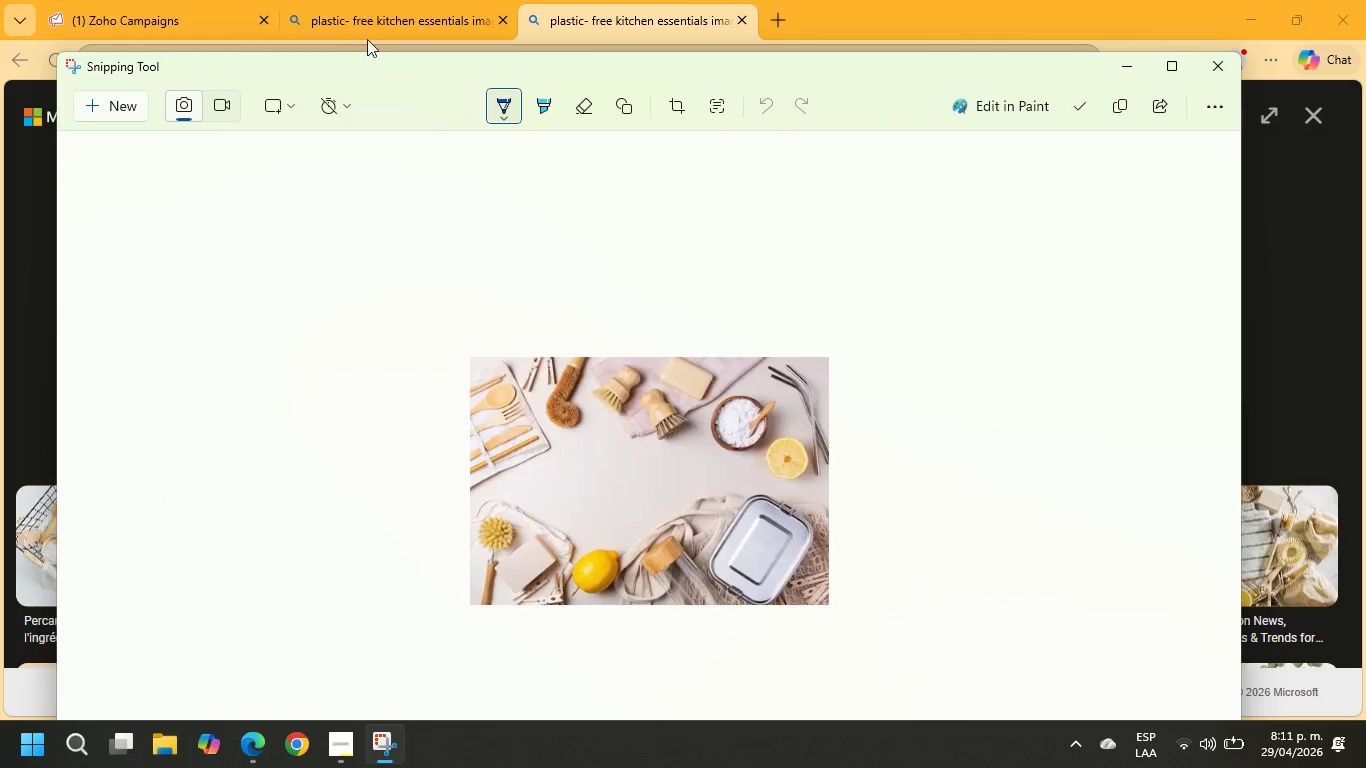 
left_click([200, 0])
 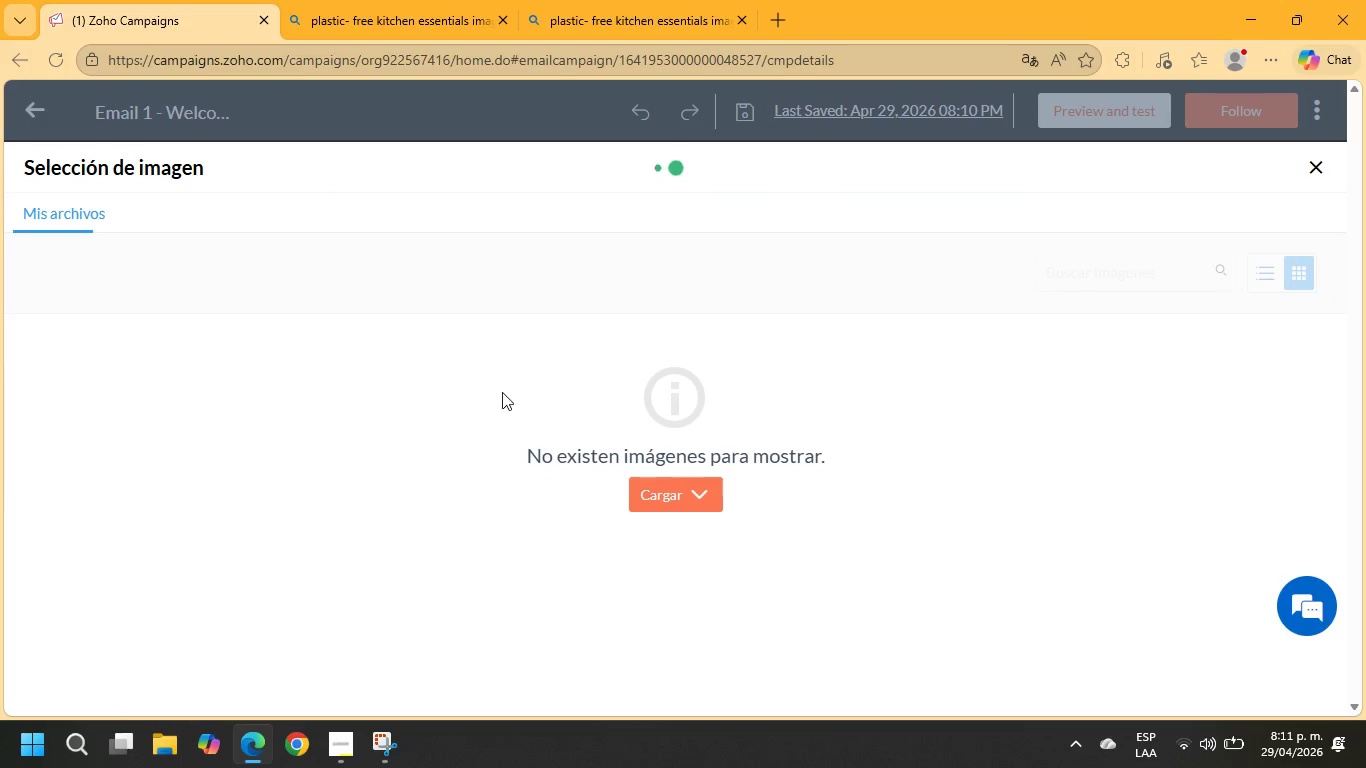 
left_click([695, 492])
 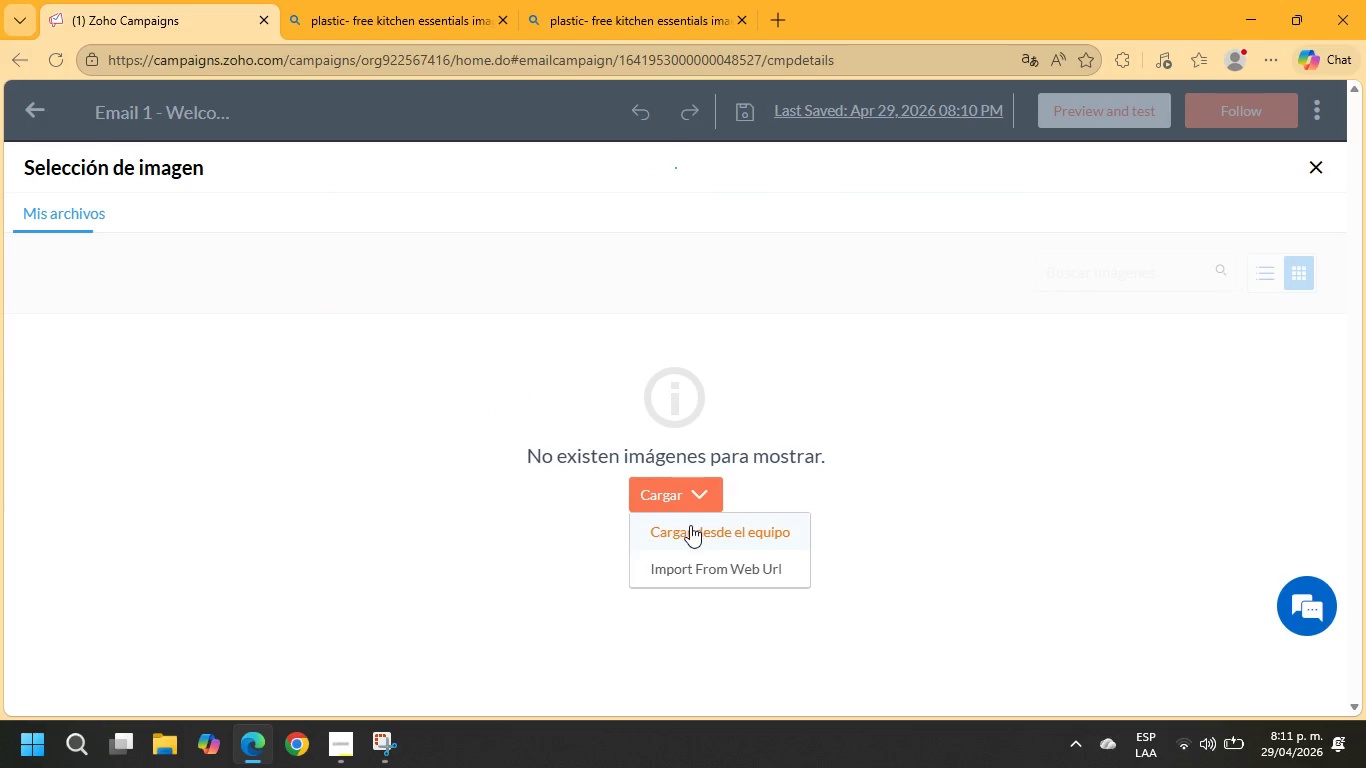 
left_click([690, 526])
 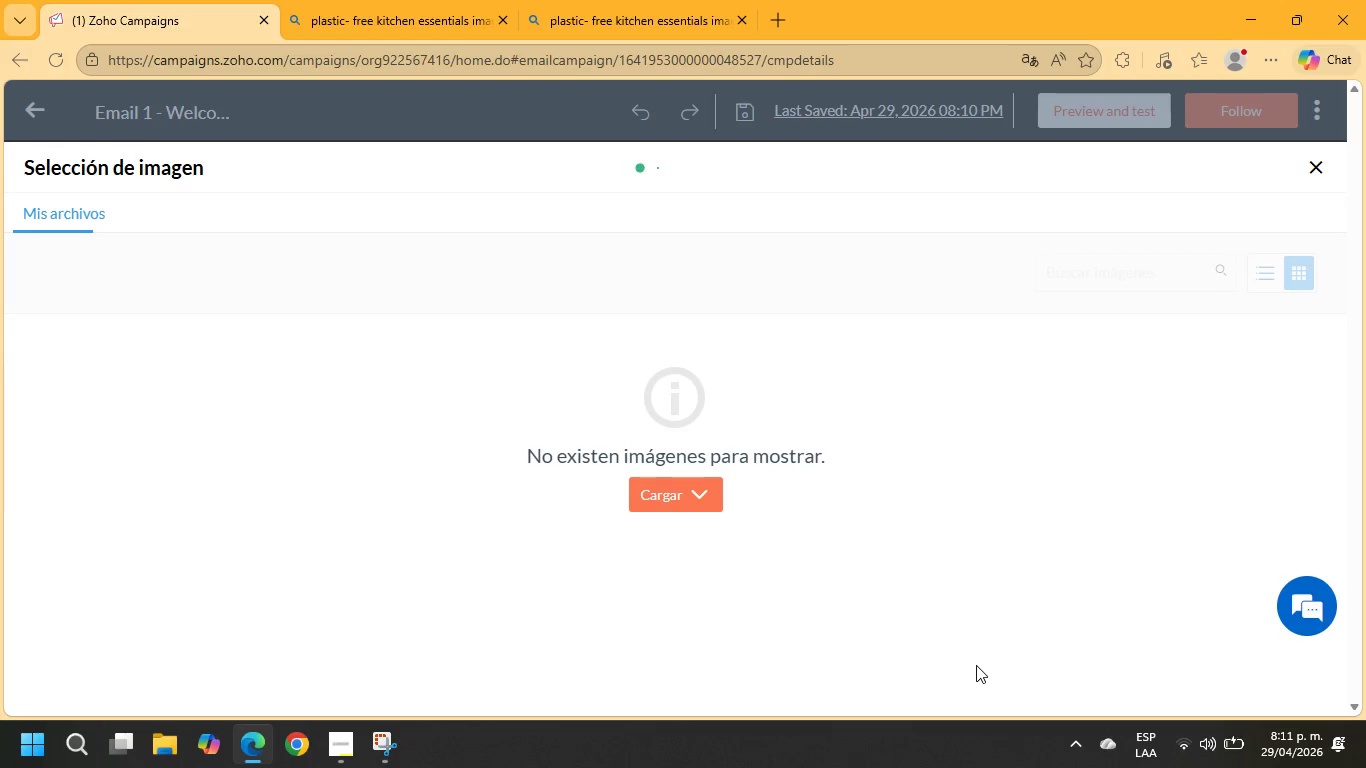 
wait(13.55)
 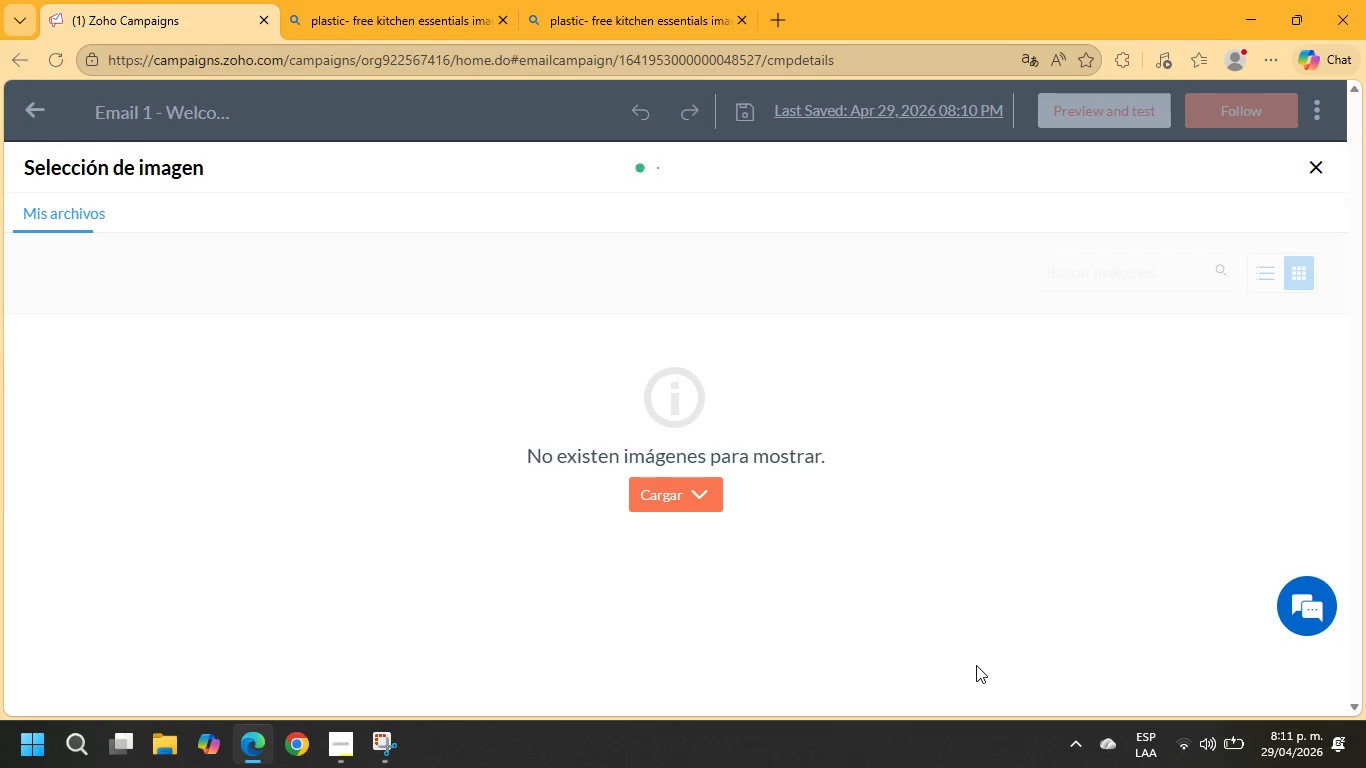 
left_click([145, 488])
 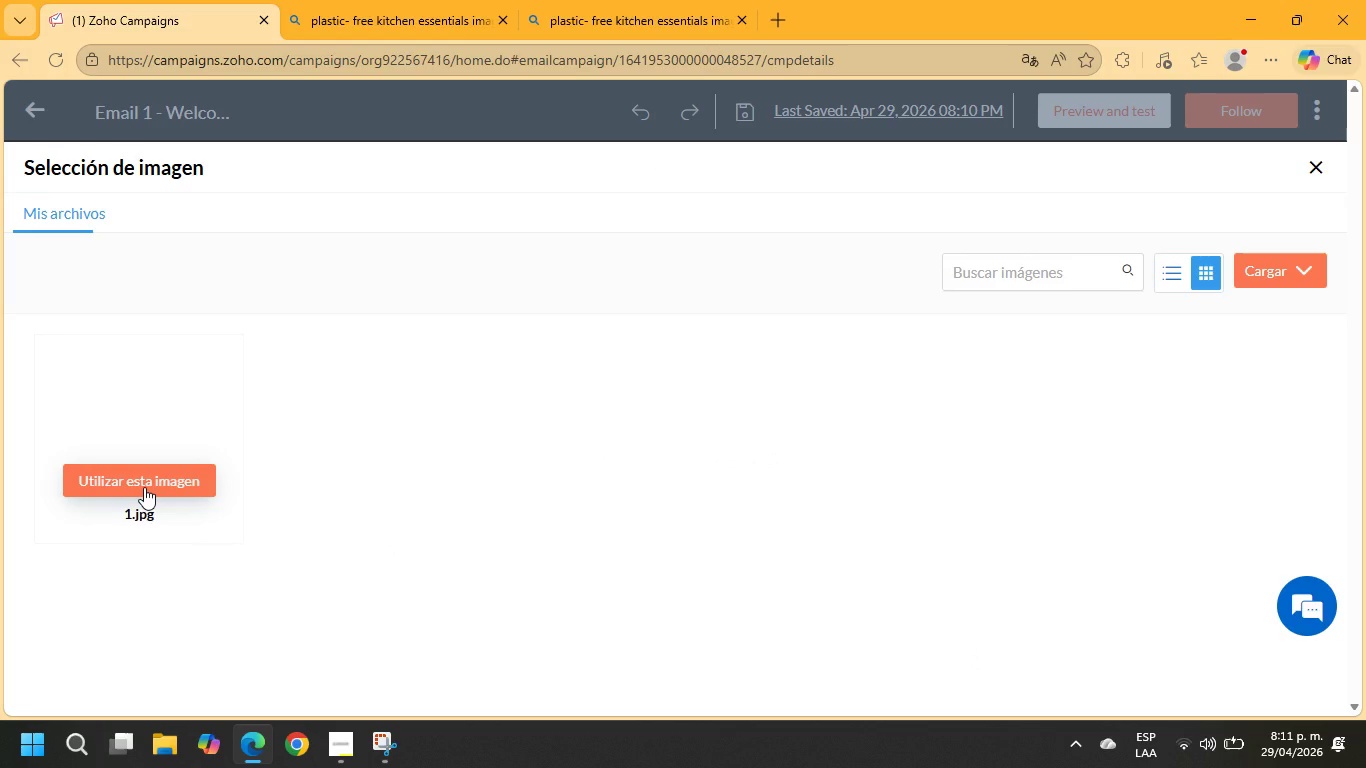 
wait(8.0)
 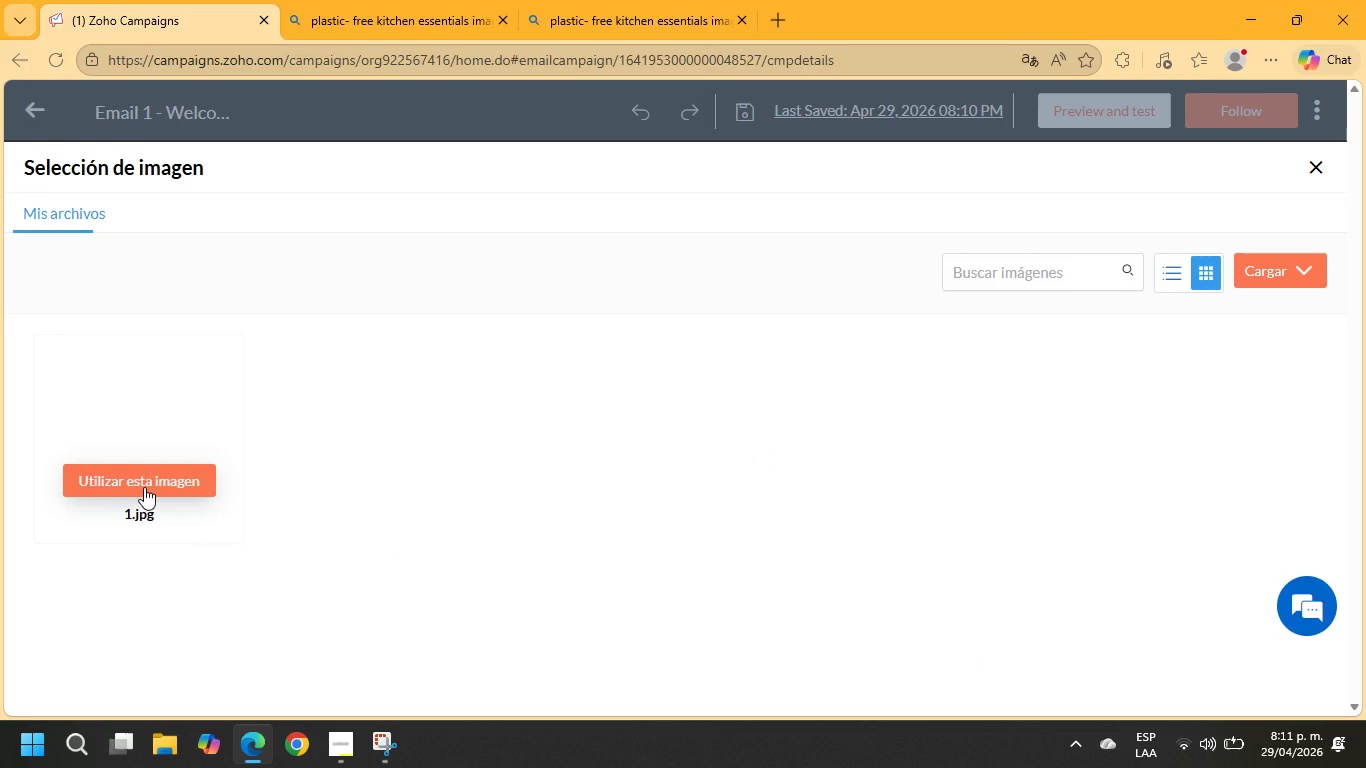 
scroll: coordinate [772, 413], scroll_direction: up, amount: 4.0
 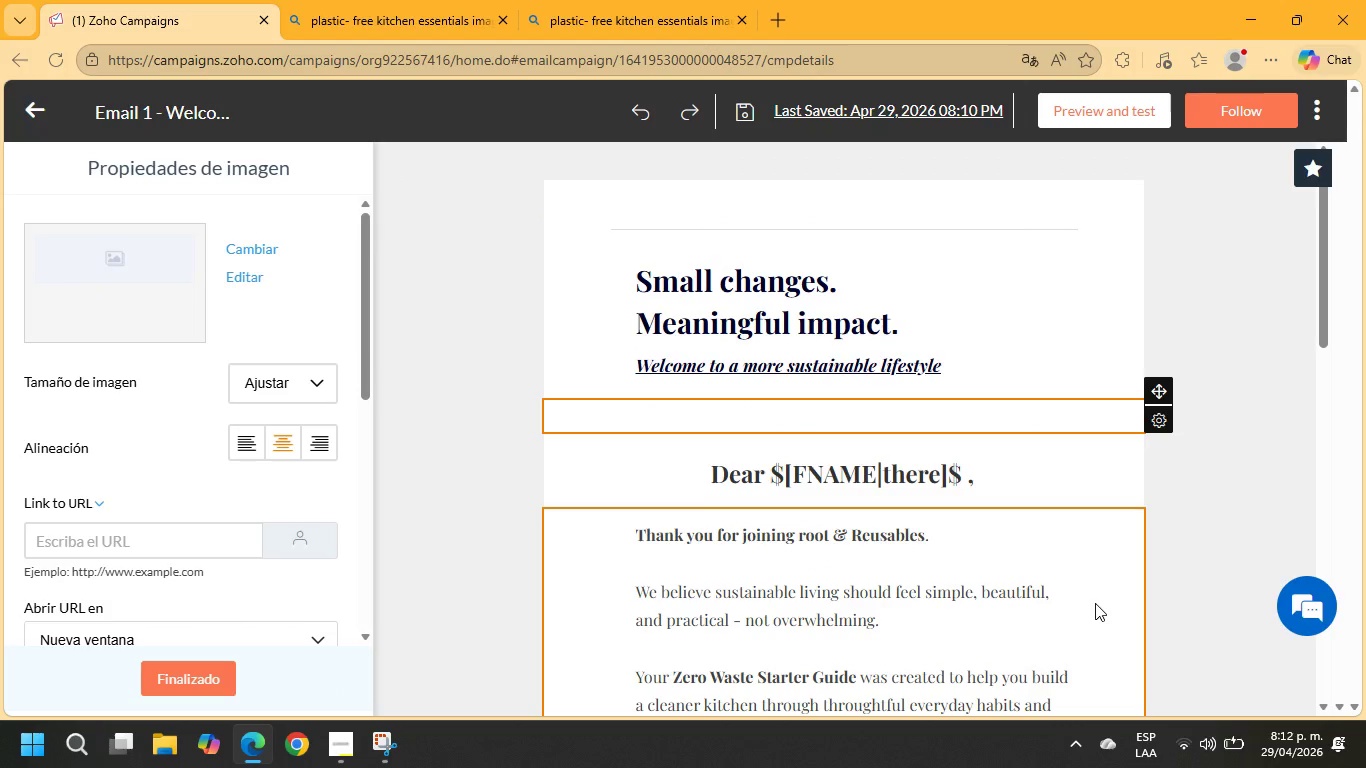 
scroll: coordinate [939, 585], scroll_direction: down, amount: 4.0
 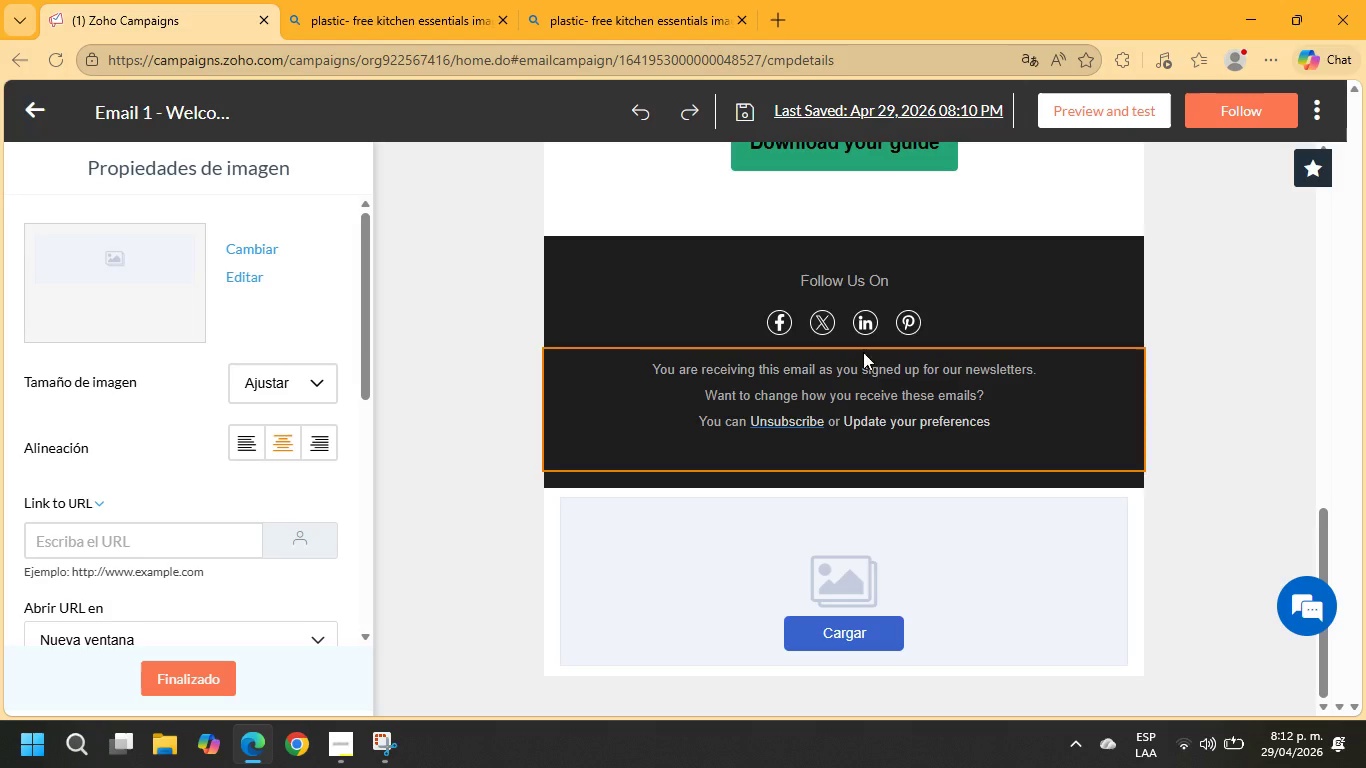 
left_click_drag(start_coordinate=[839, 269], to_coordinate=[847, 268])
 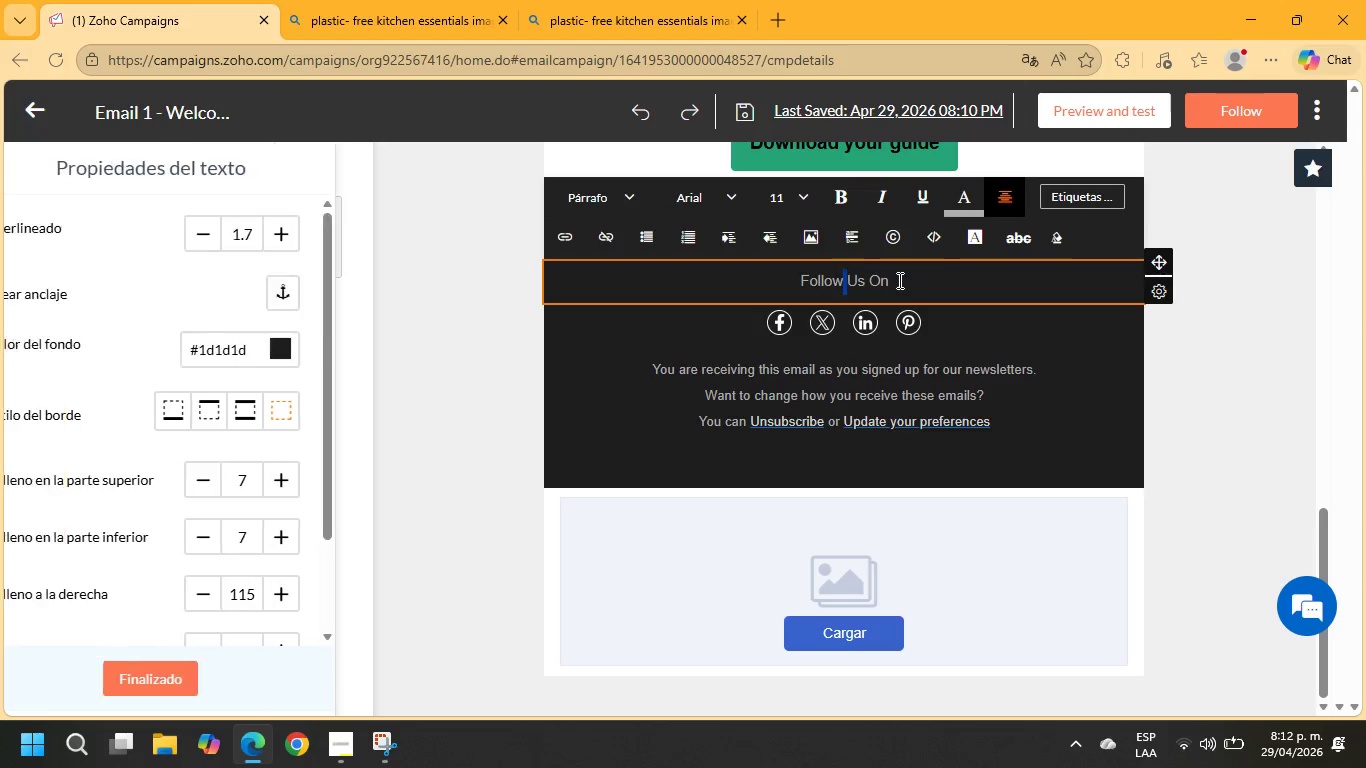 
left_click_drag(start_coordinate=[898, 280], to_coordinate=[774, 280])
 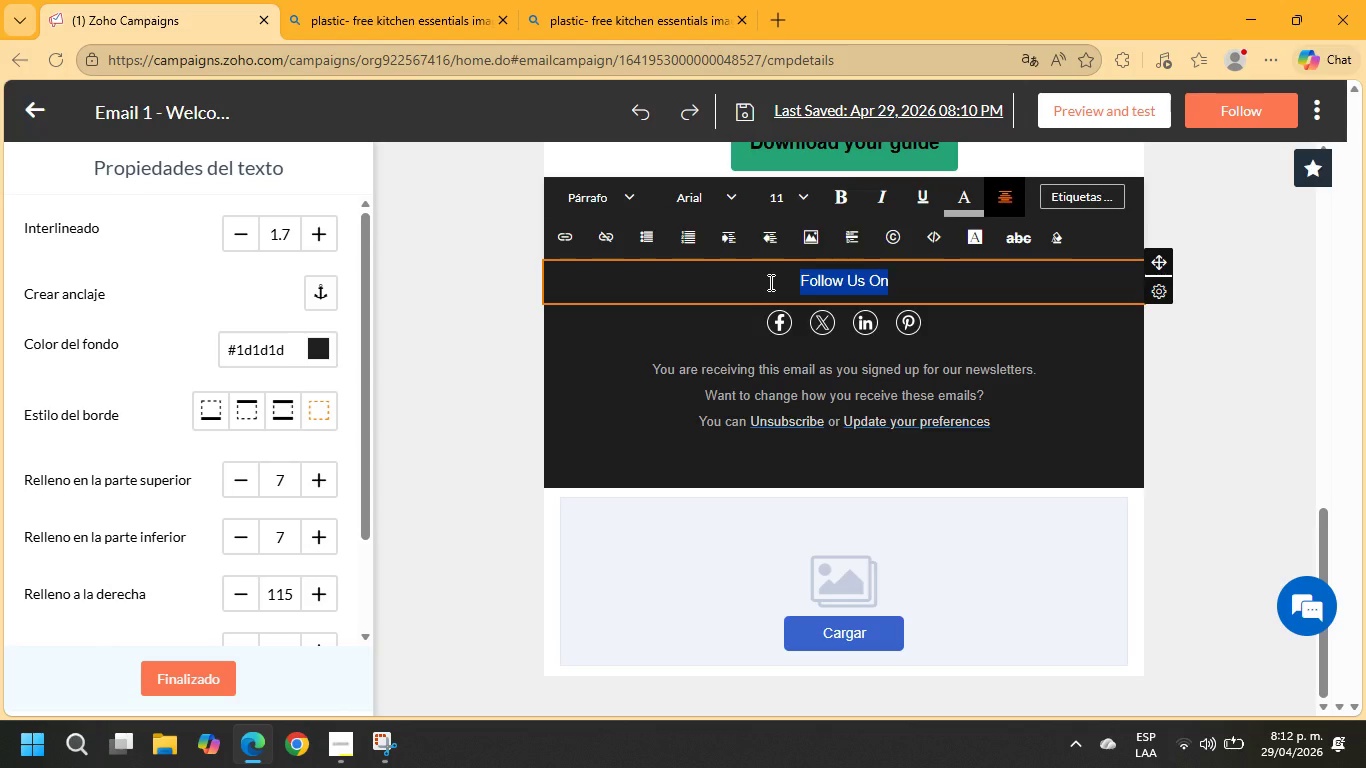 
type(sus)
key(Backspace)
key(Backspace)
key(Backspace)
type(Sustainable living made beautifully simple)
 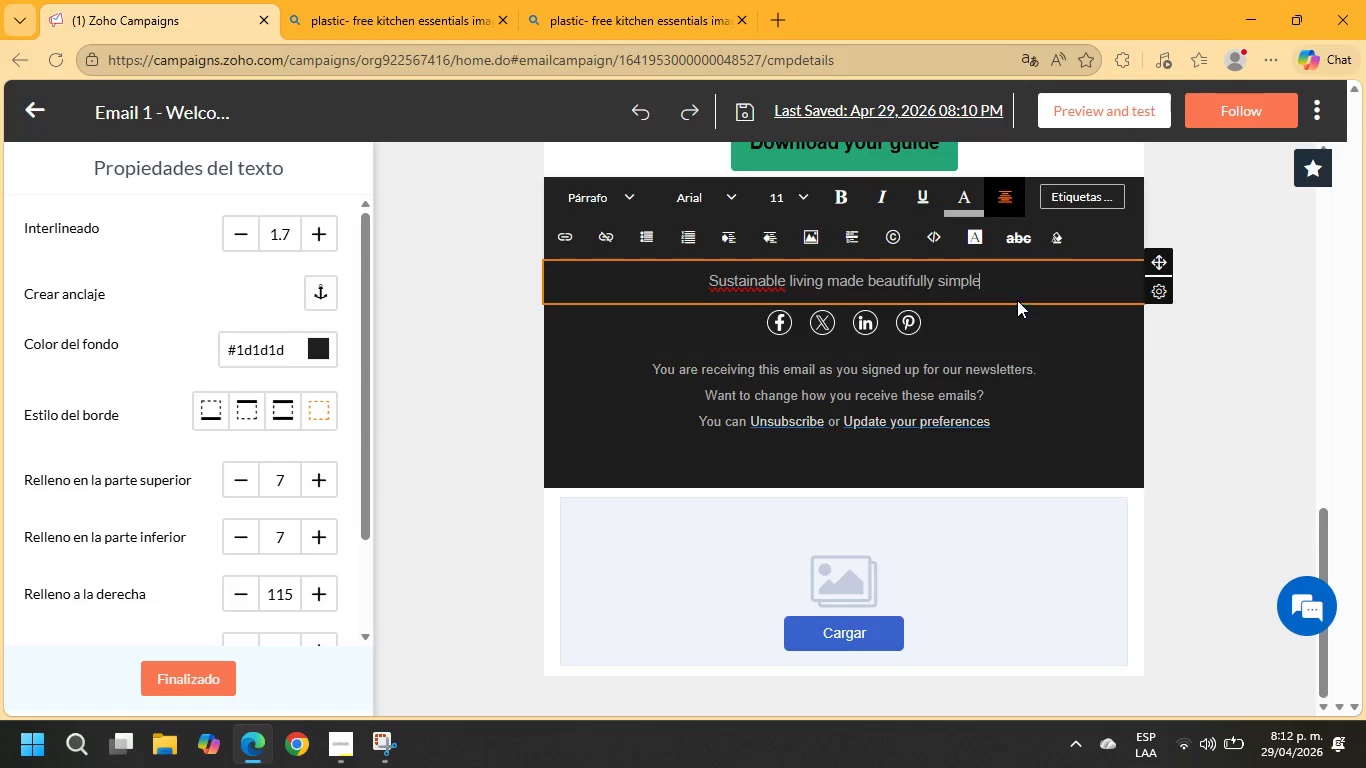 
left_click_drag(start_coordinate=[996, 290], to_coordinate=[656, 278])
 